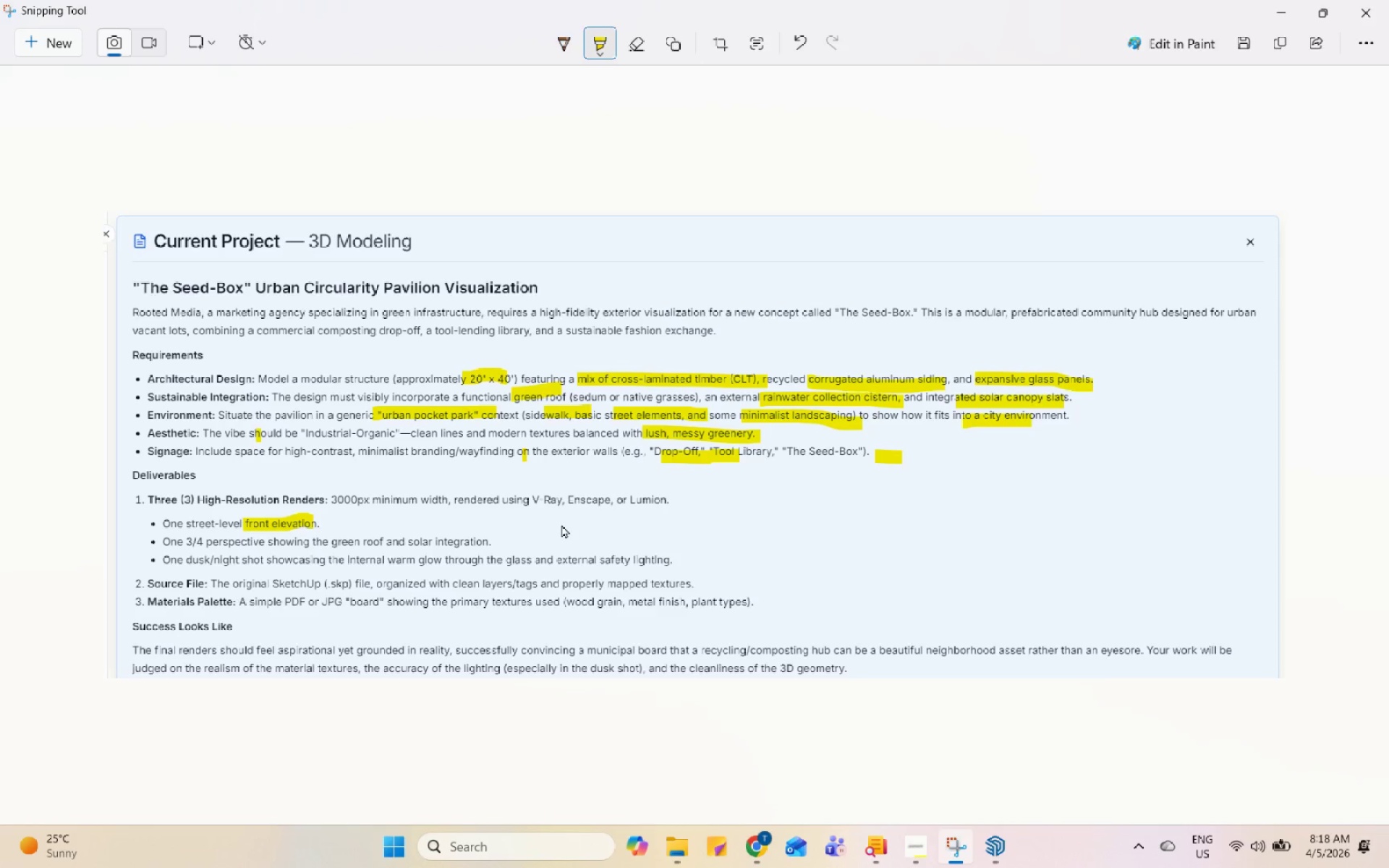 
left_click([1030, 751])
 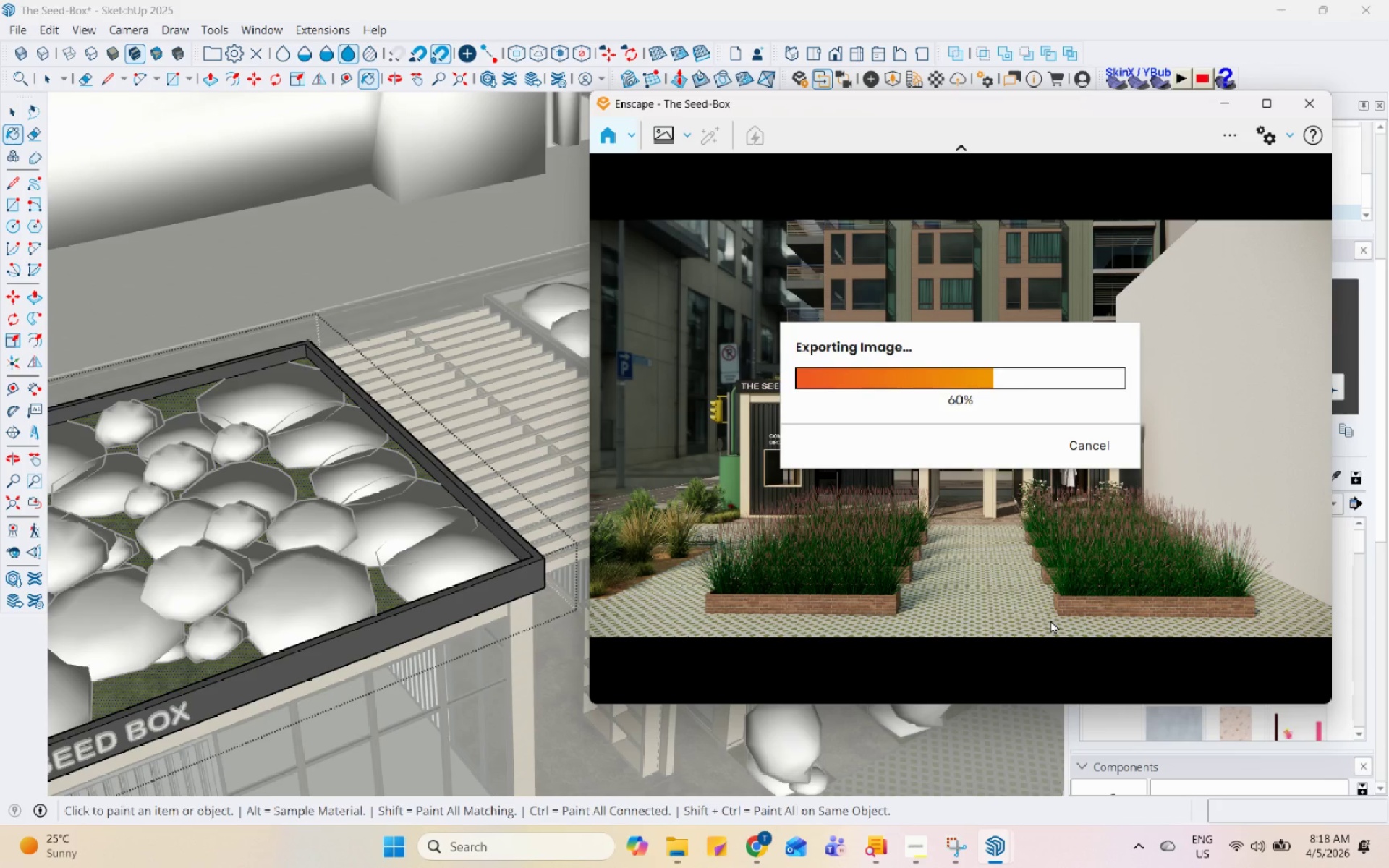 
wait(13.8)
 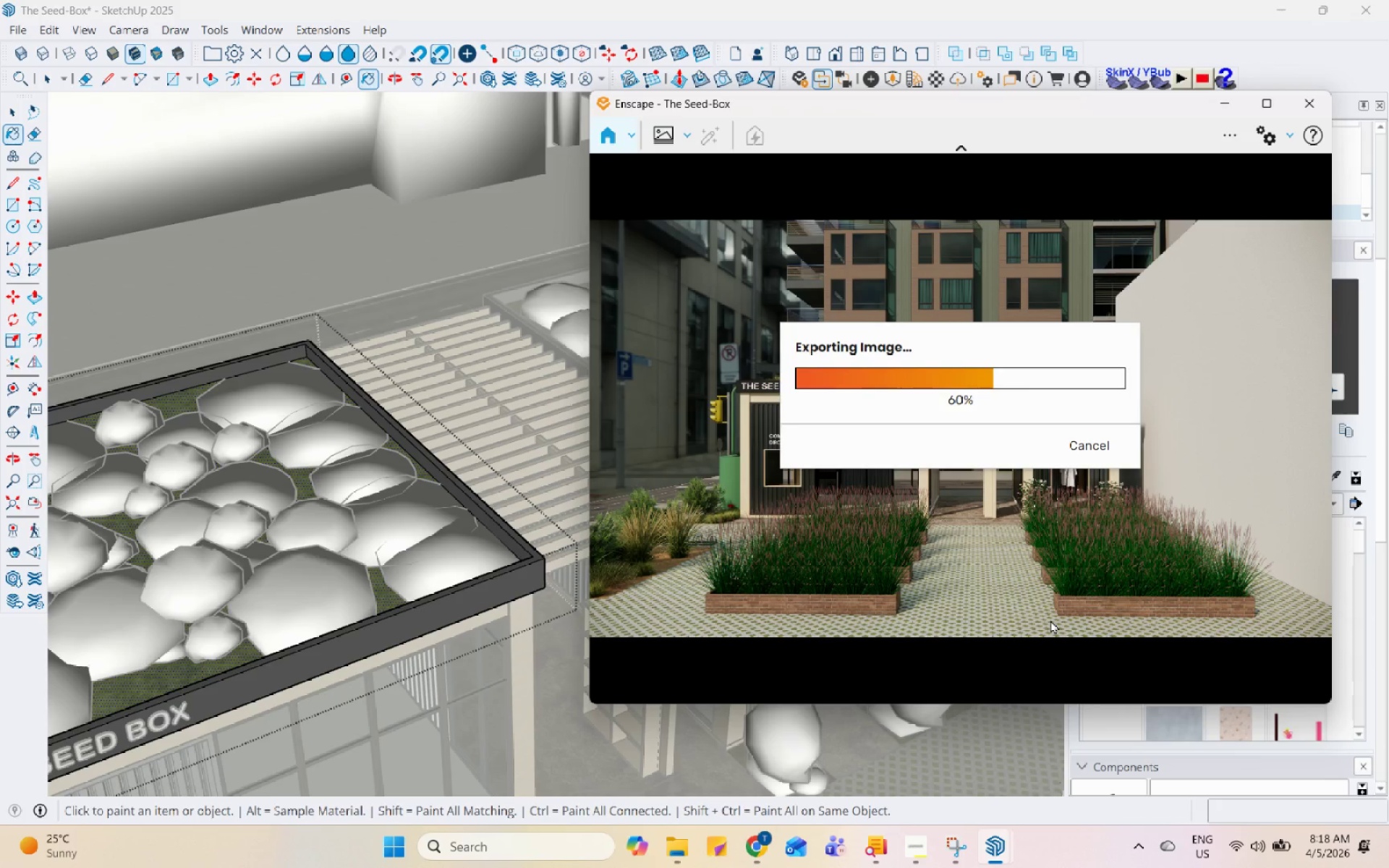 
double_click([317, 299])
 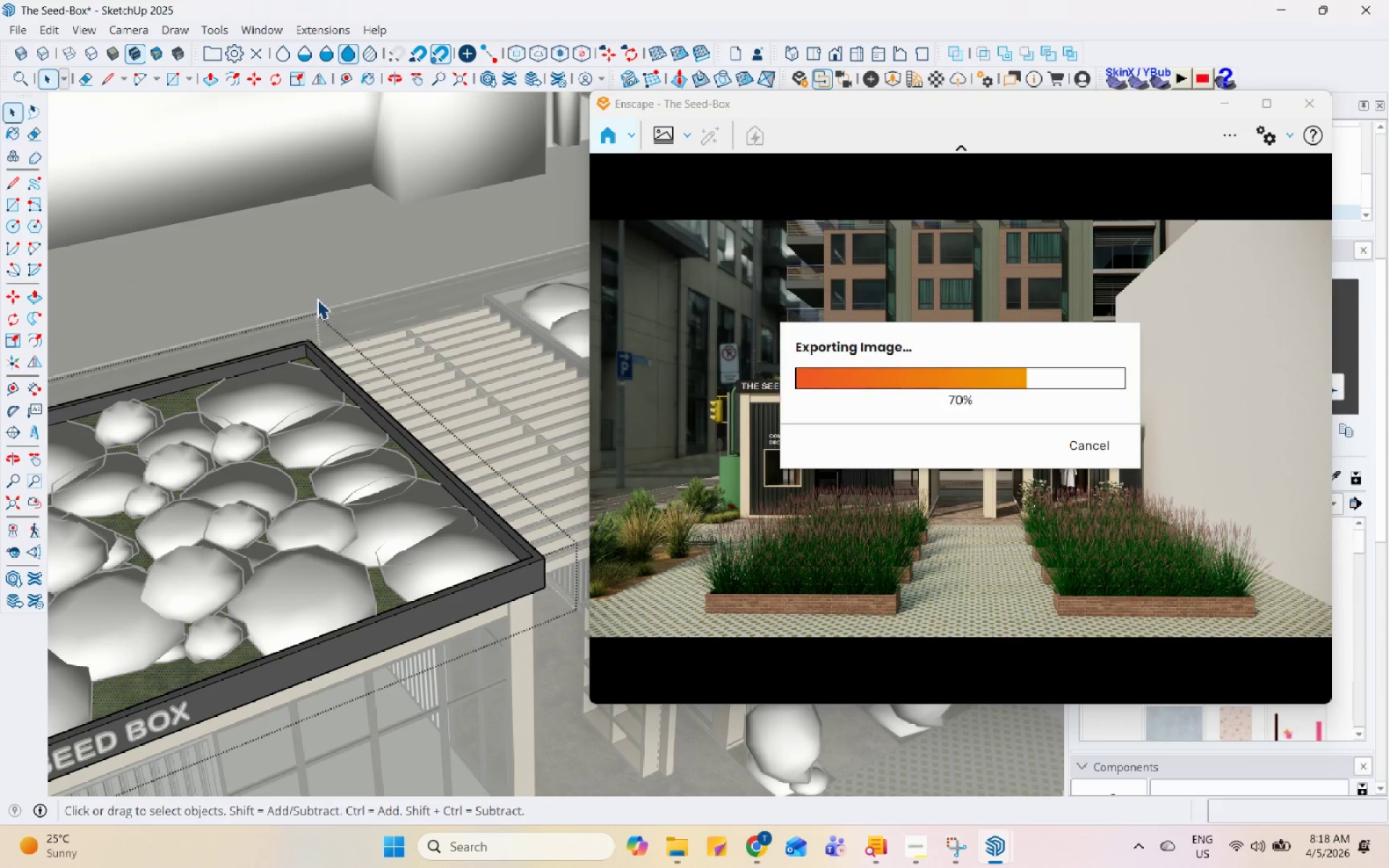 
triple_click([317, 299])
 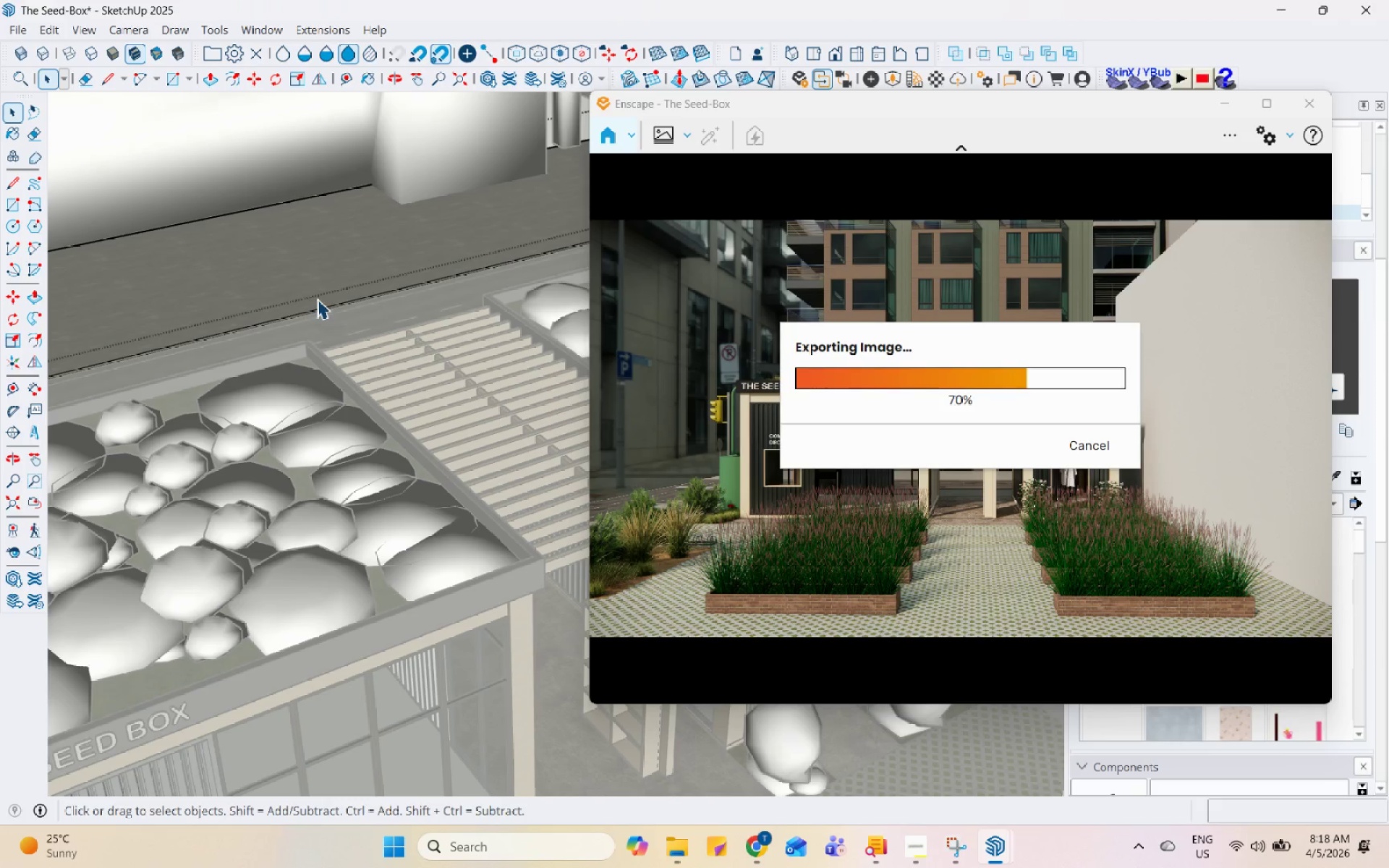 
scroll: coordinate [388, 492], scroll_direction: up, amount: 2.0
 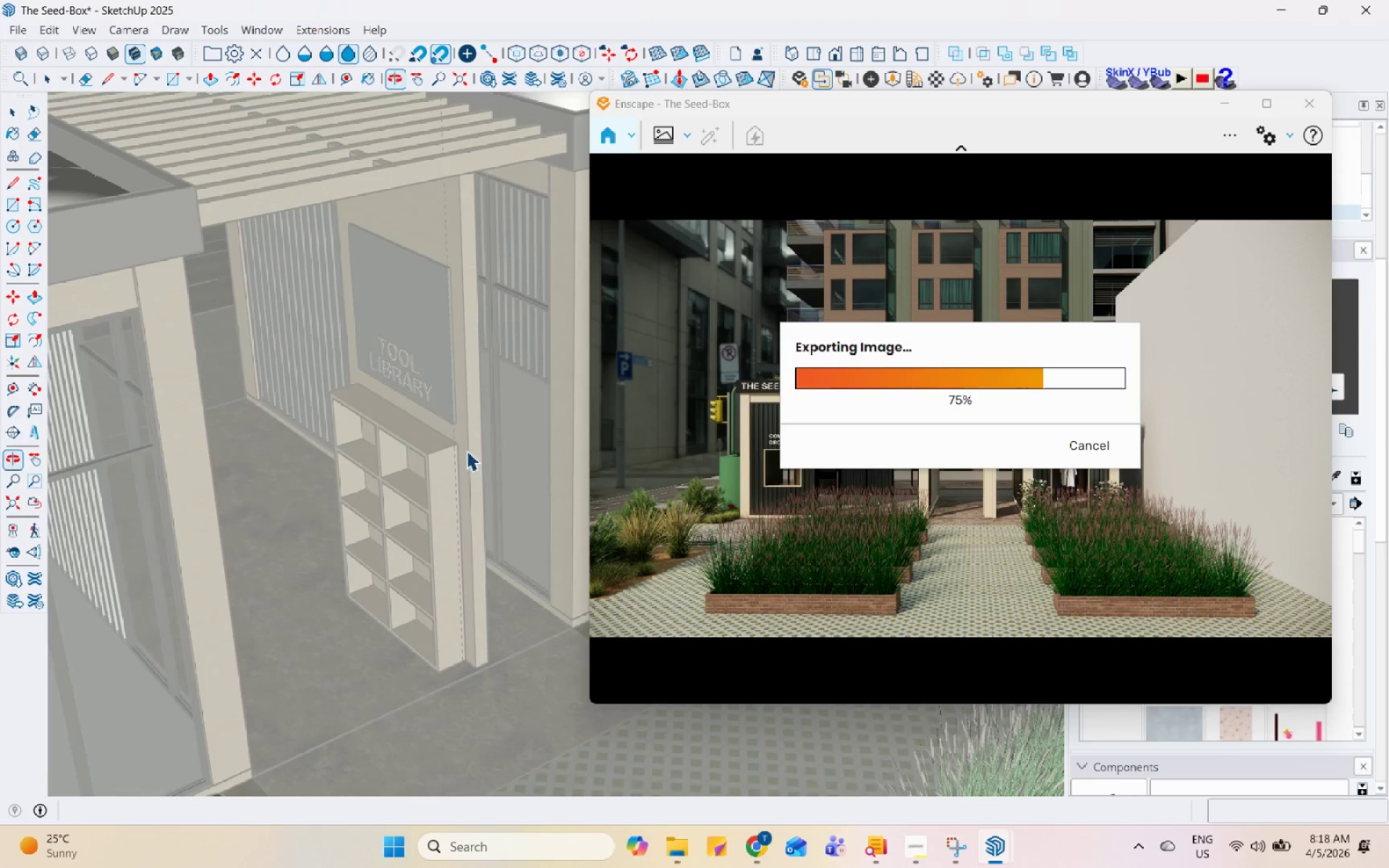 
key(Escape)
 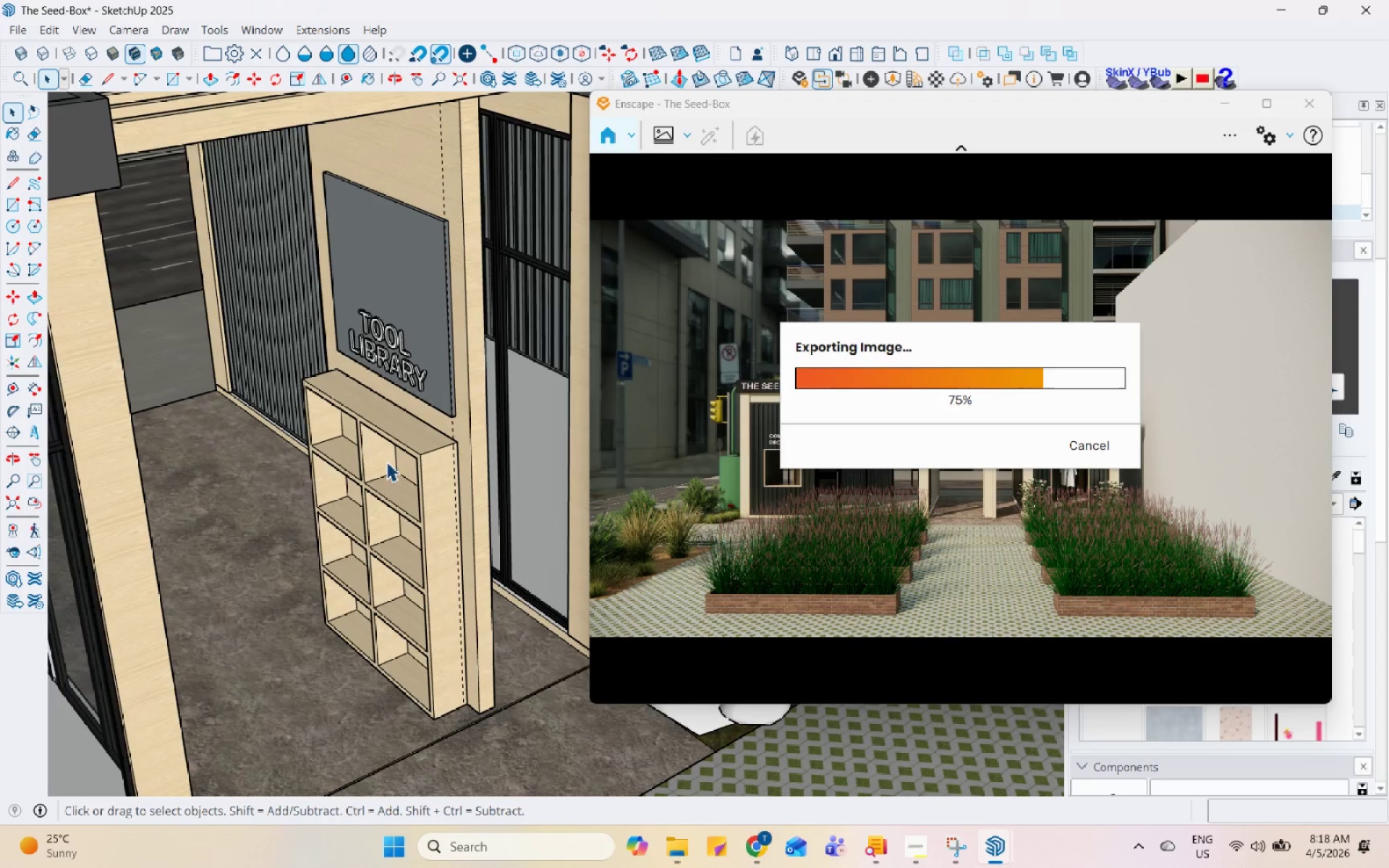 
key(Escape)
 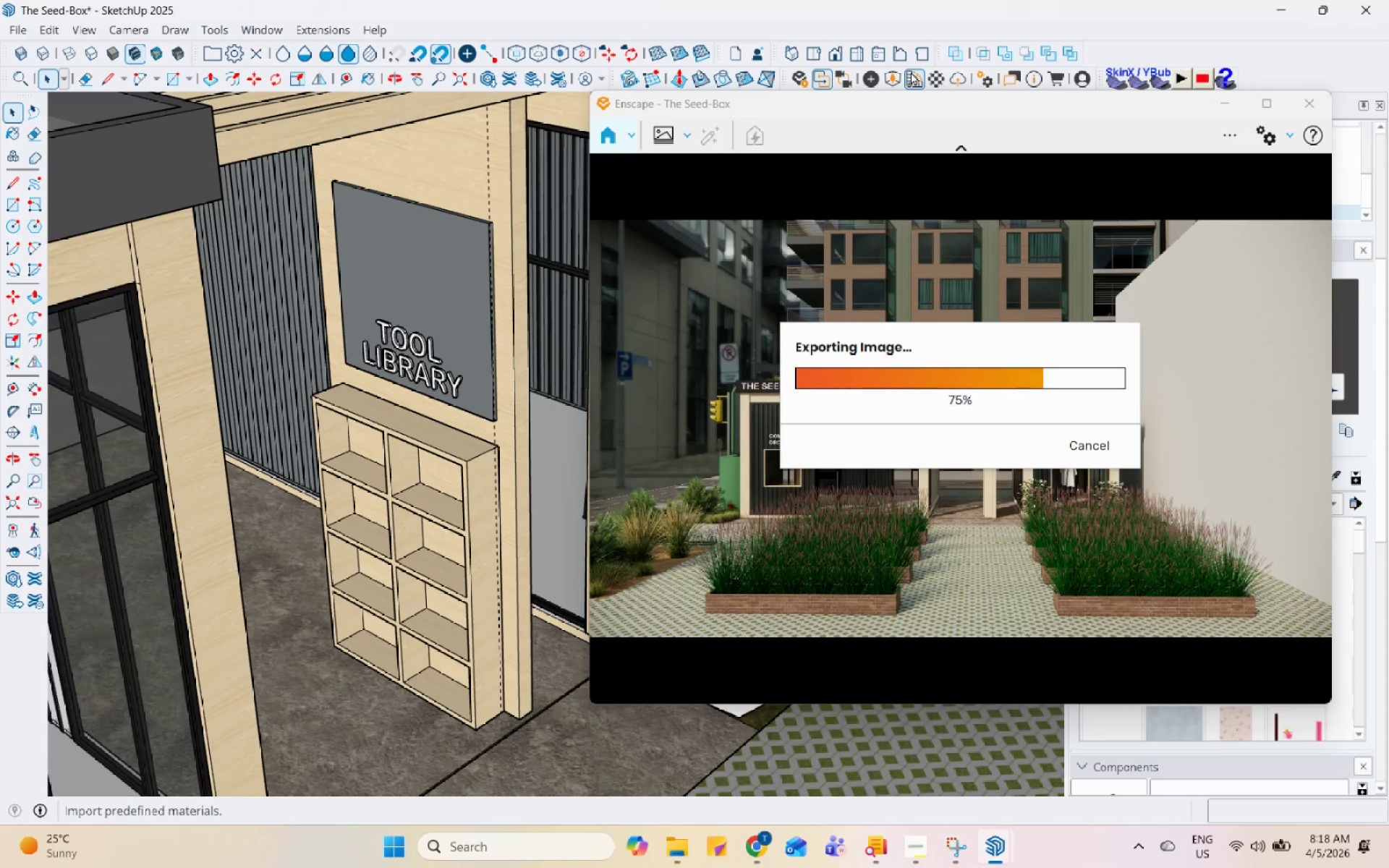 
scroll: coordinate [459, 452], scroll_direction: up, amount: 3.0
 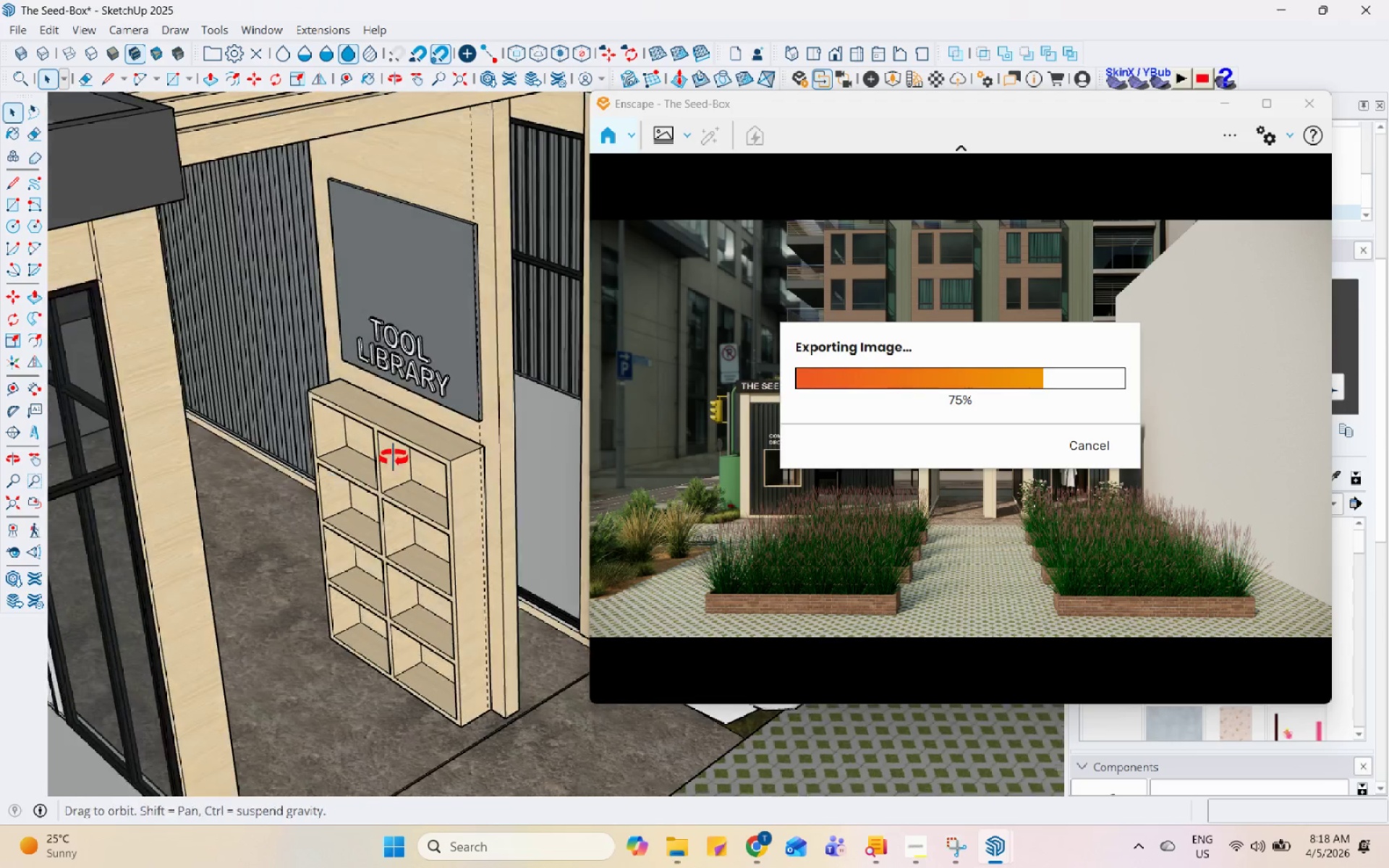 
left_click([893, 75])
 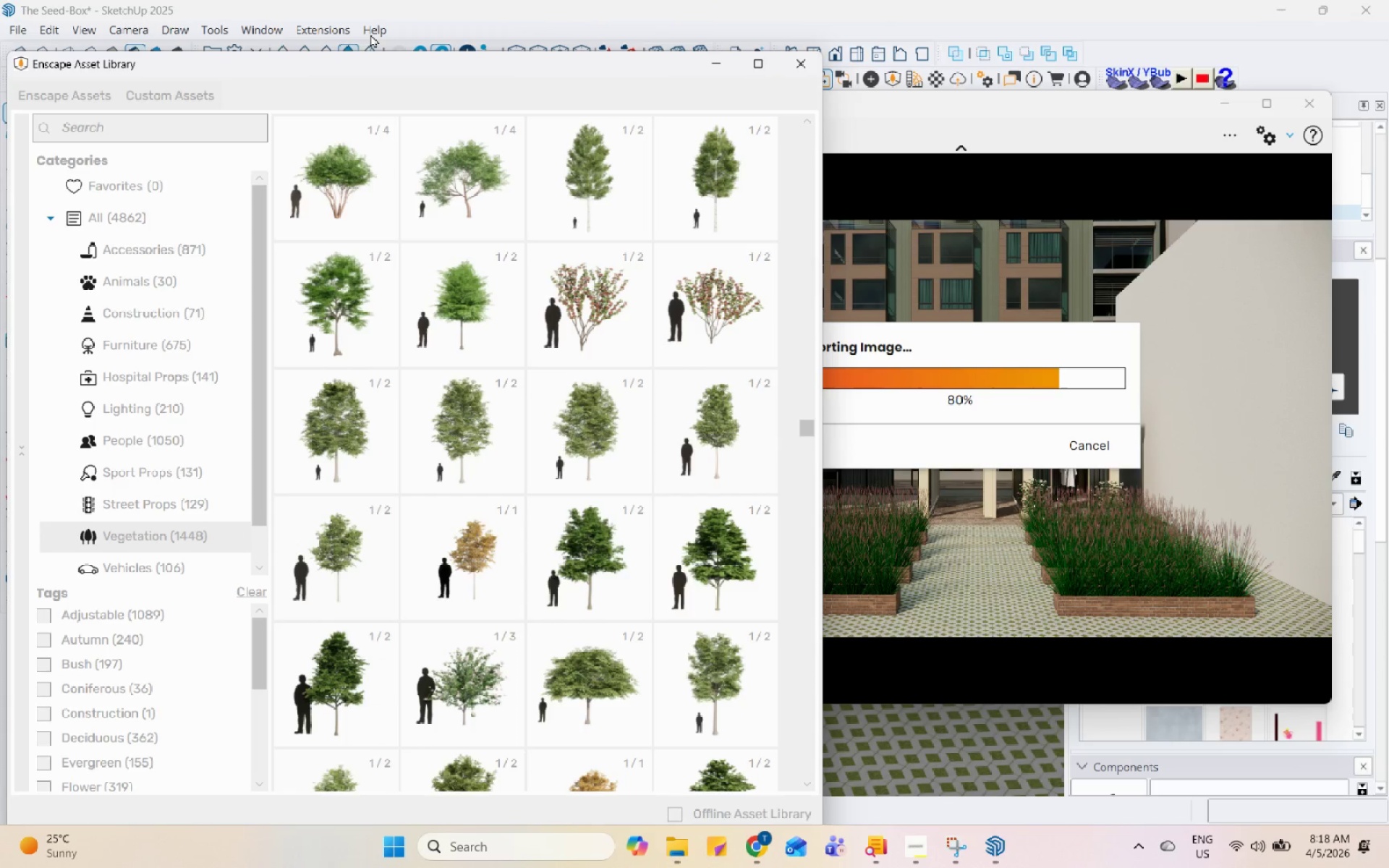 
left_click_drag(start_coordinate=[405, 54], to_coordinate=[412, 57])
 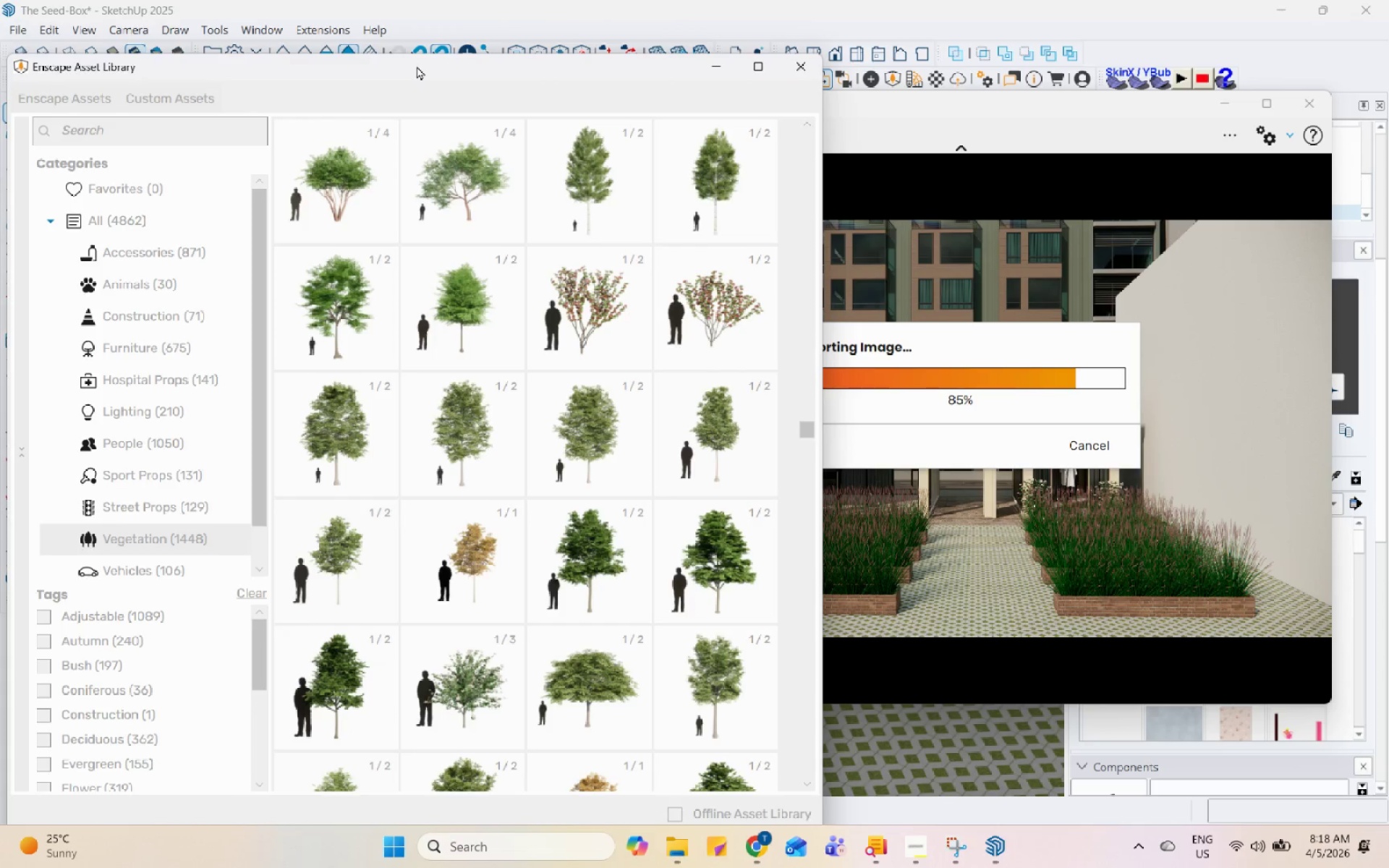 
left_click_drag(start_coordinate=[417, 67], to_coordinate=[558, 86])
 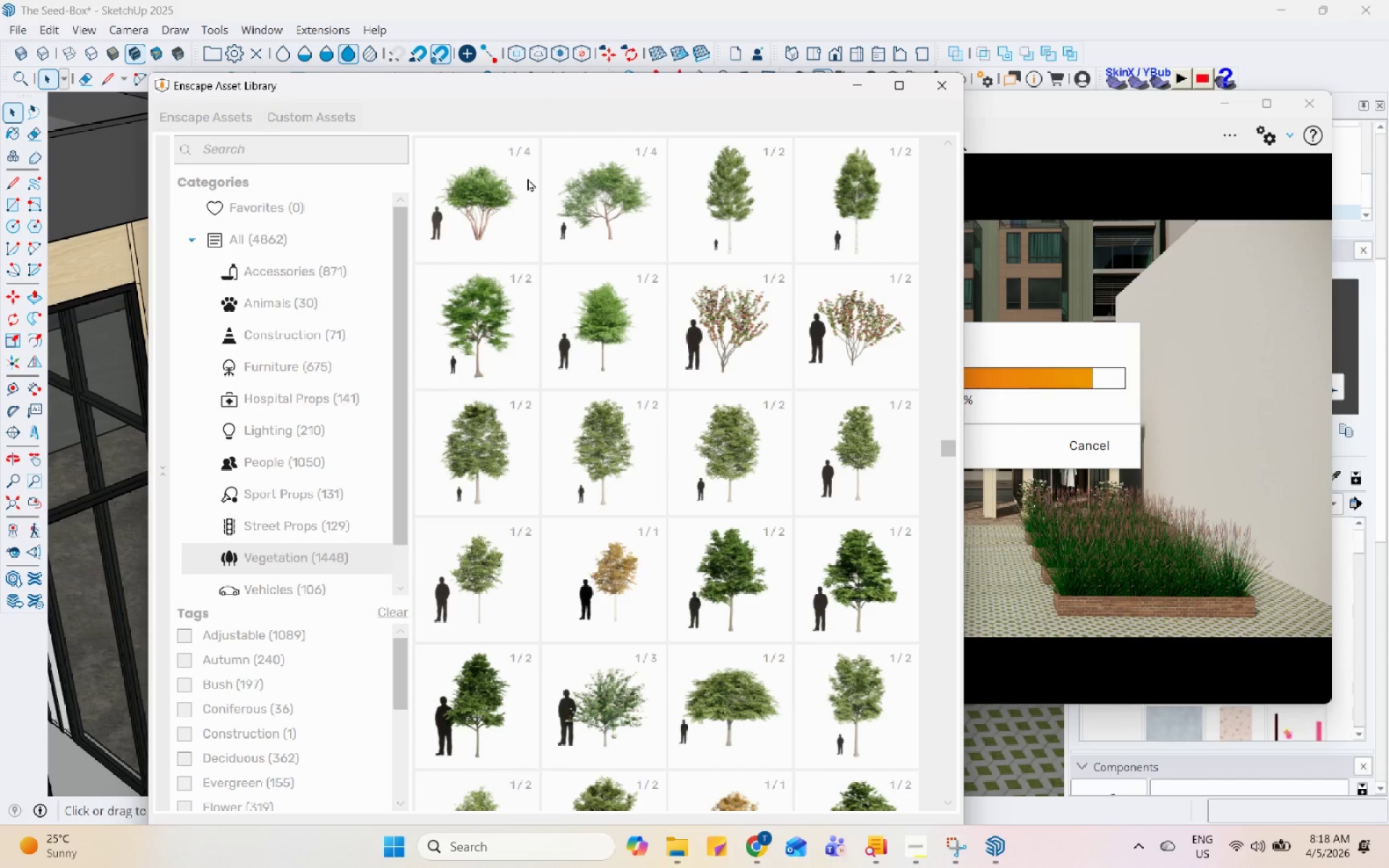 
wait(12.02)
 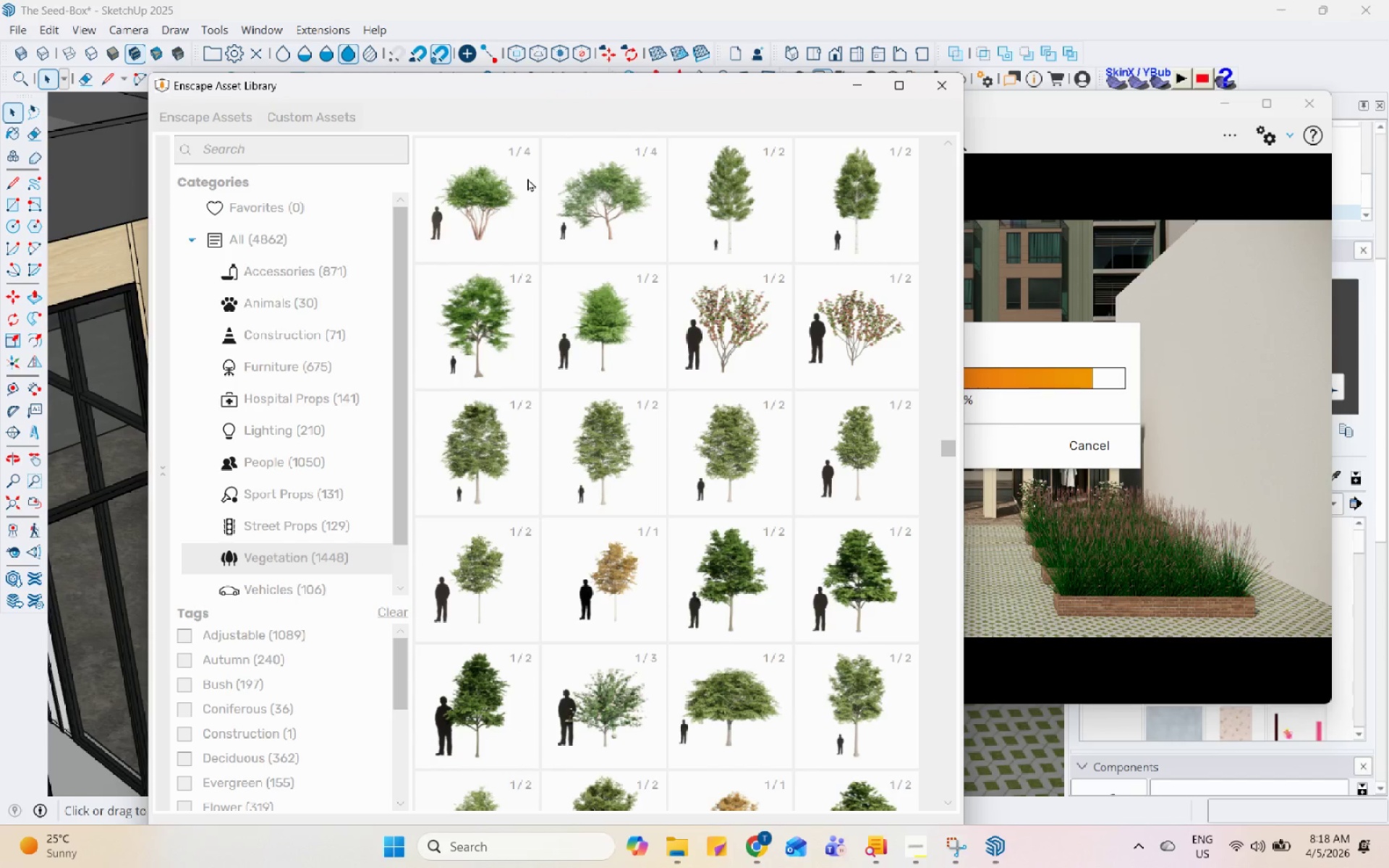 
left_click([861, 83])
 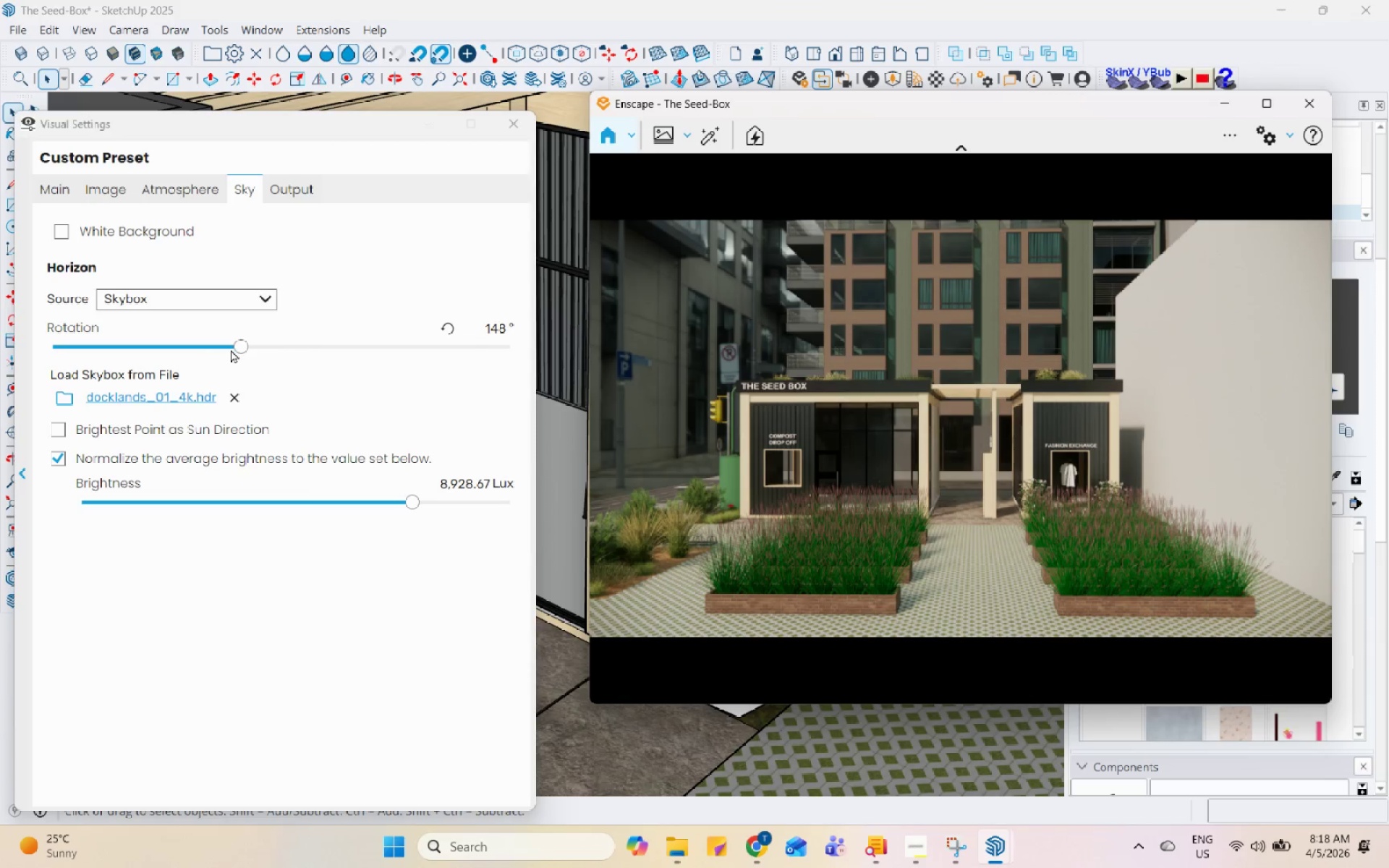 
left_click([900, 77])
 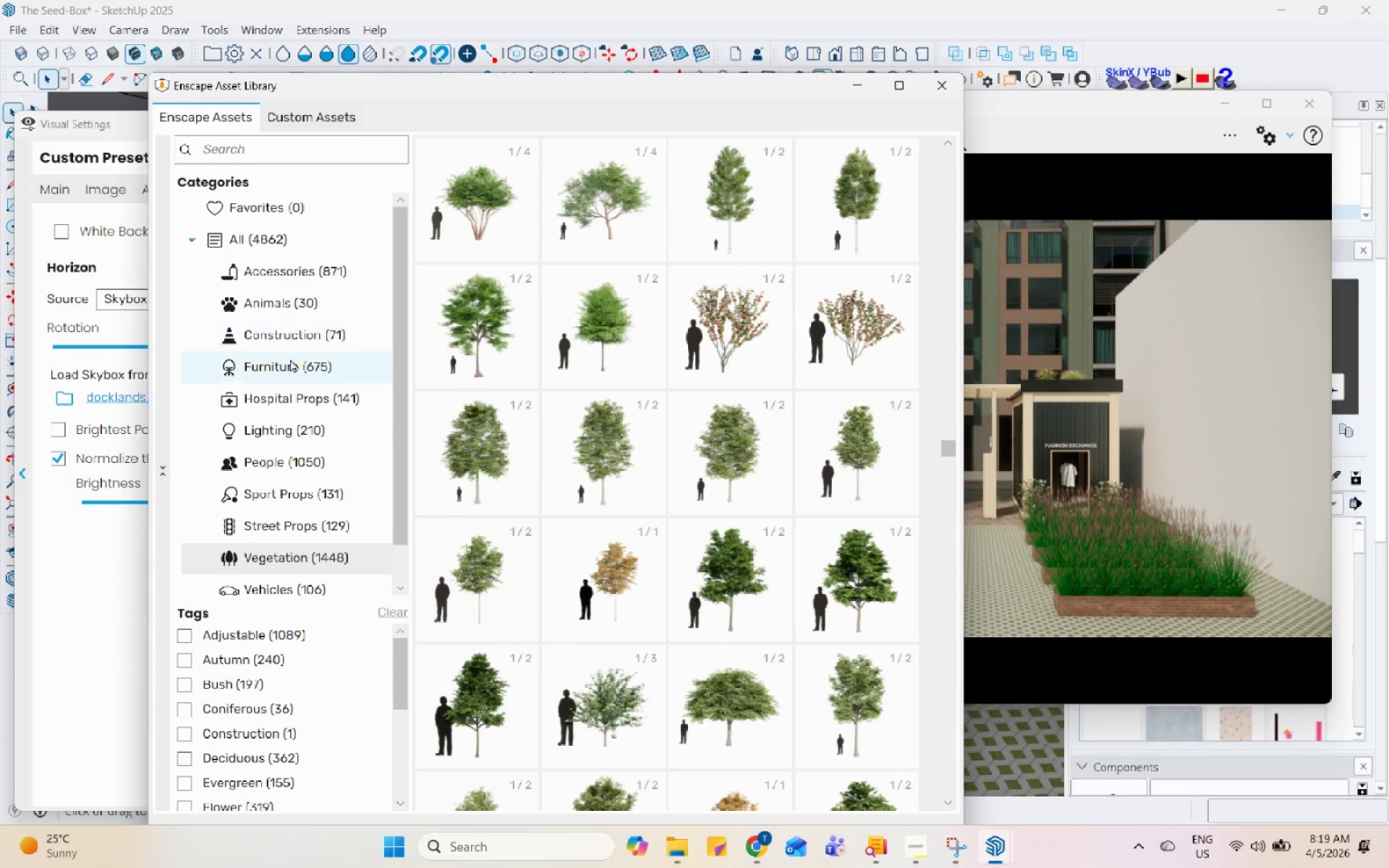 
left_click([292, 344])
 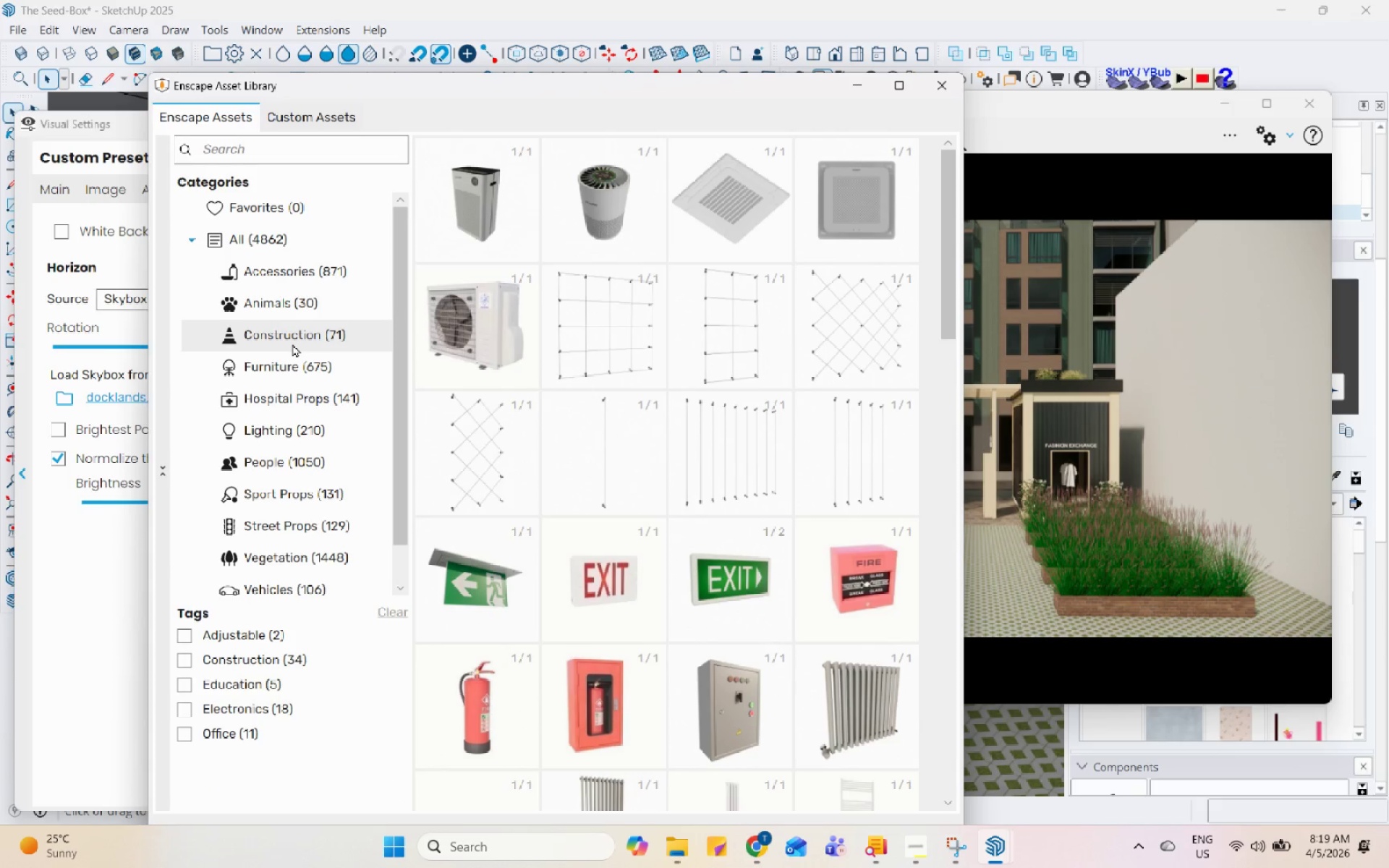 
scroll: coordinate [791, 443], scroll_direction: down, amount: 16.0
 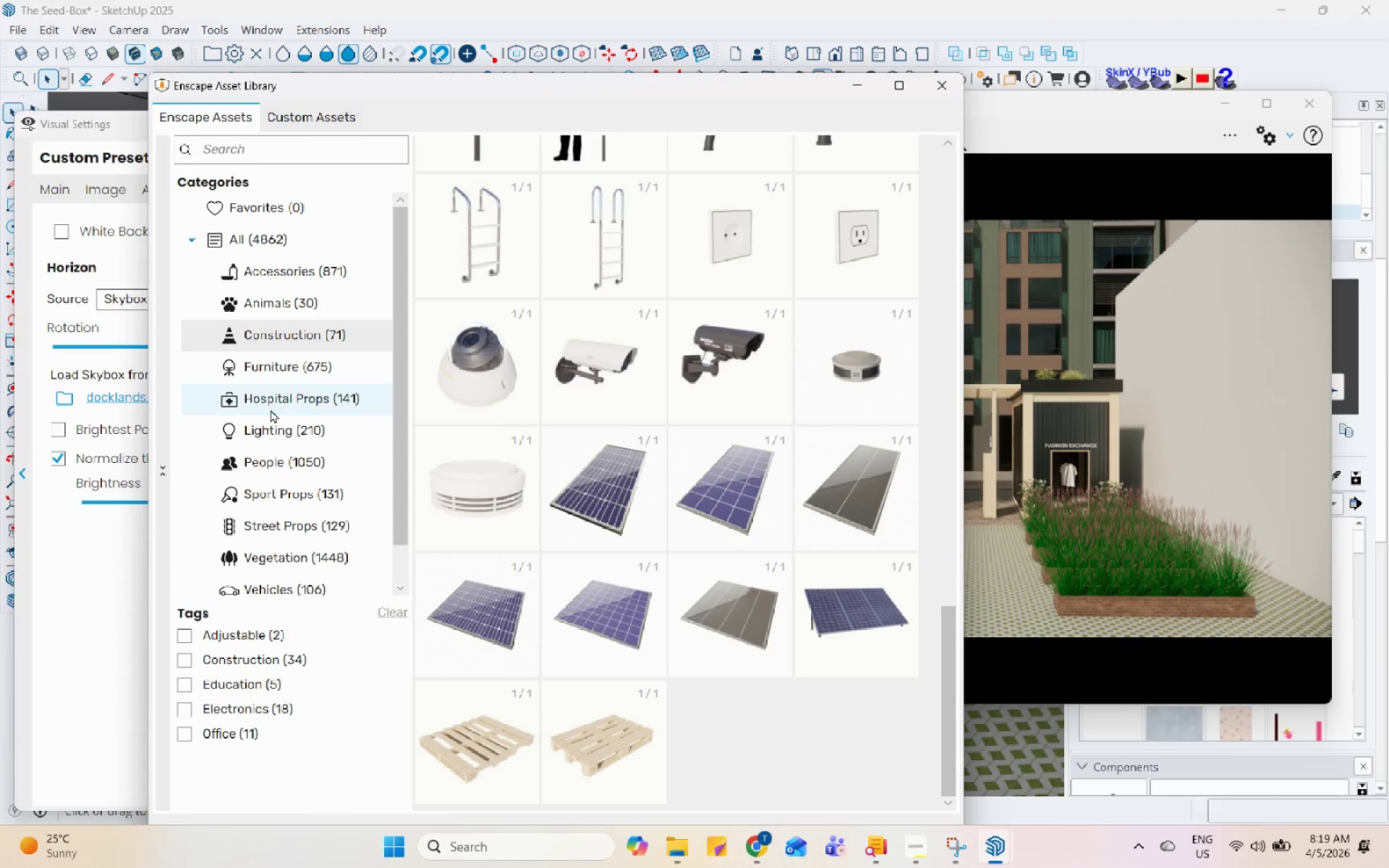 
left_click([294, 378])
 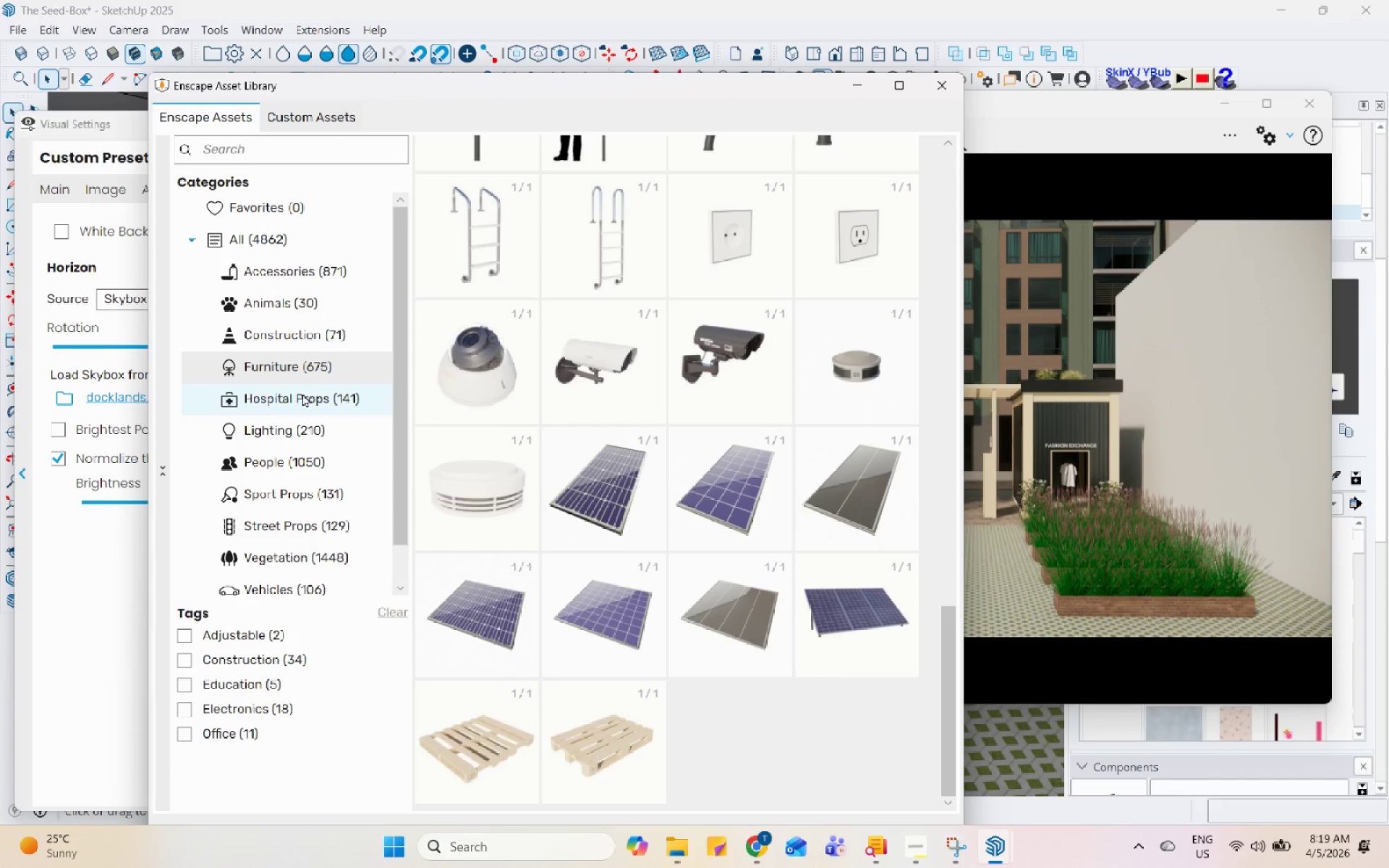 
left_click([302, 393])
 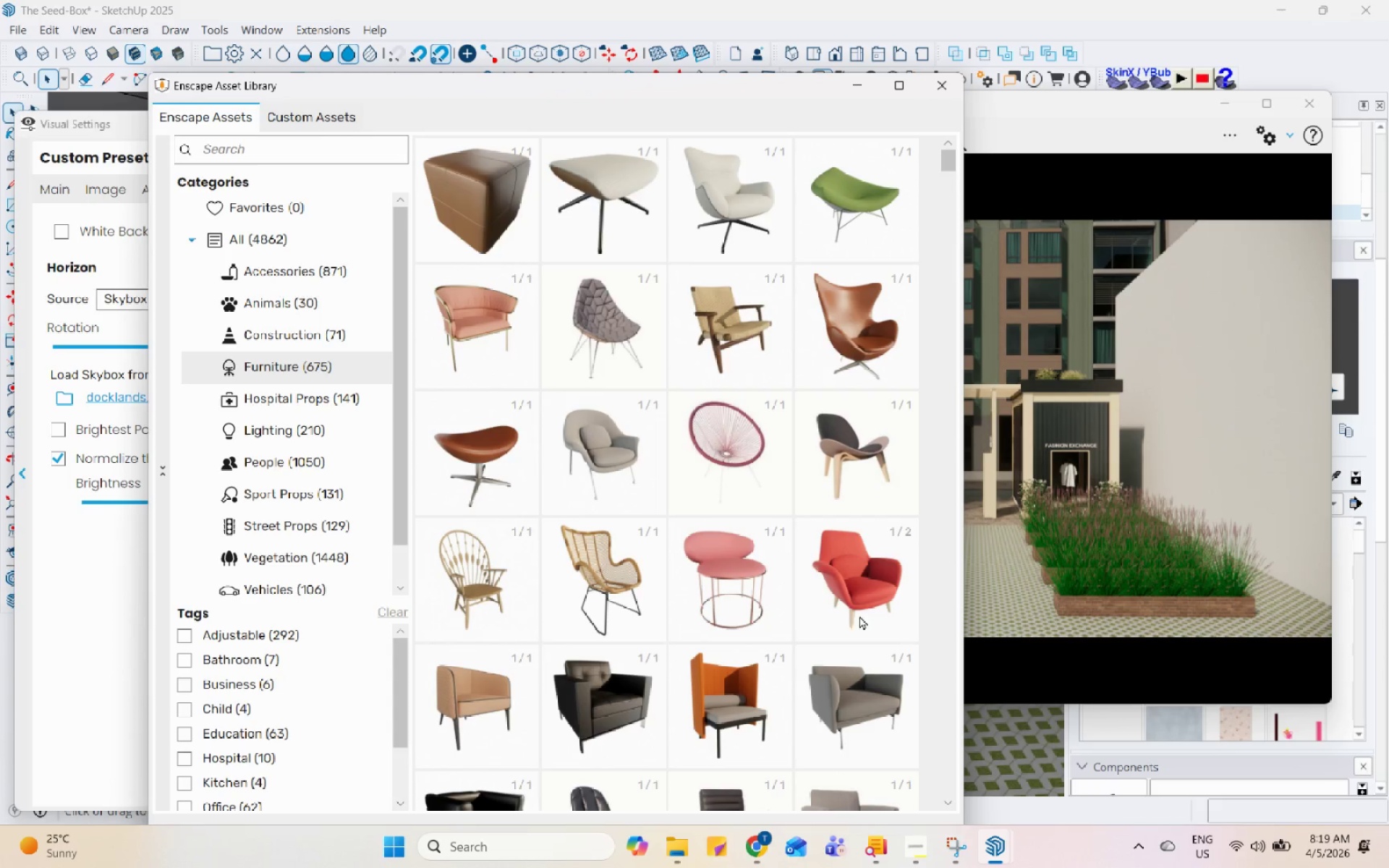 
scroll: coordinate [781, 685], scroll_direction: down, amount: 2.0
 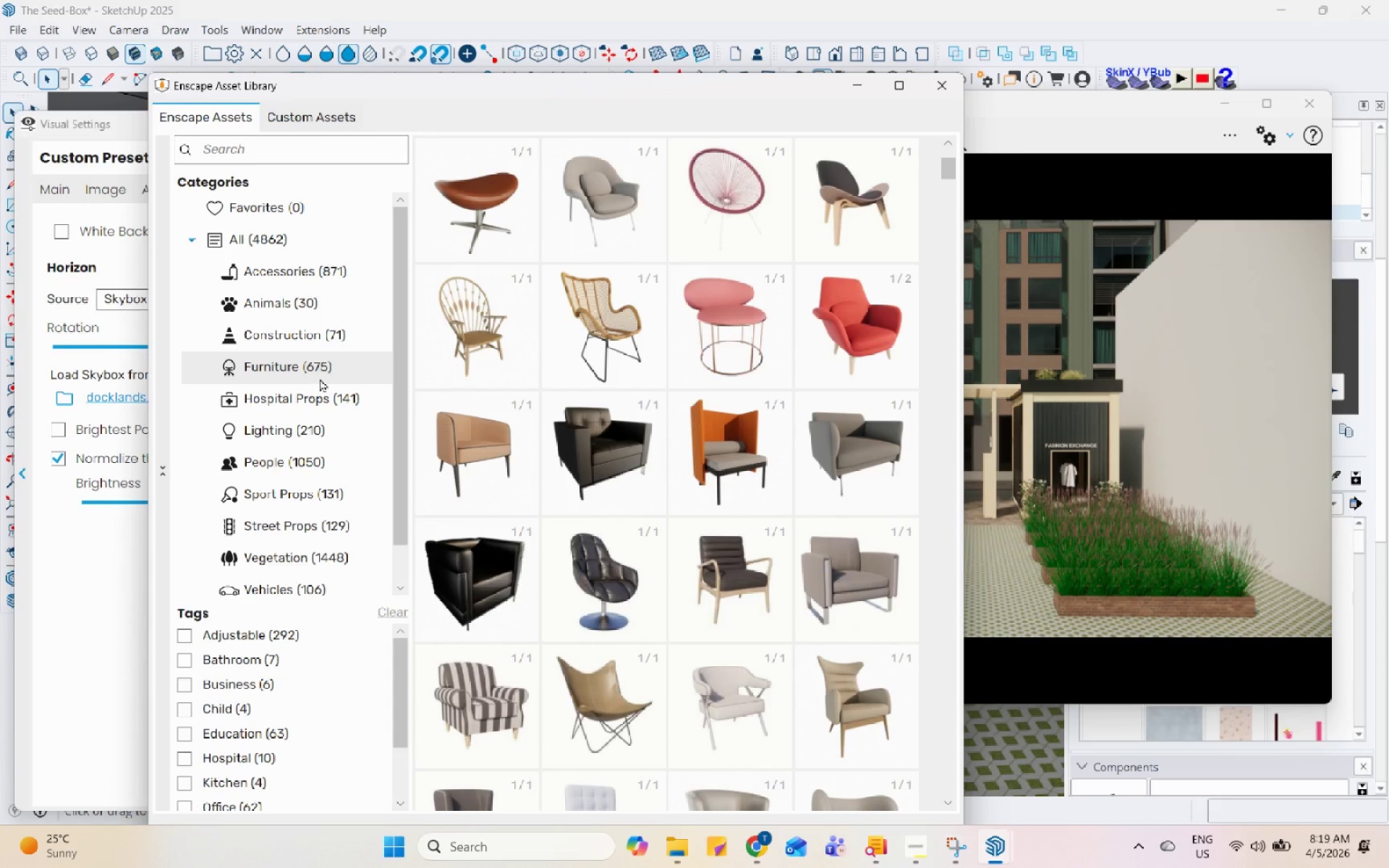 
left_click([316, 393])
 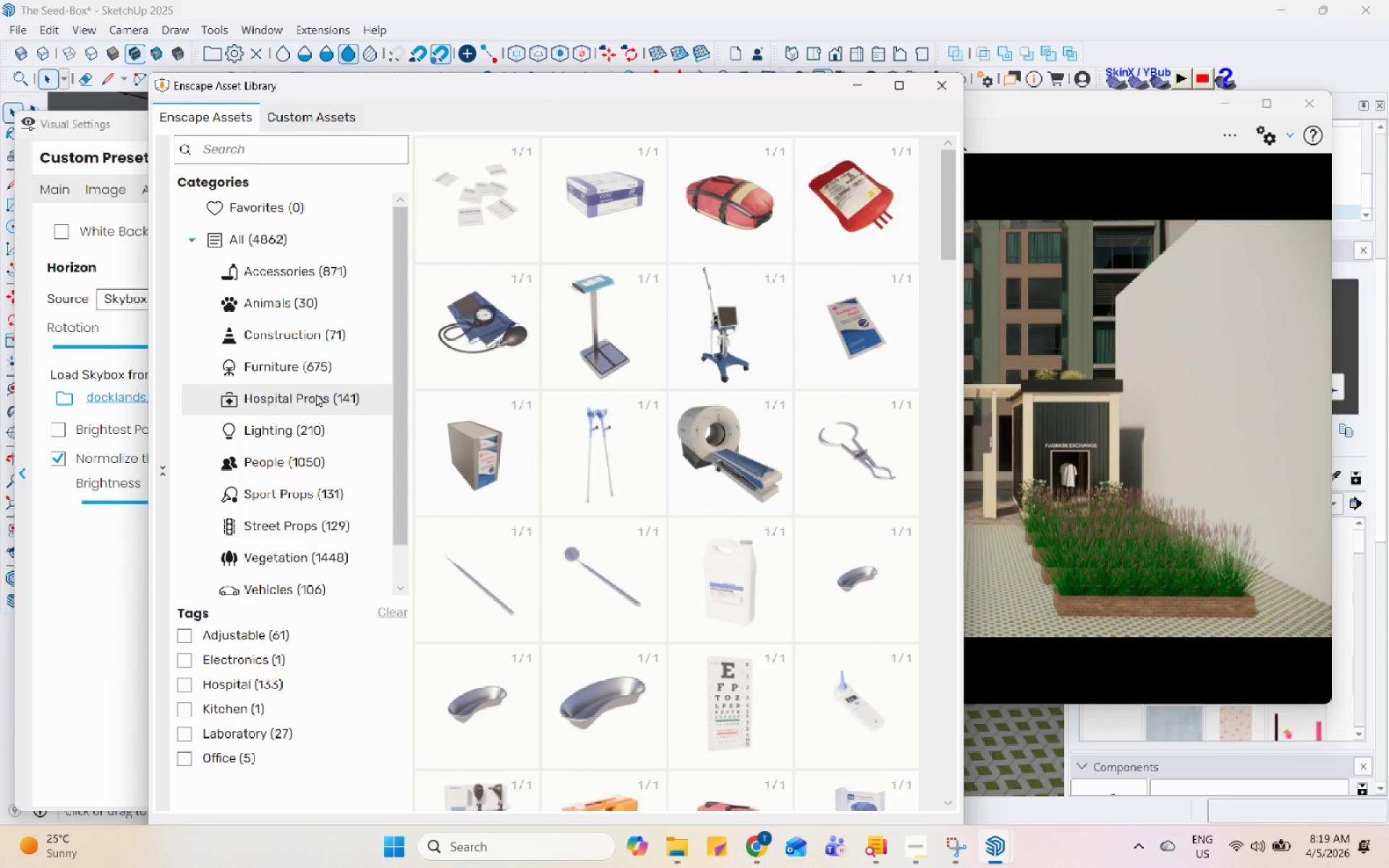 
scroll: coordinate [817, 664], scroll_direction: down, amount: 35.0
 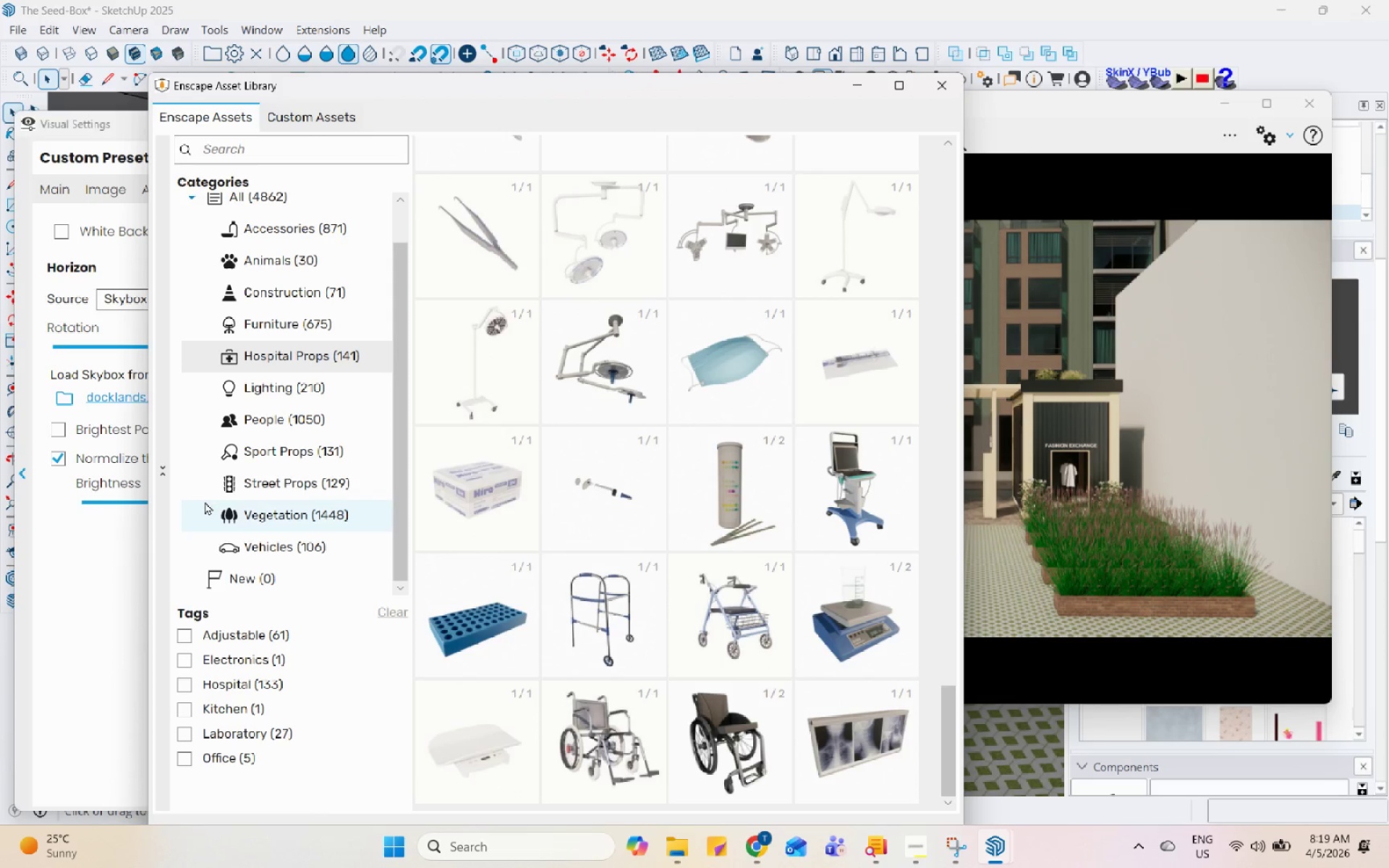 
left_click([256, 514])
 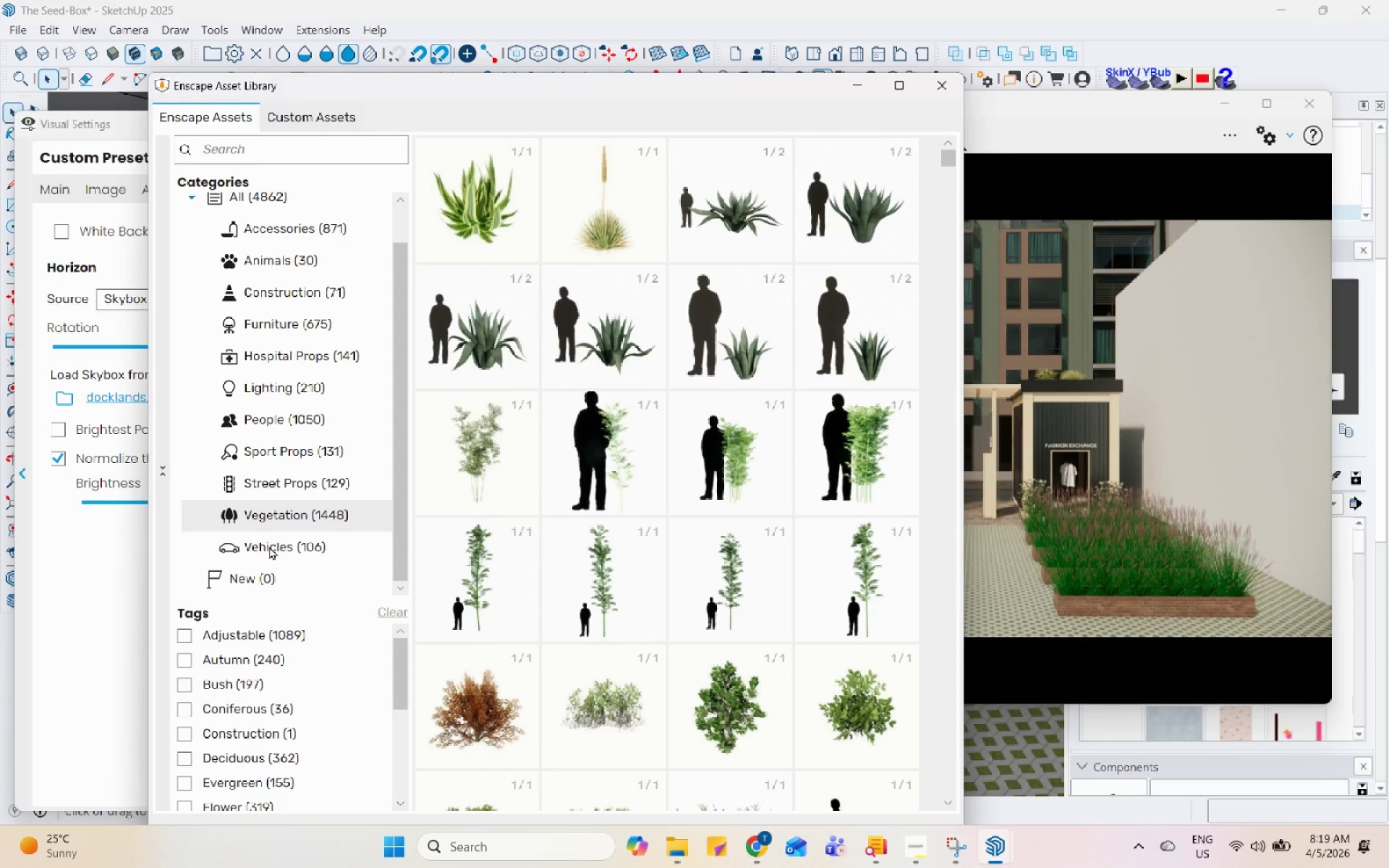 
left_click([305, 488])
 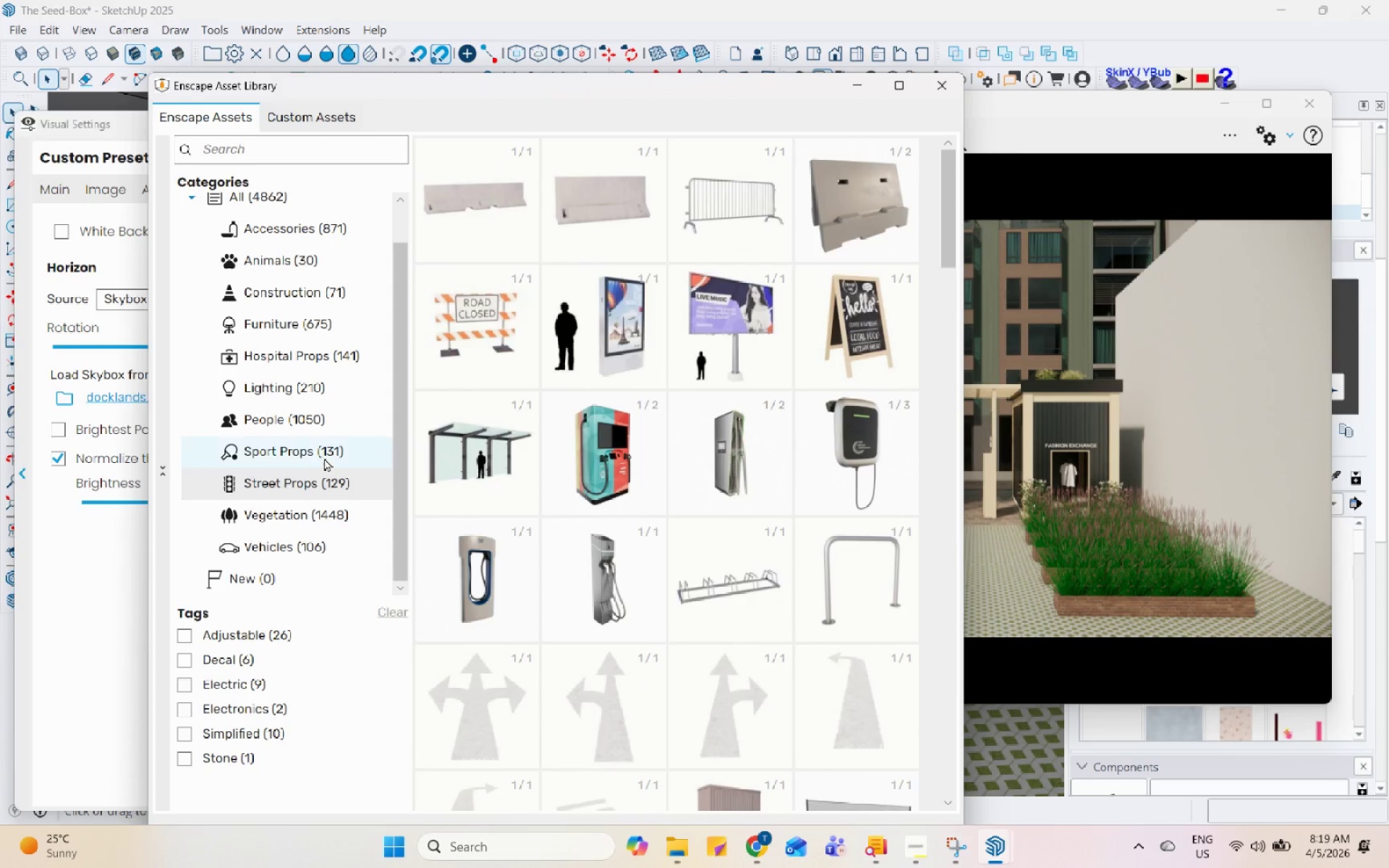 
left_click([326, 456])
 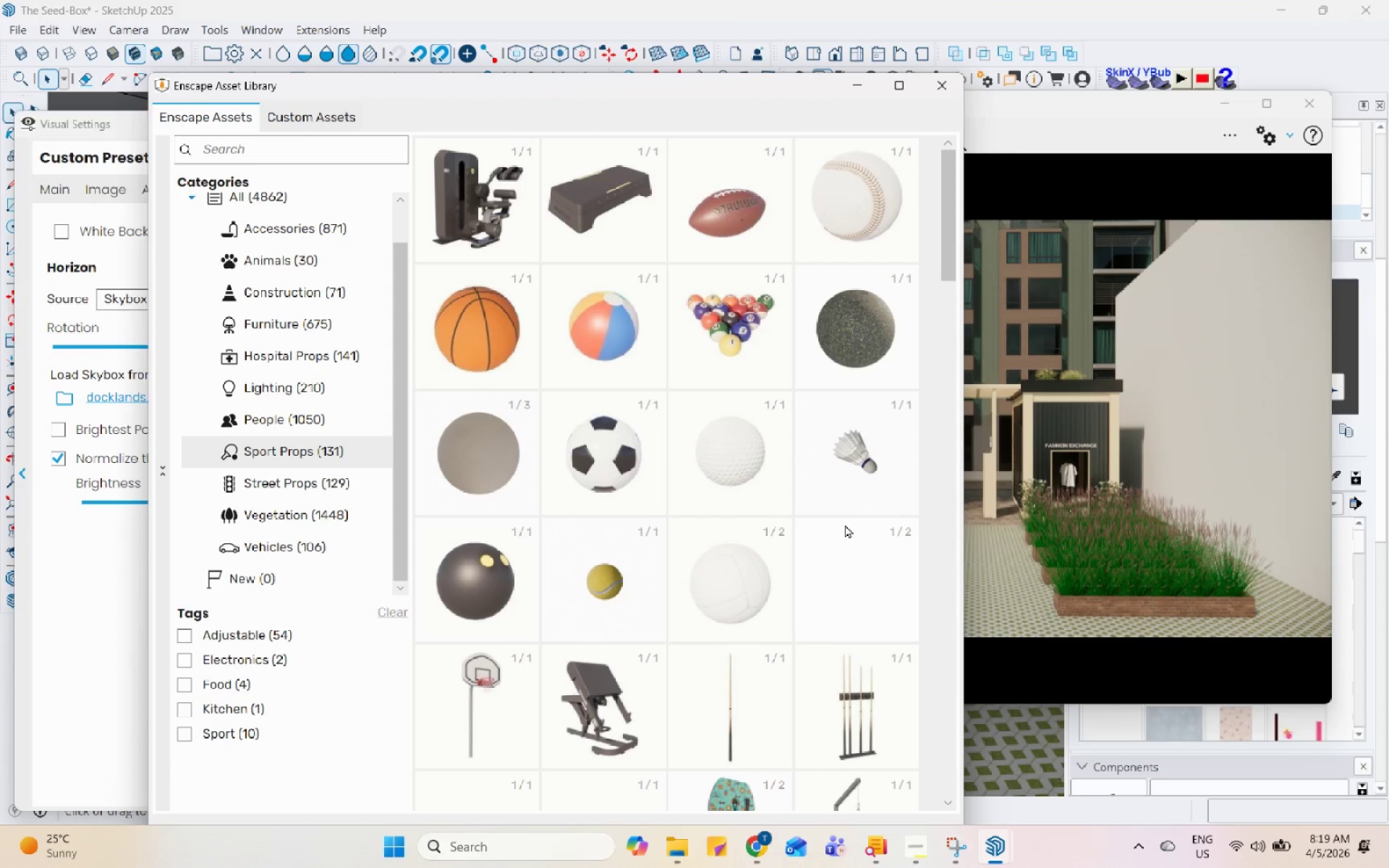 
scroll: coordinate [846, 524], scroll_direction: down, amount: 11.0
 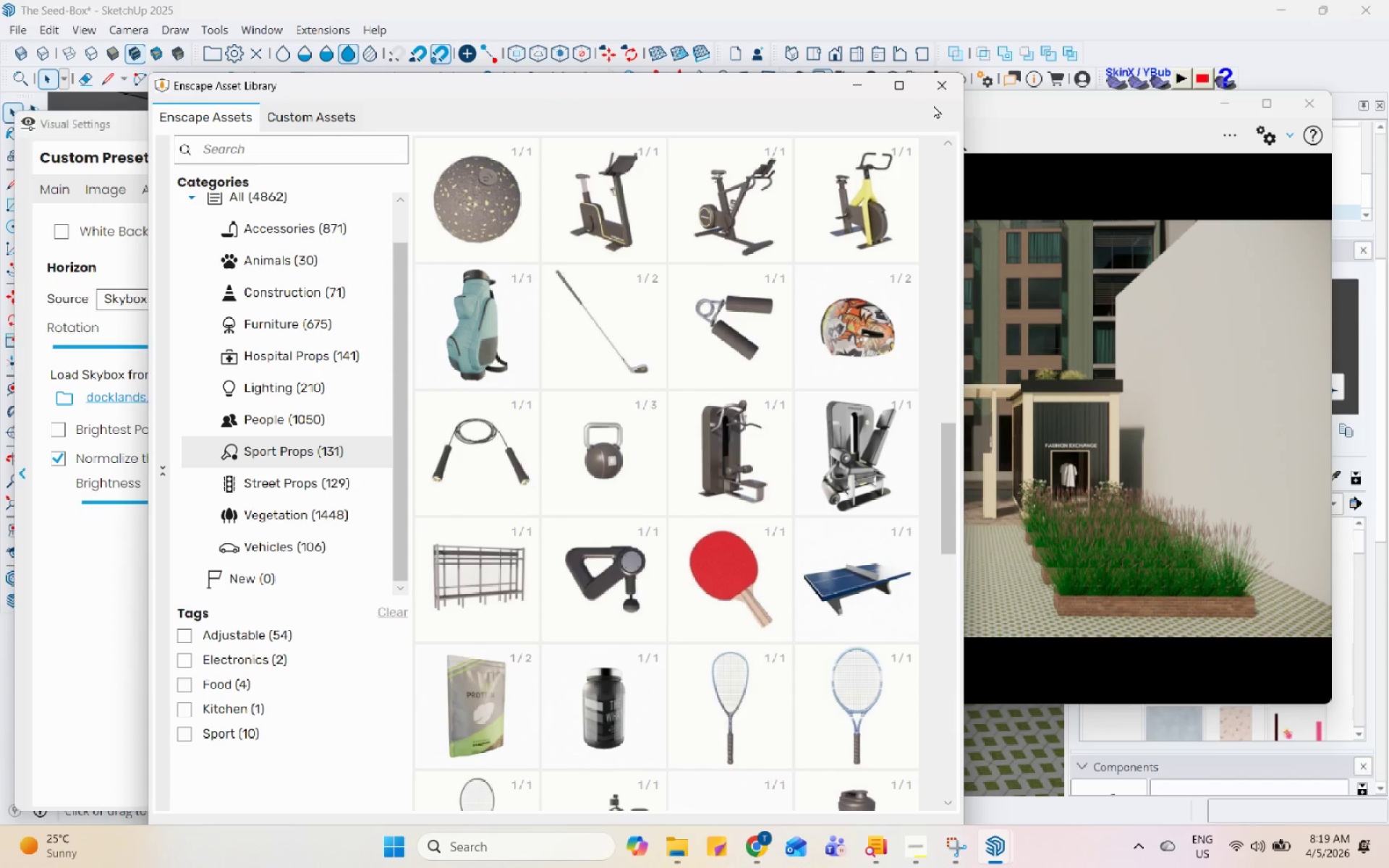 
left_click([938, 90])
 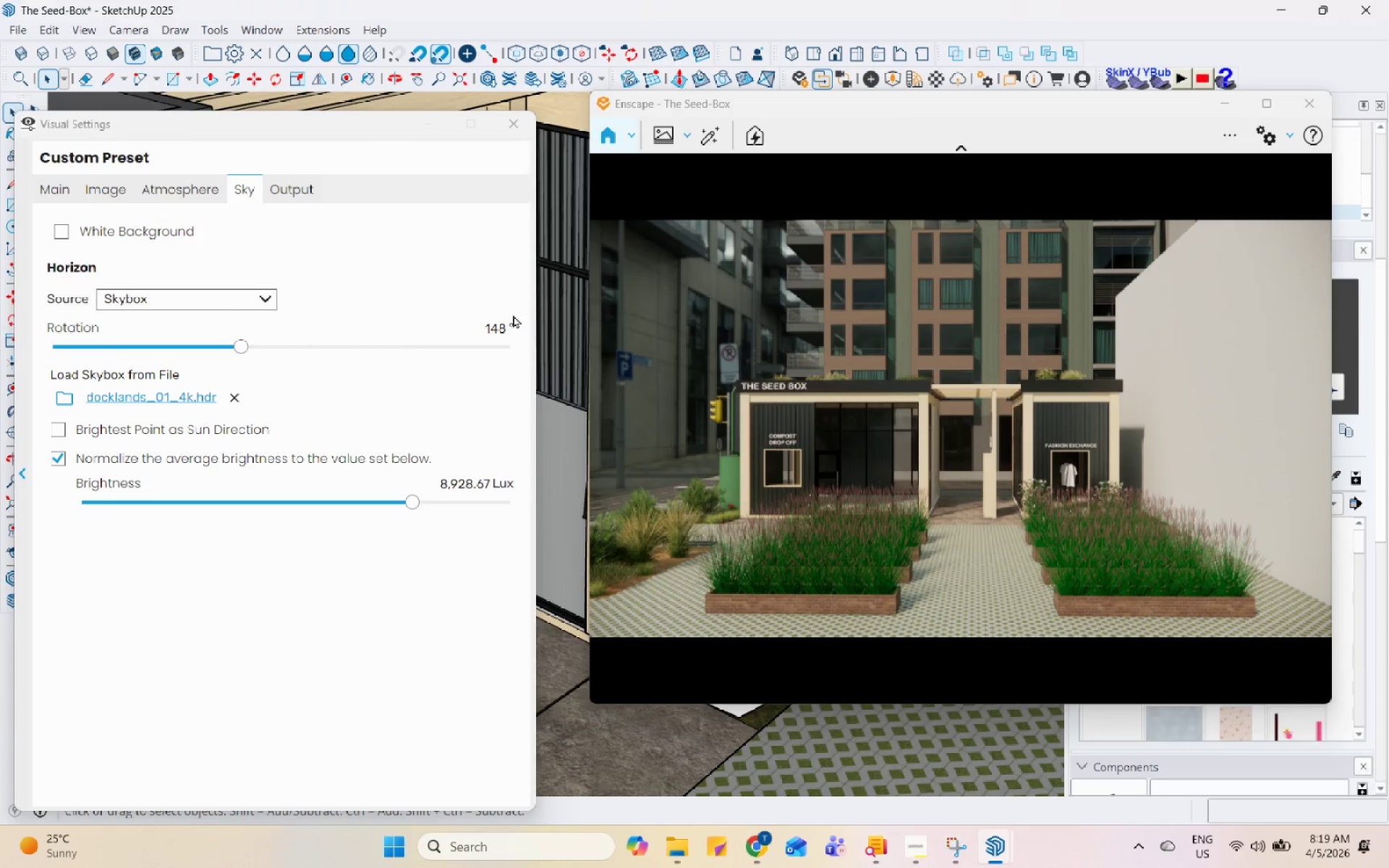 
scroll: coordinate [567, 532], scroll_direction: down, amount: 1.0
 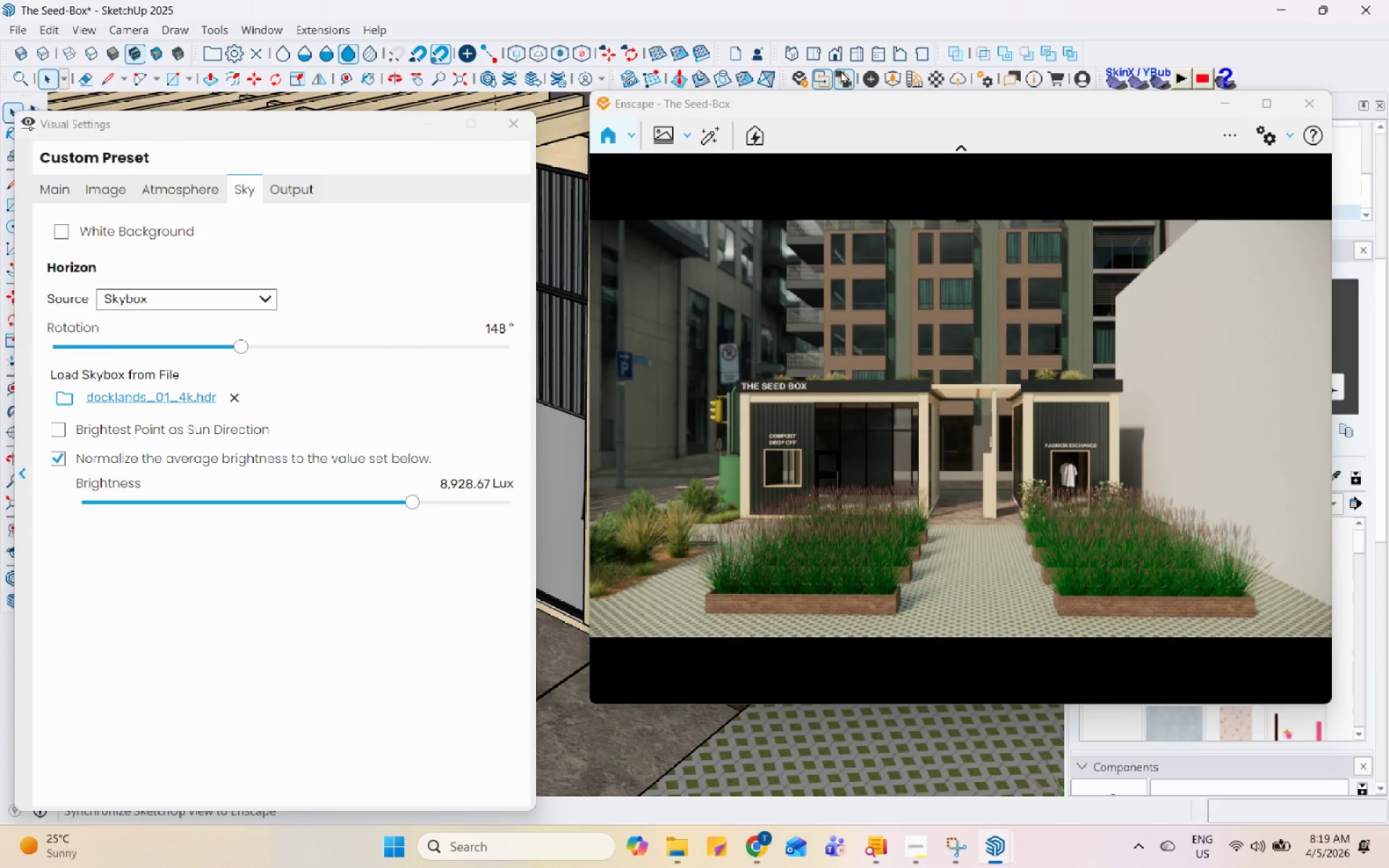 
left_click([840, 75])
 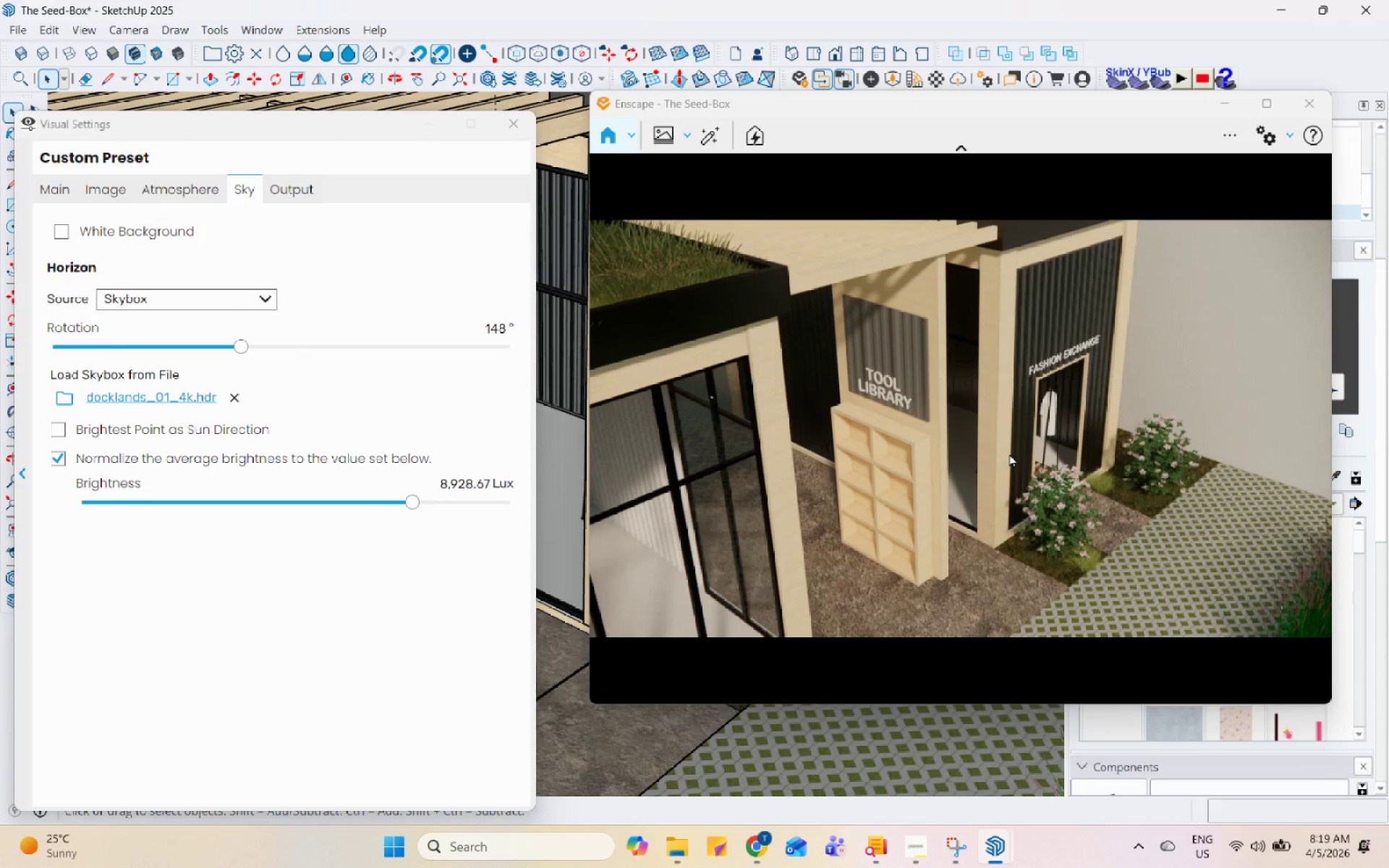 
scroll: coordinate [919, 475], scroll_direction: down, amount: 20.0
 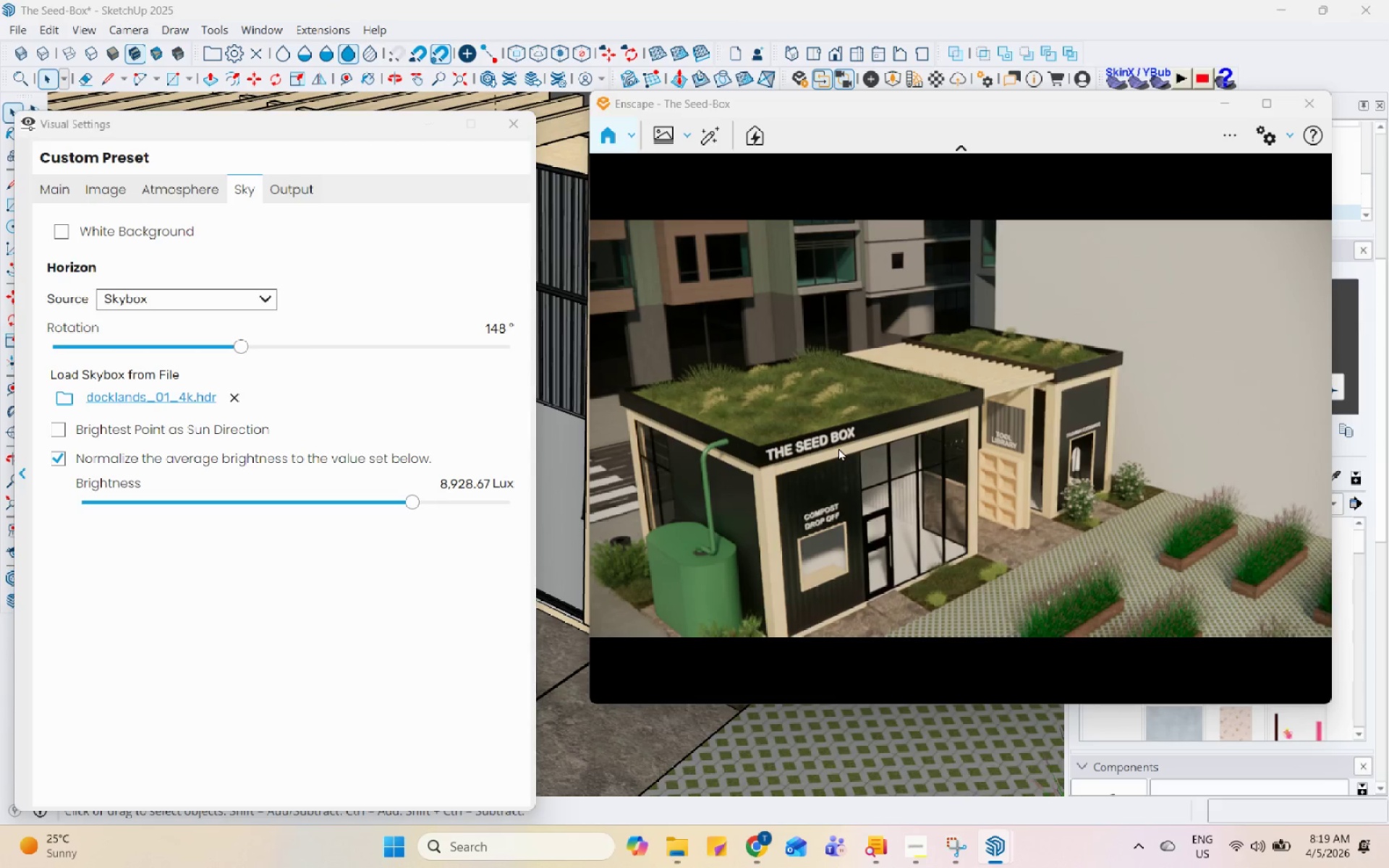 
scroll: coordinate [838, 457], scroll_direction: up, amount: 1.0
 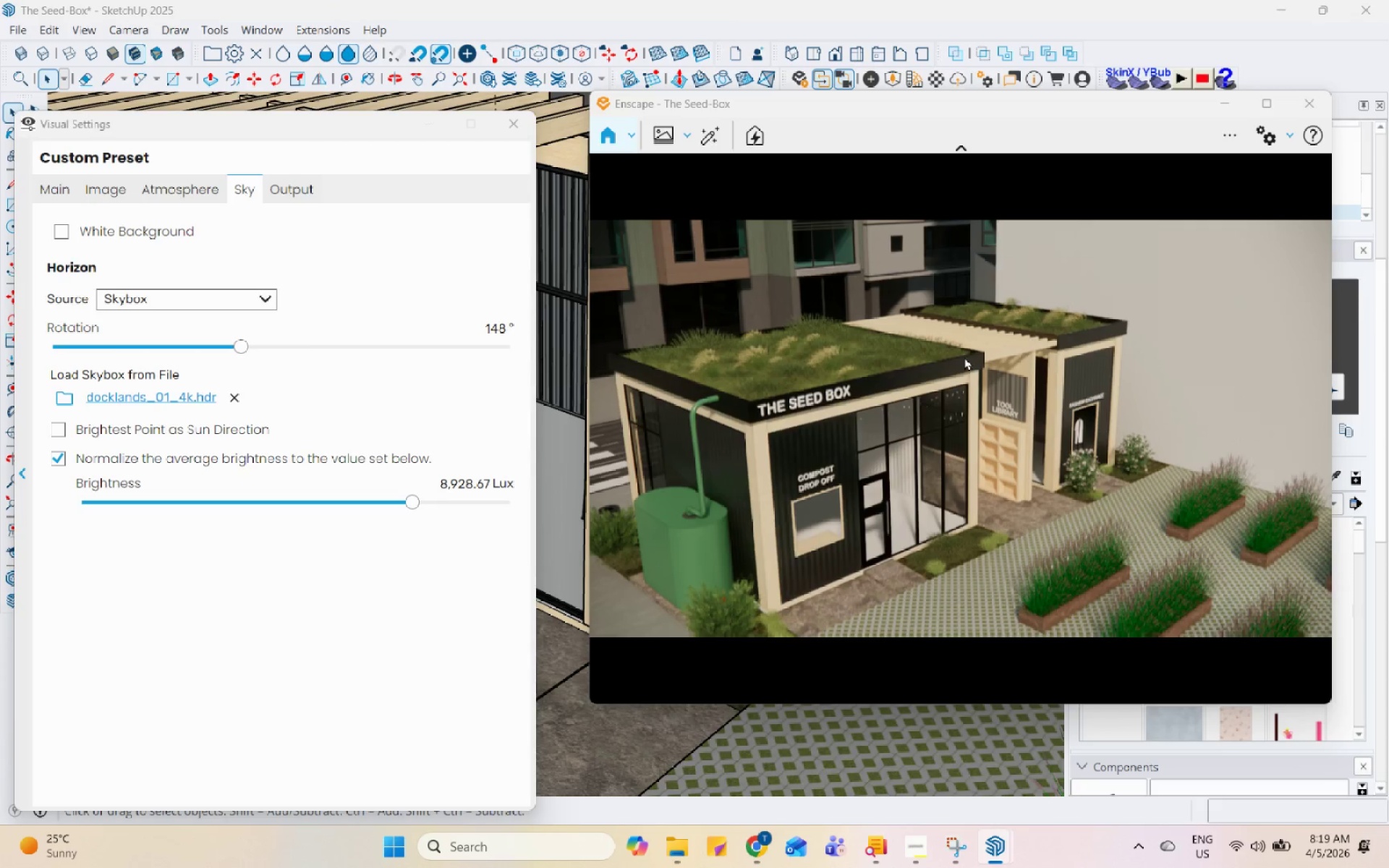 
scroll: coordinate [830, 542], scroll_direction: none, amount: 0.0
 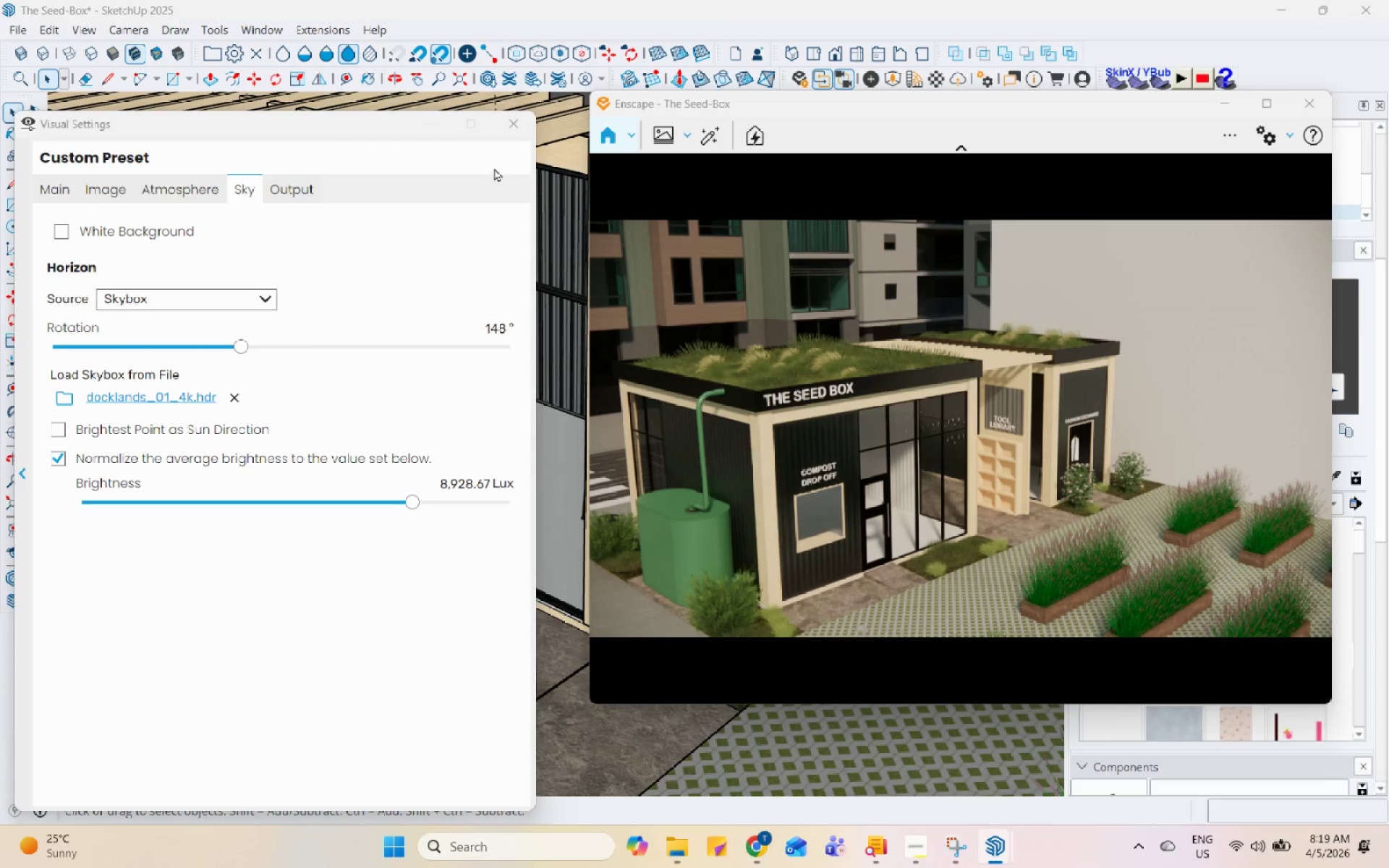 
left_click([419, 115])
 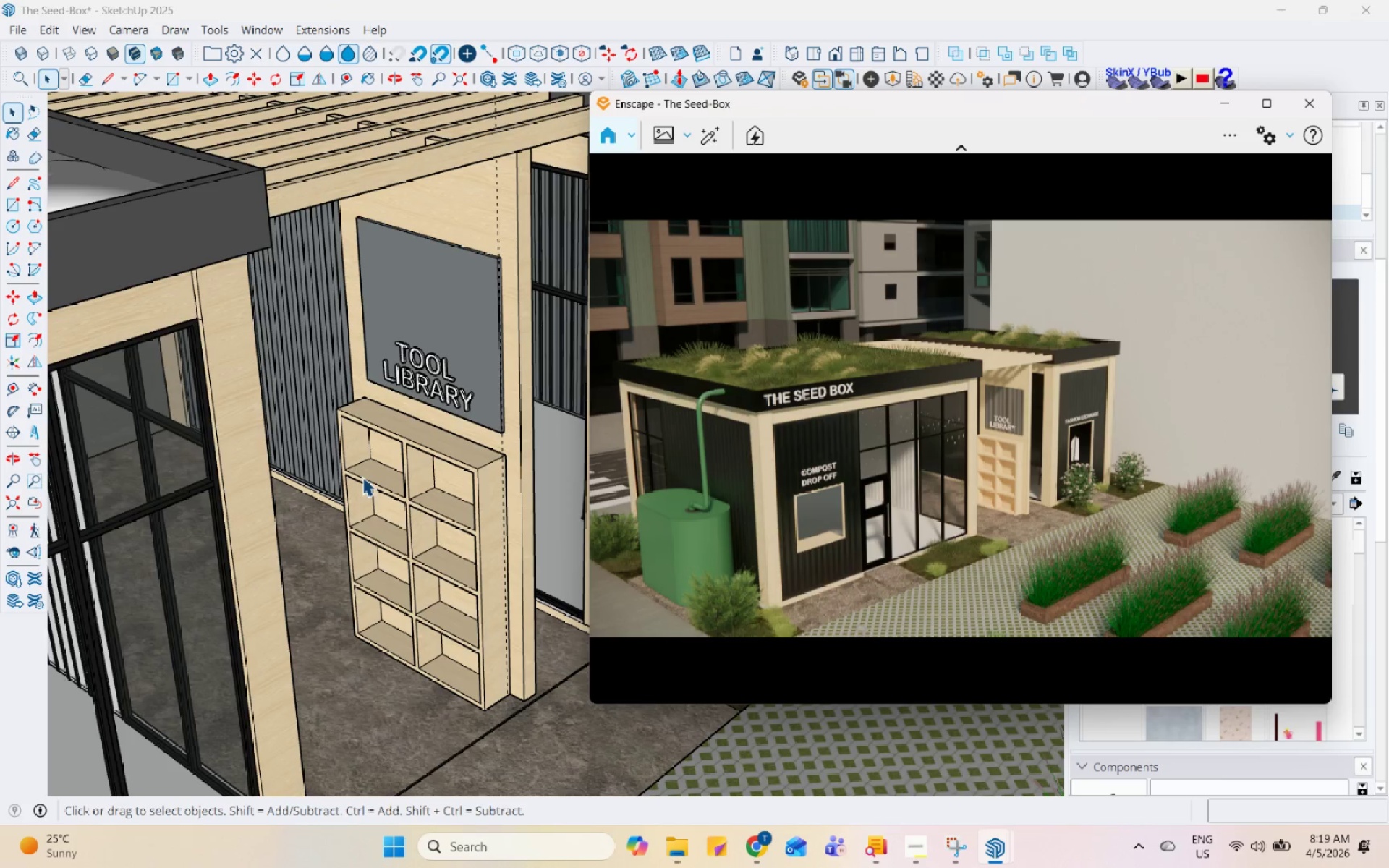 
scroll: coordinate [1131, 510], scroll_direction: down, amount: 15.0
 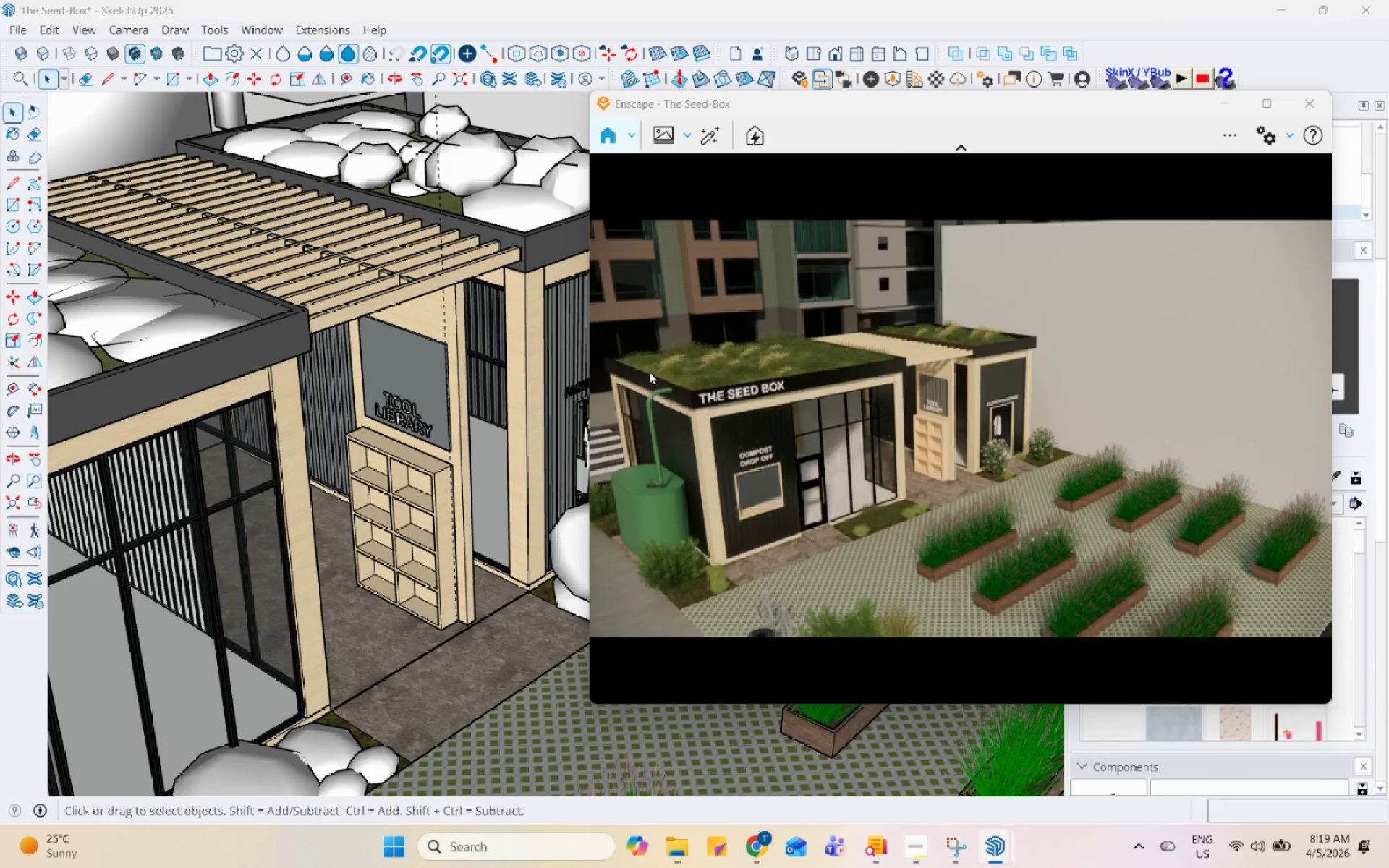 
scroll: coordinate [794, 448], scroll_direction: up, amount: 6.0
 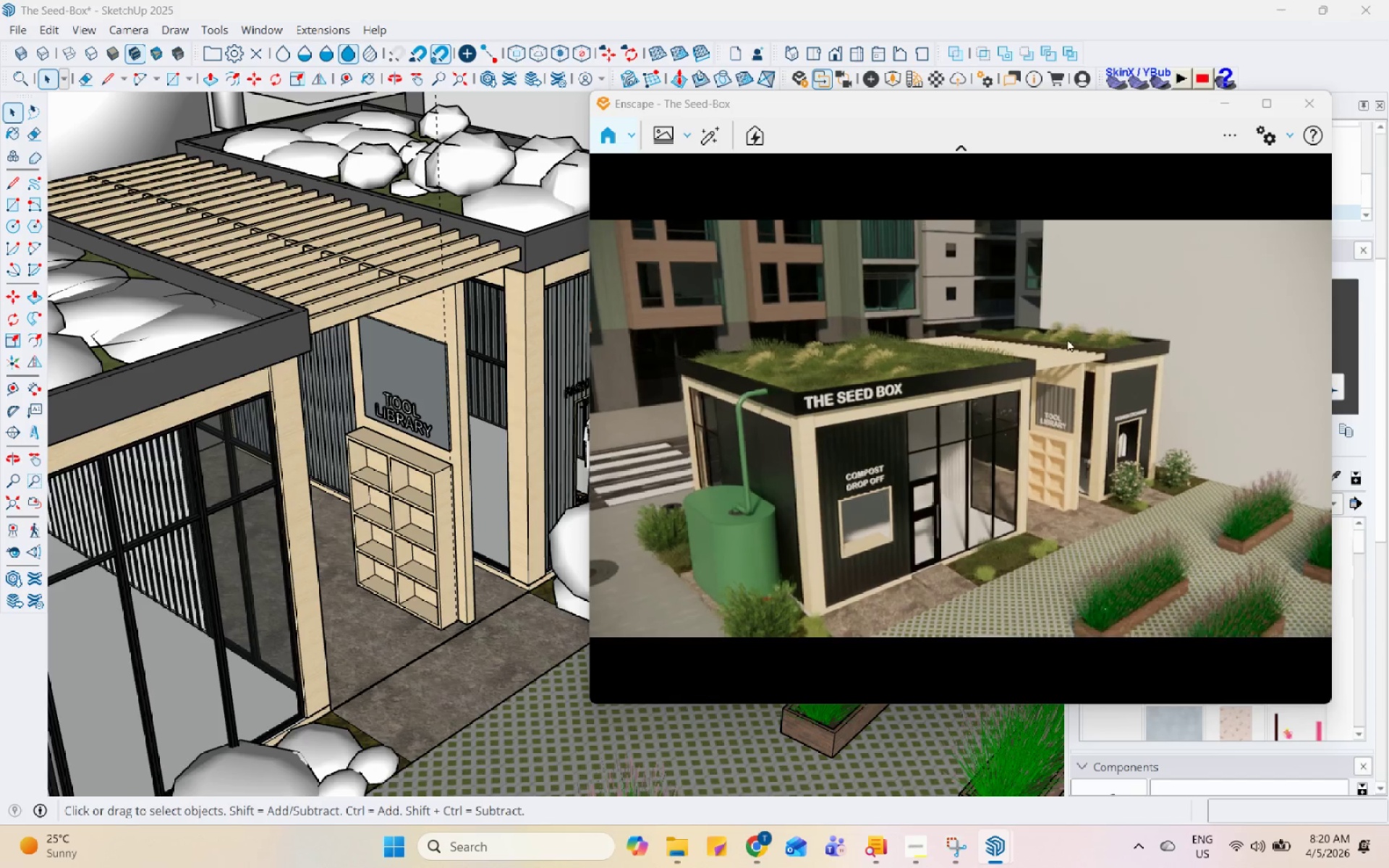 
wait(8.38)
 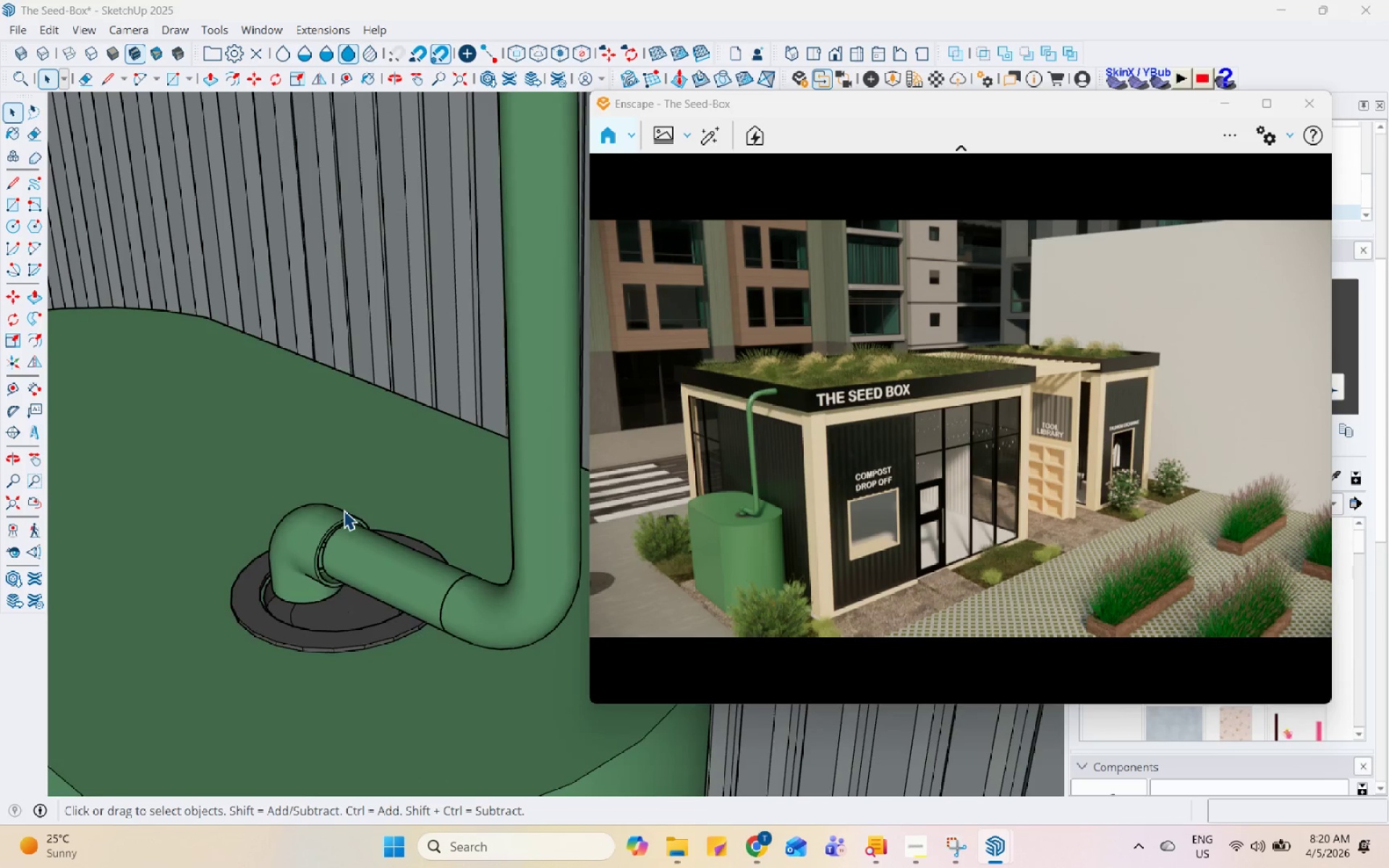 
double_click([344, 510])
 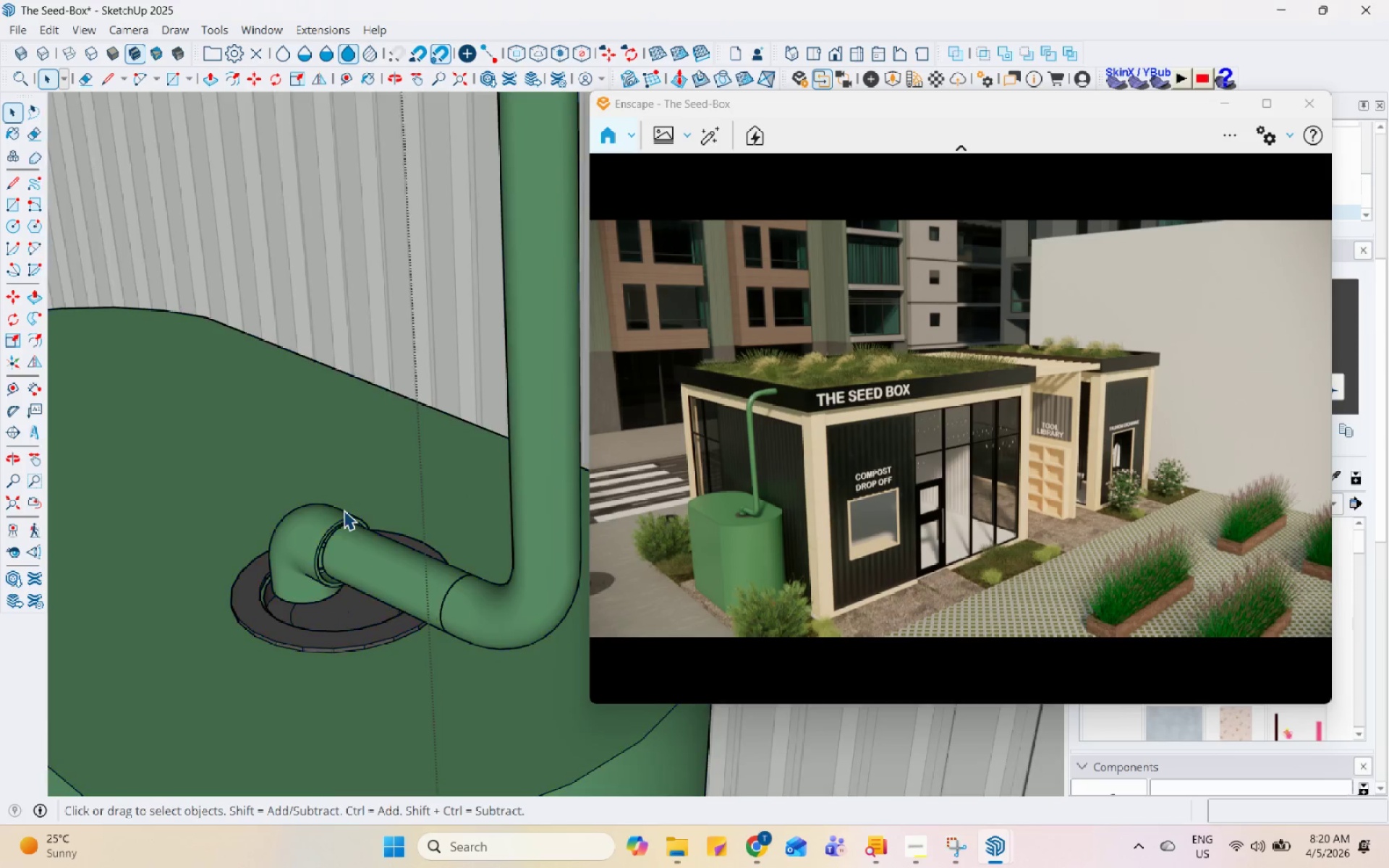 
scroll: coordinate [344, 510], scroll_direction: up, amount: 14.0
 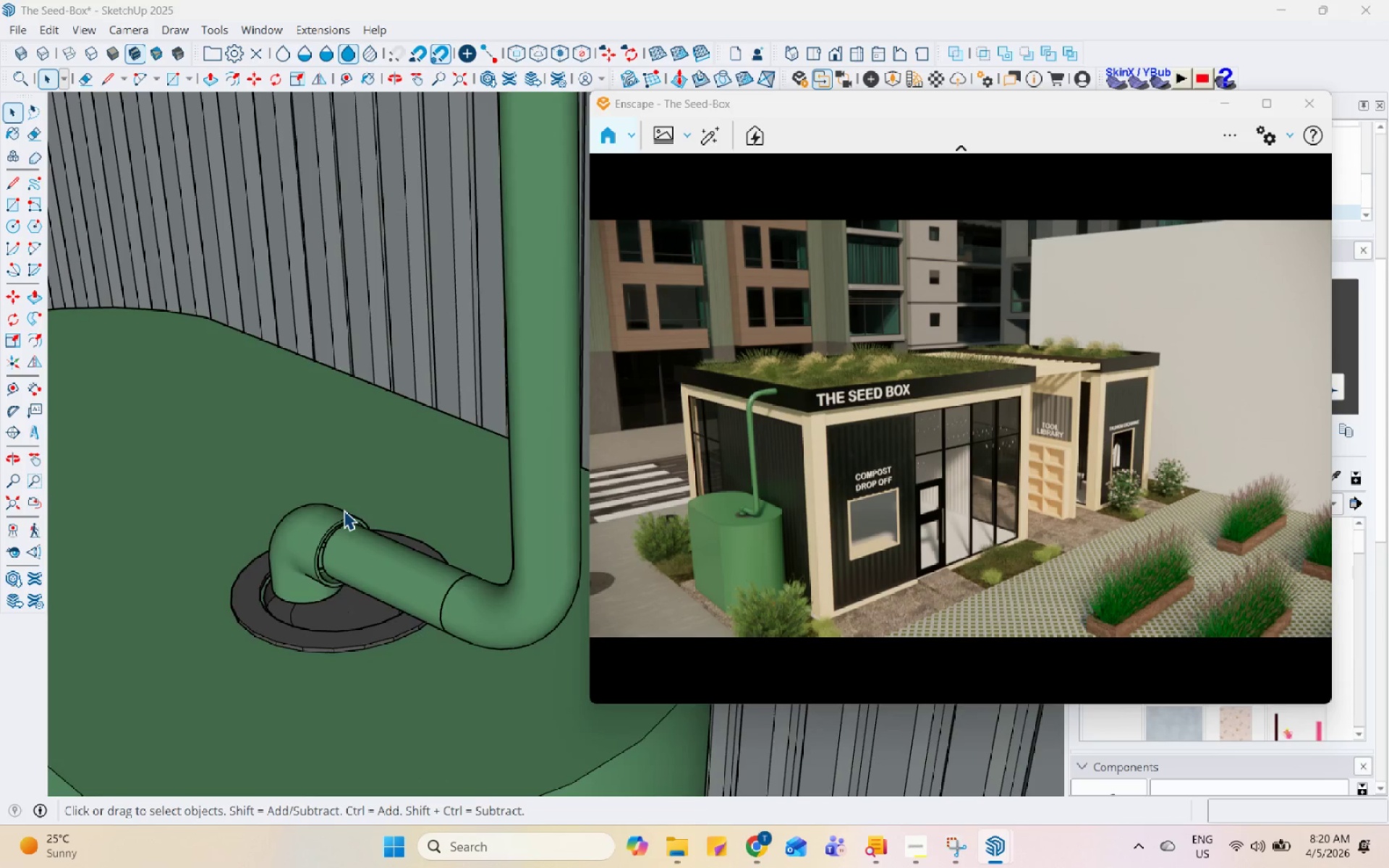 
triple_click([344, 510])
 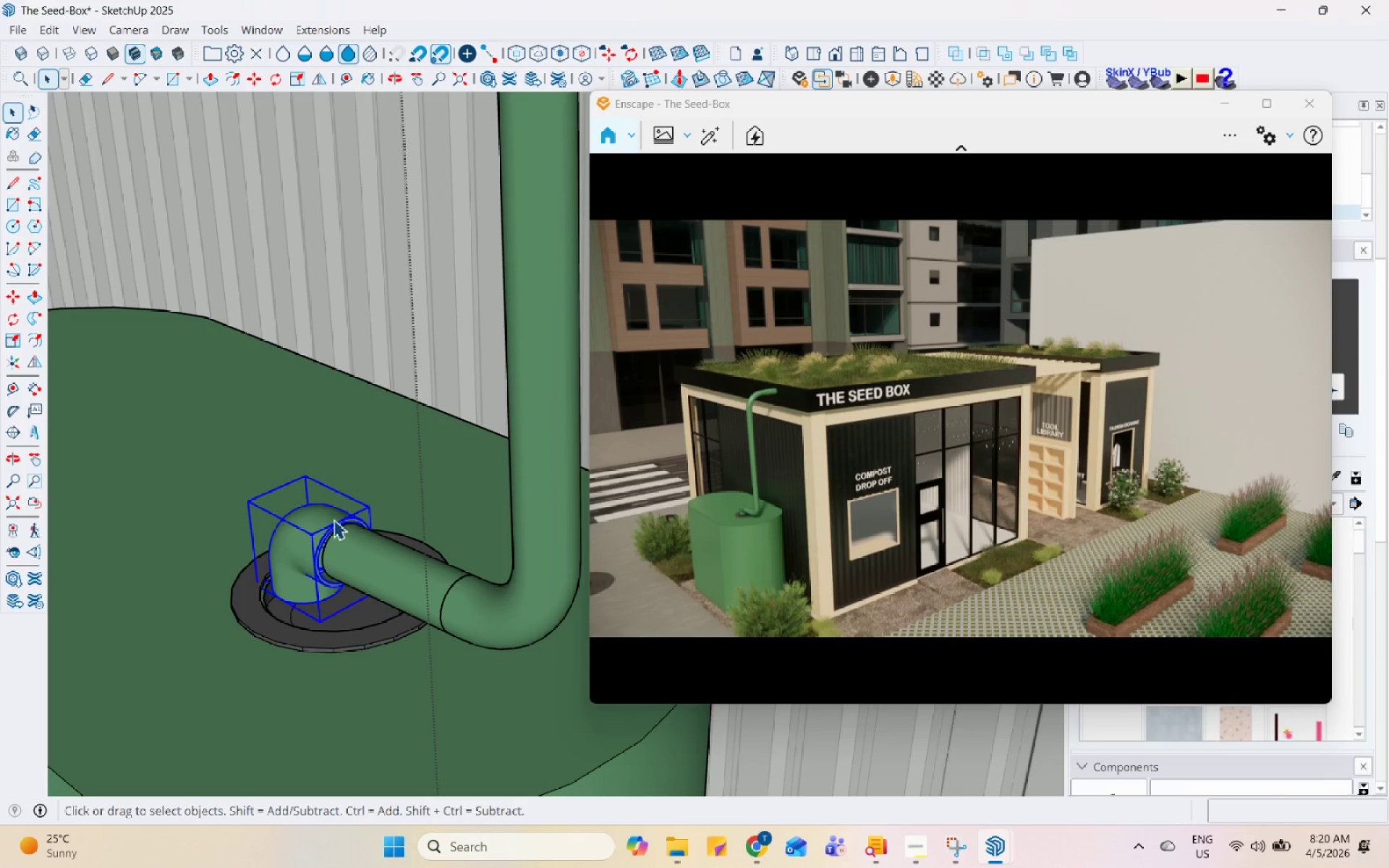 
triple_click([332, 522])
 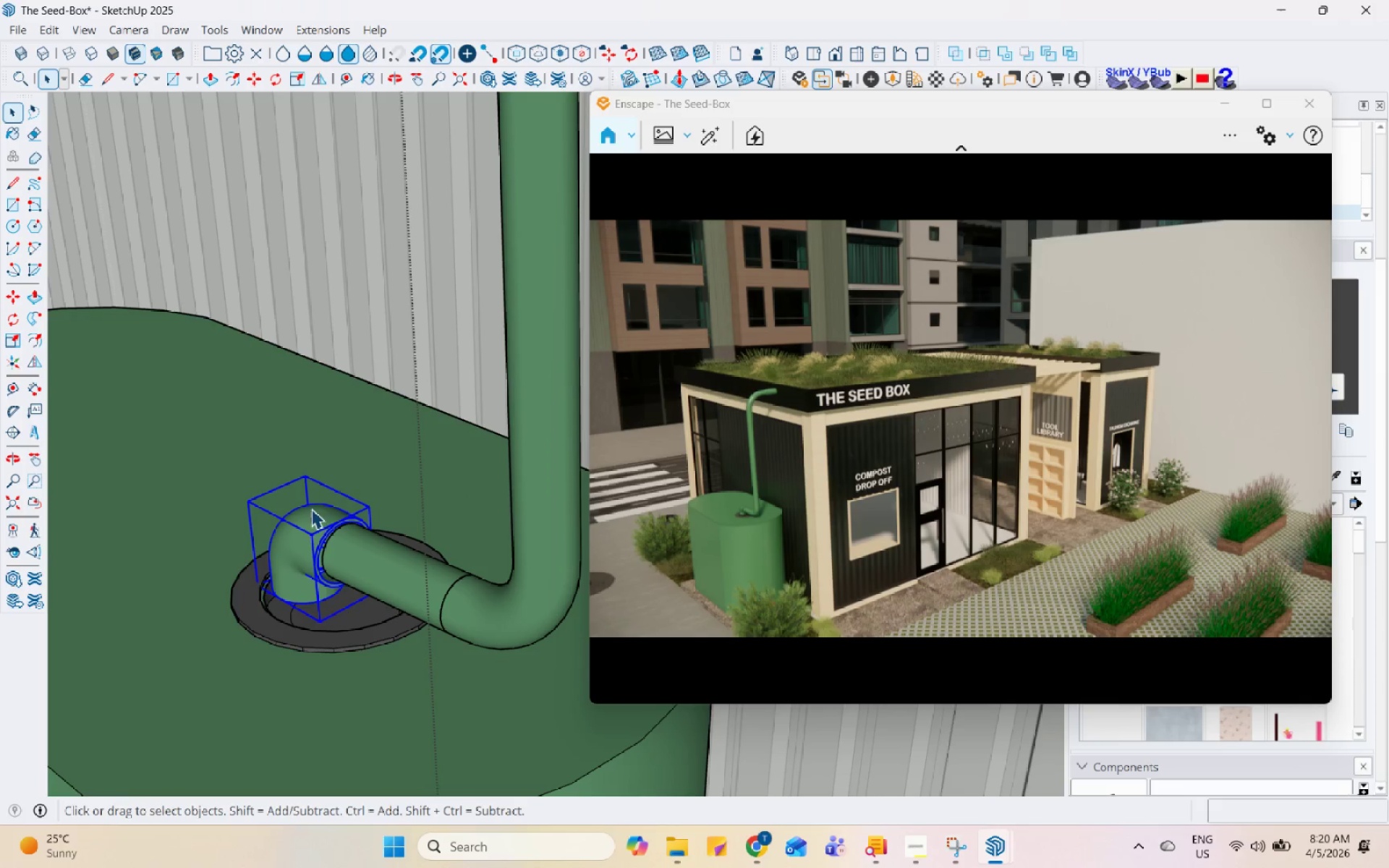 
double_click([315, 516])
 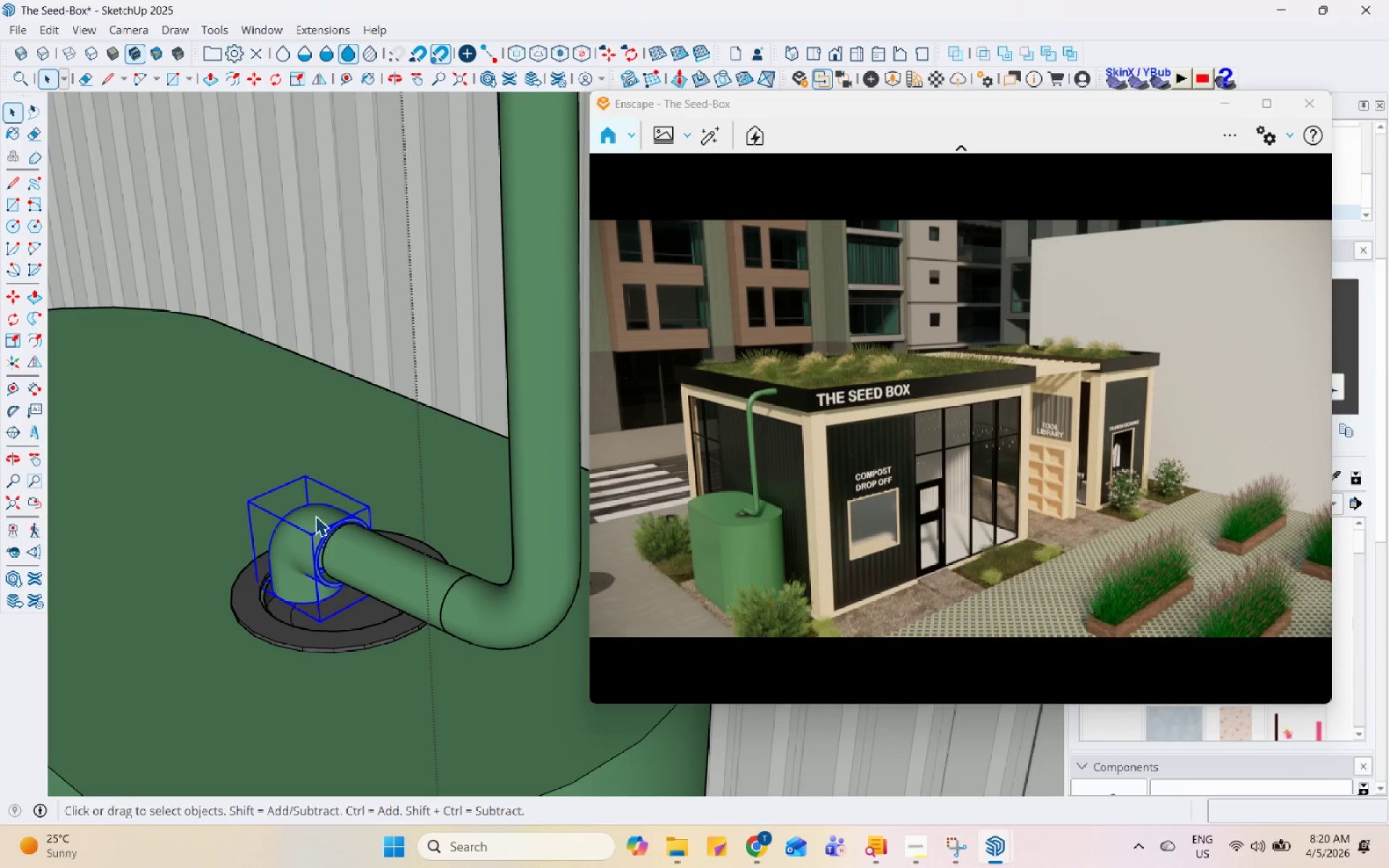 
triple_click([315, 516])
 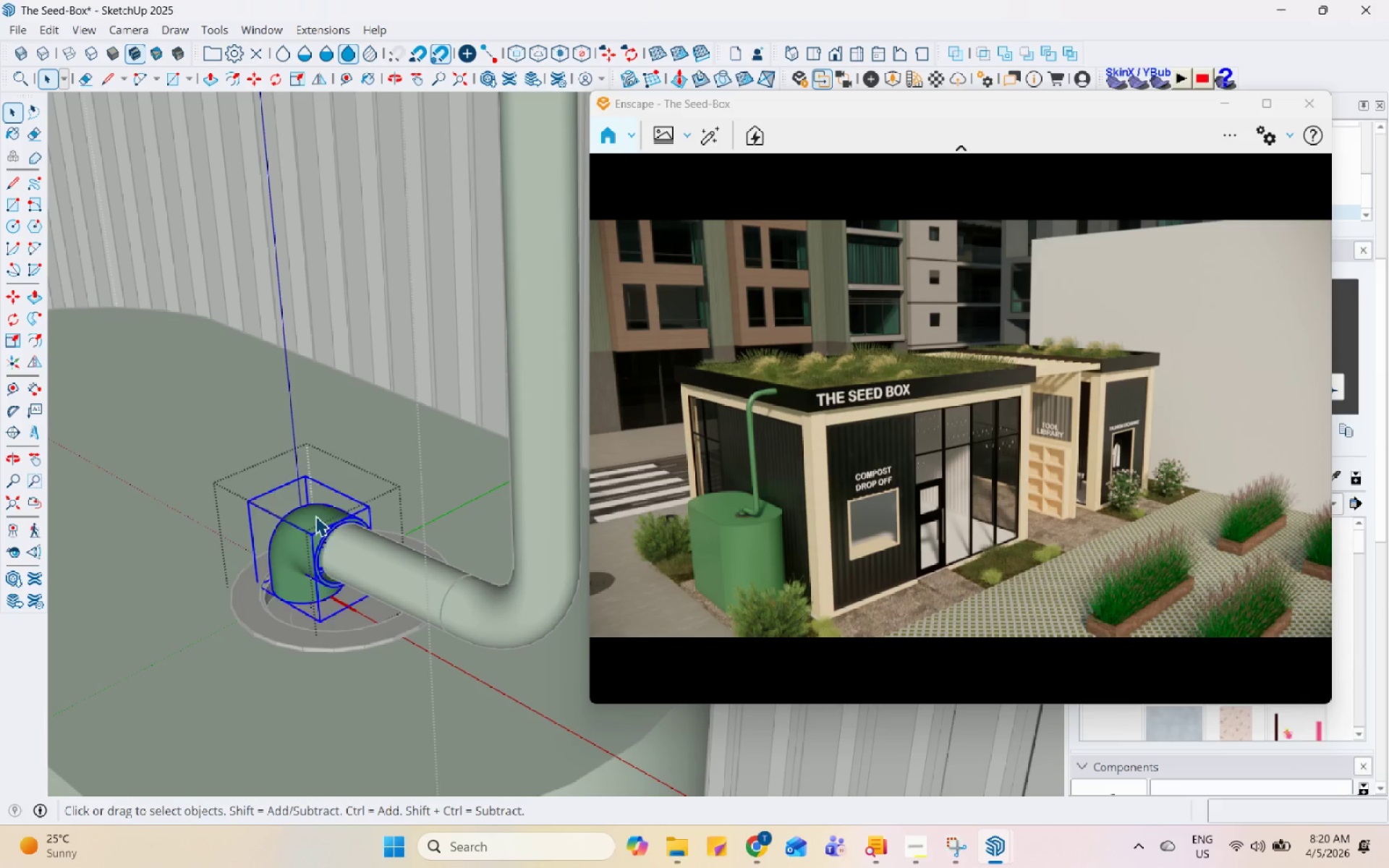 
triple_click([315, 516])
 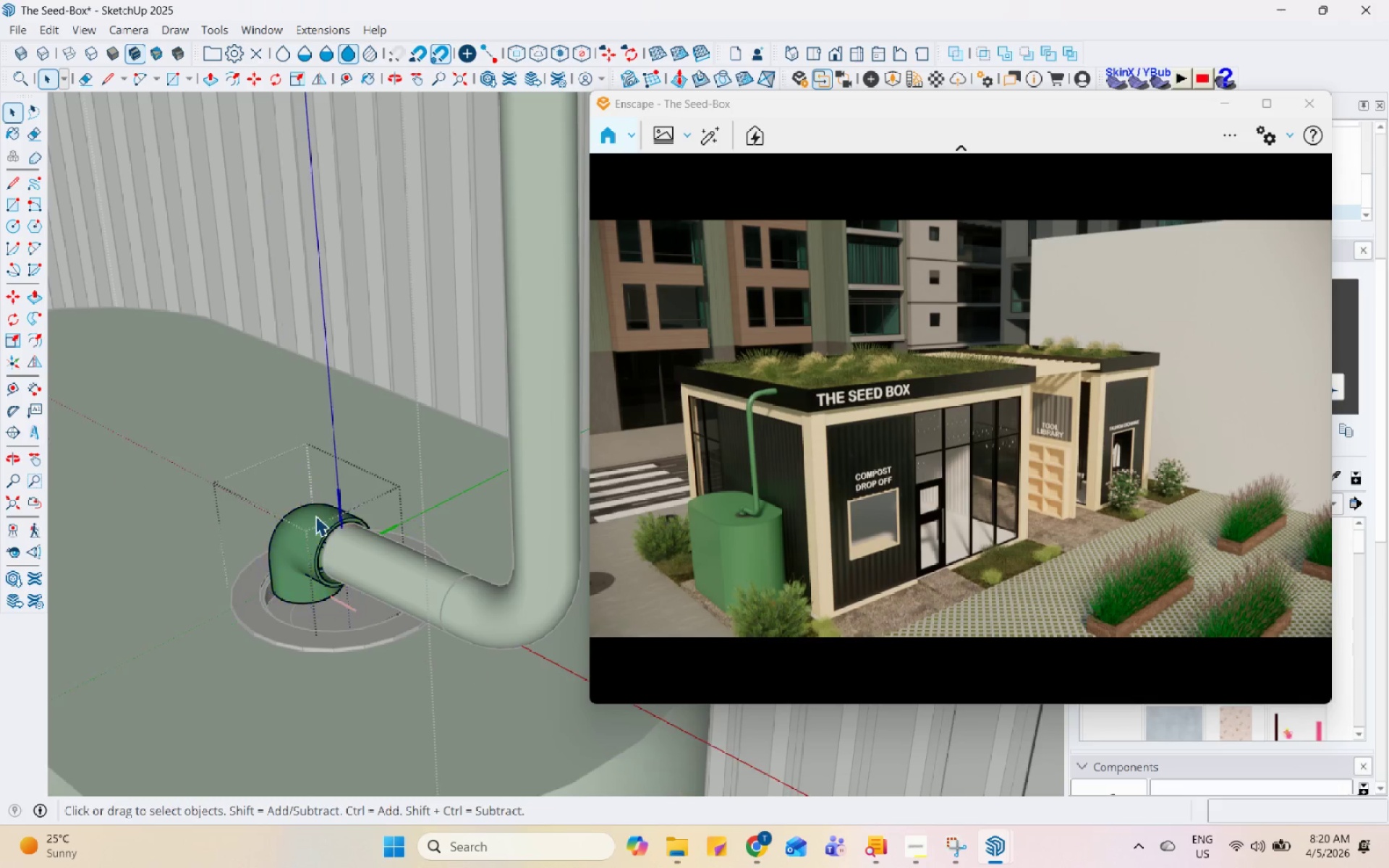 
triple_click([315, 516])
 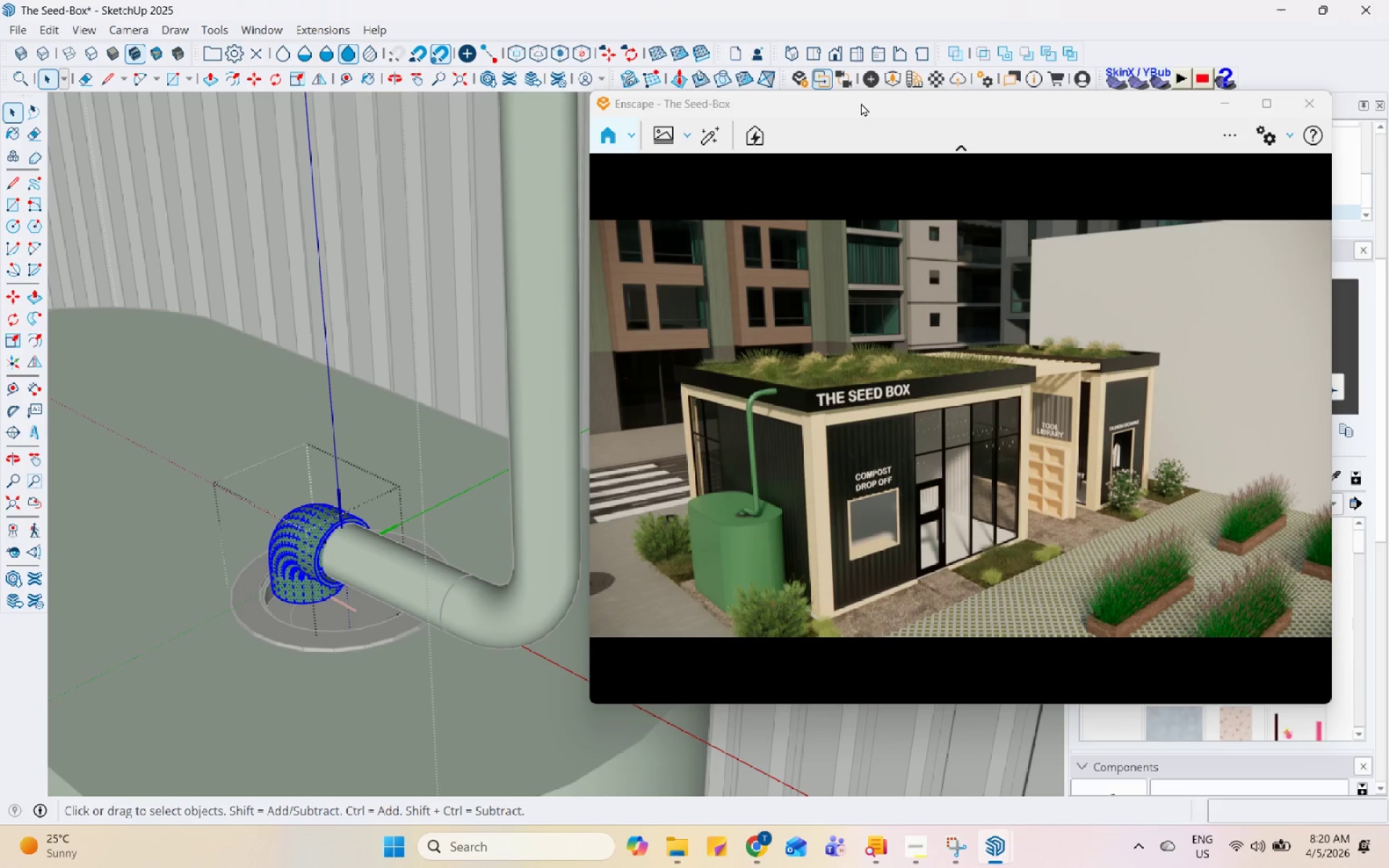 
left_click_drag(start_coordinate=[867, 101], to_coordinate=[530, 6])
 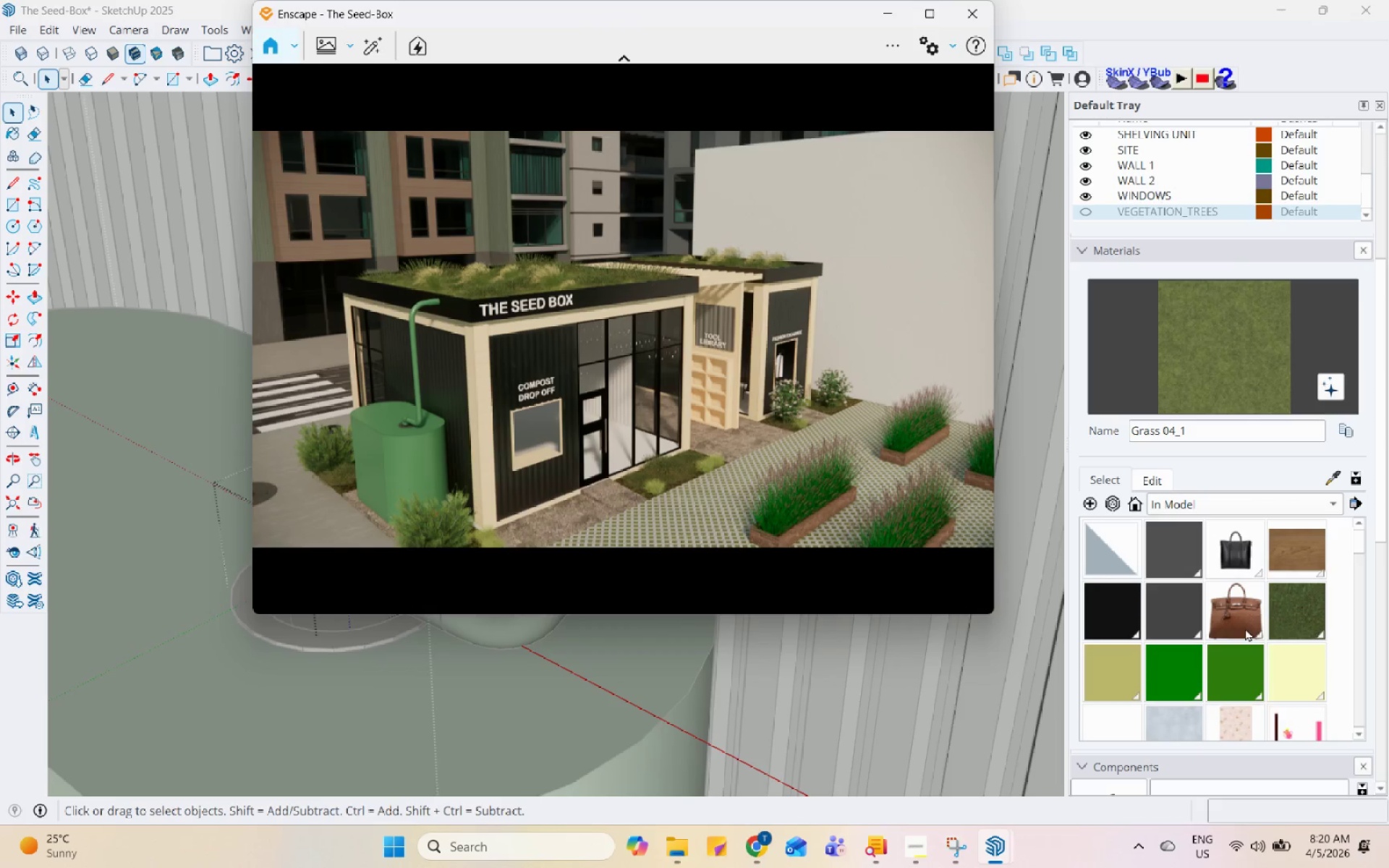 
left_click([1234, 507])
 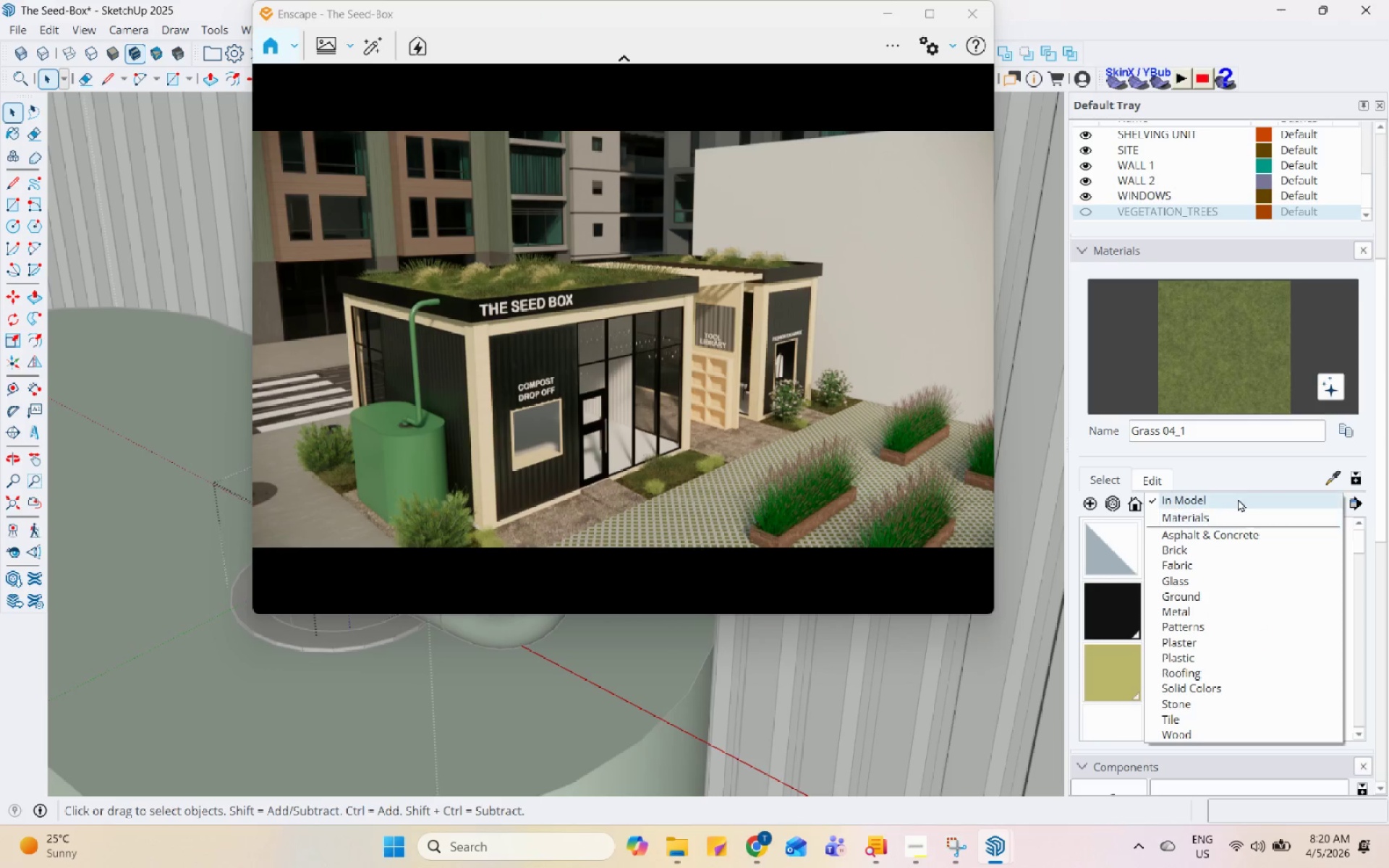 
left_click([1156, 477])
 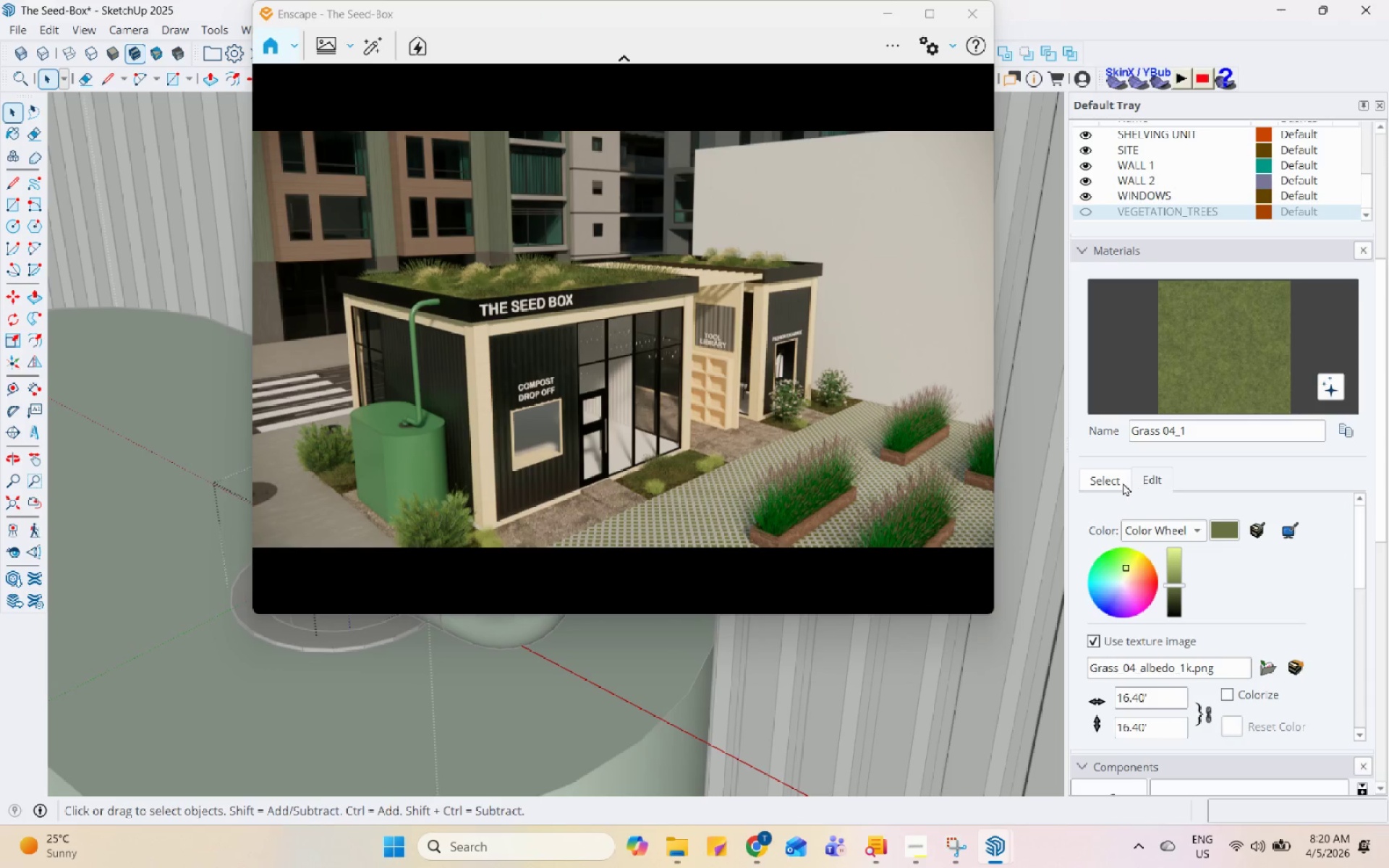 
left_click([1108, 480])
 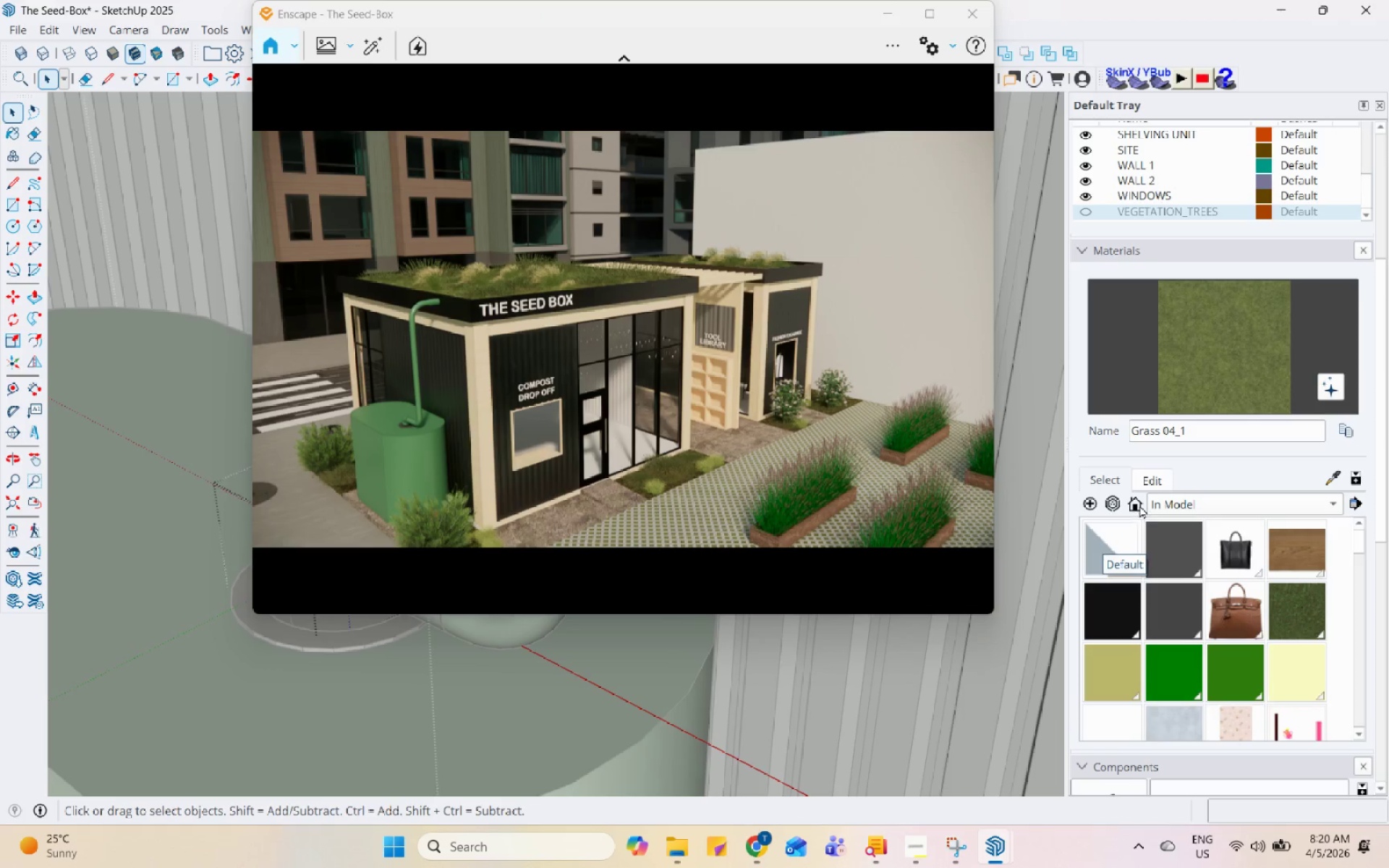 
left_click([1159, 503])
 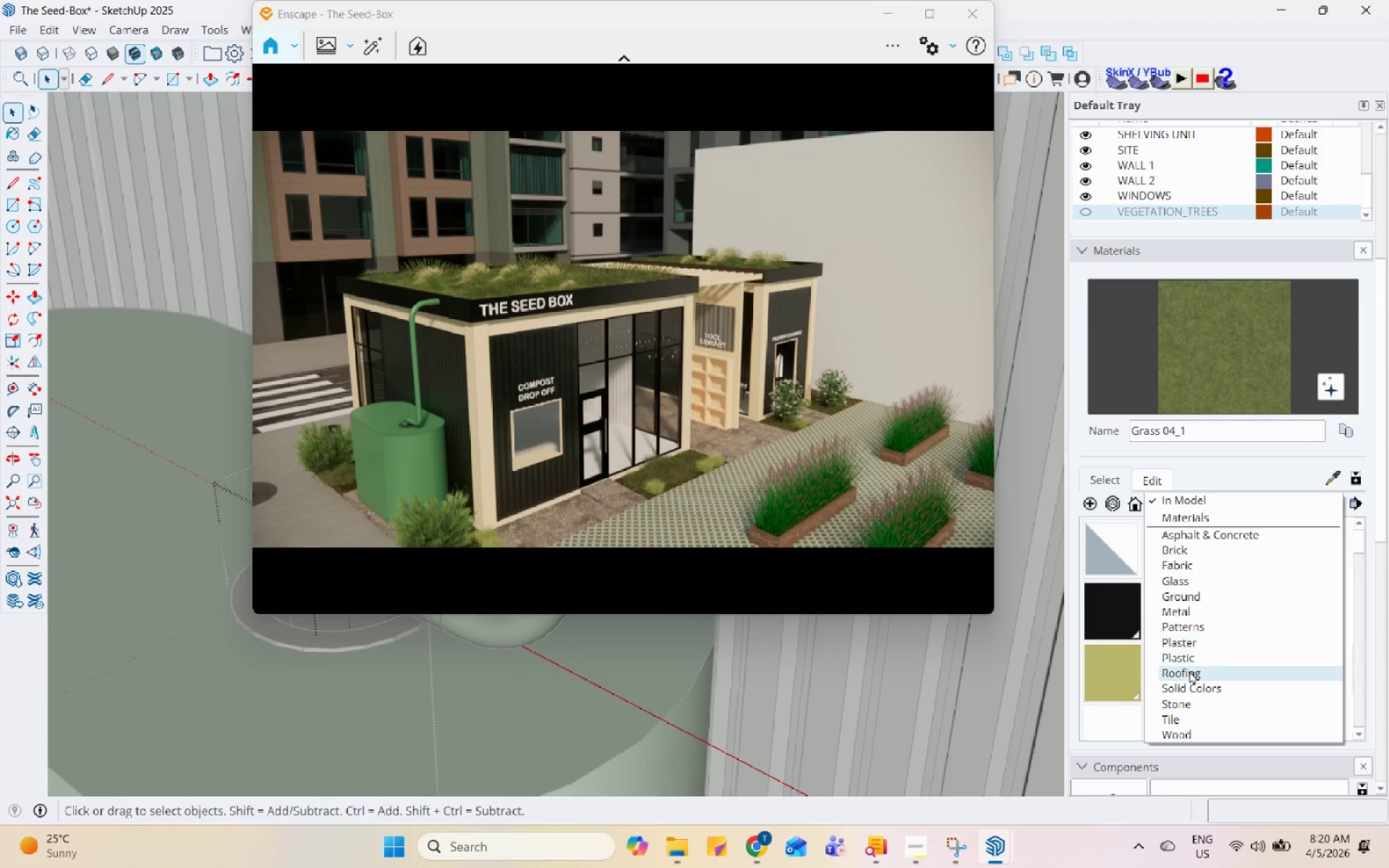 
left_click([1201, 687])
 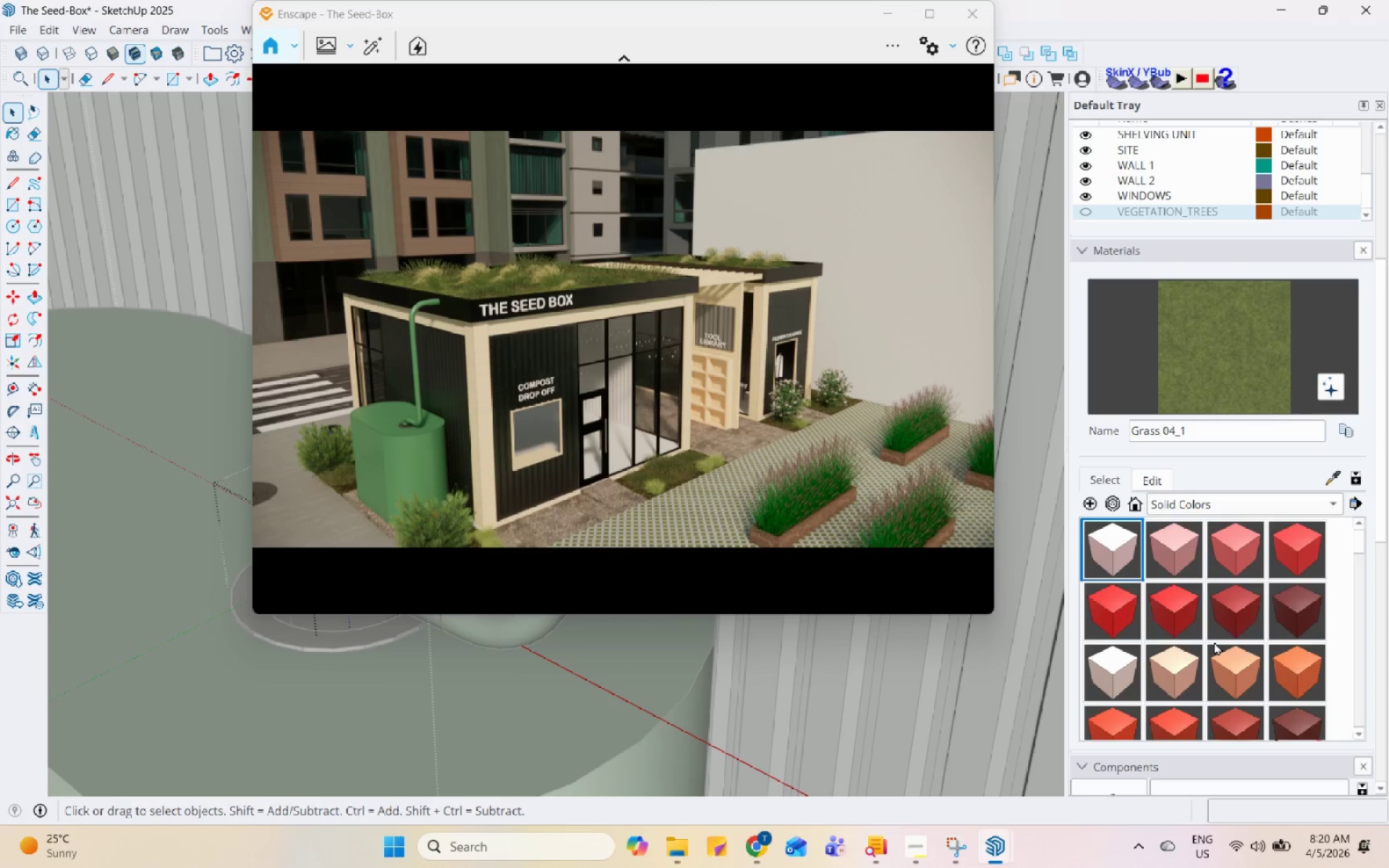 
scroll: coordinate [1242, 659], scroll_direction: down, amount: 9.0
 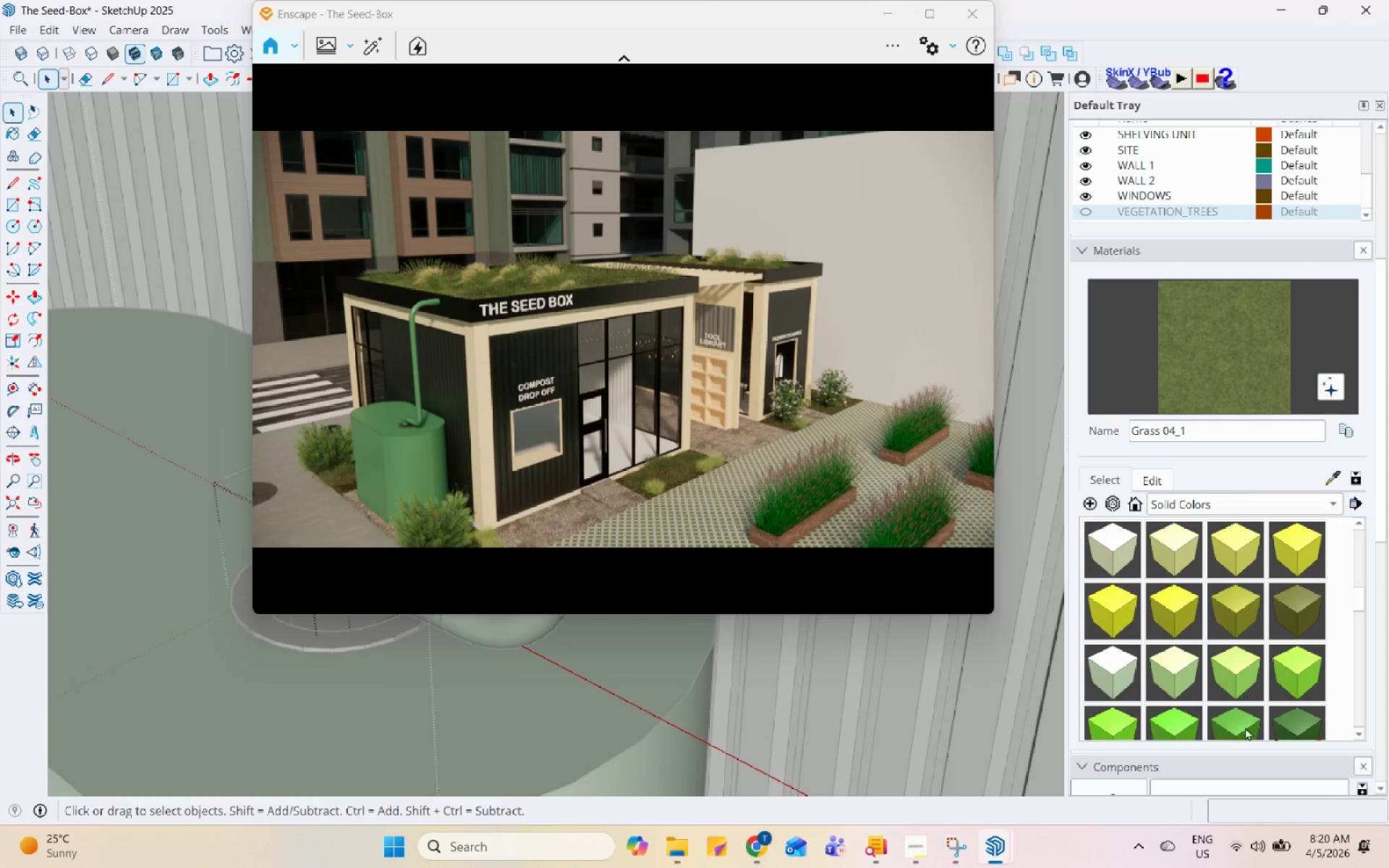 
left_click([1291, 730])
 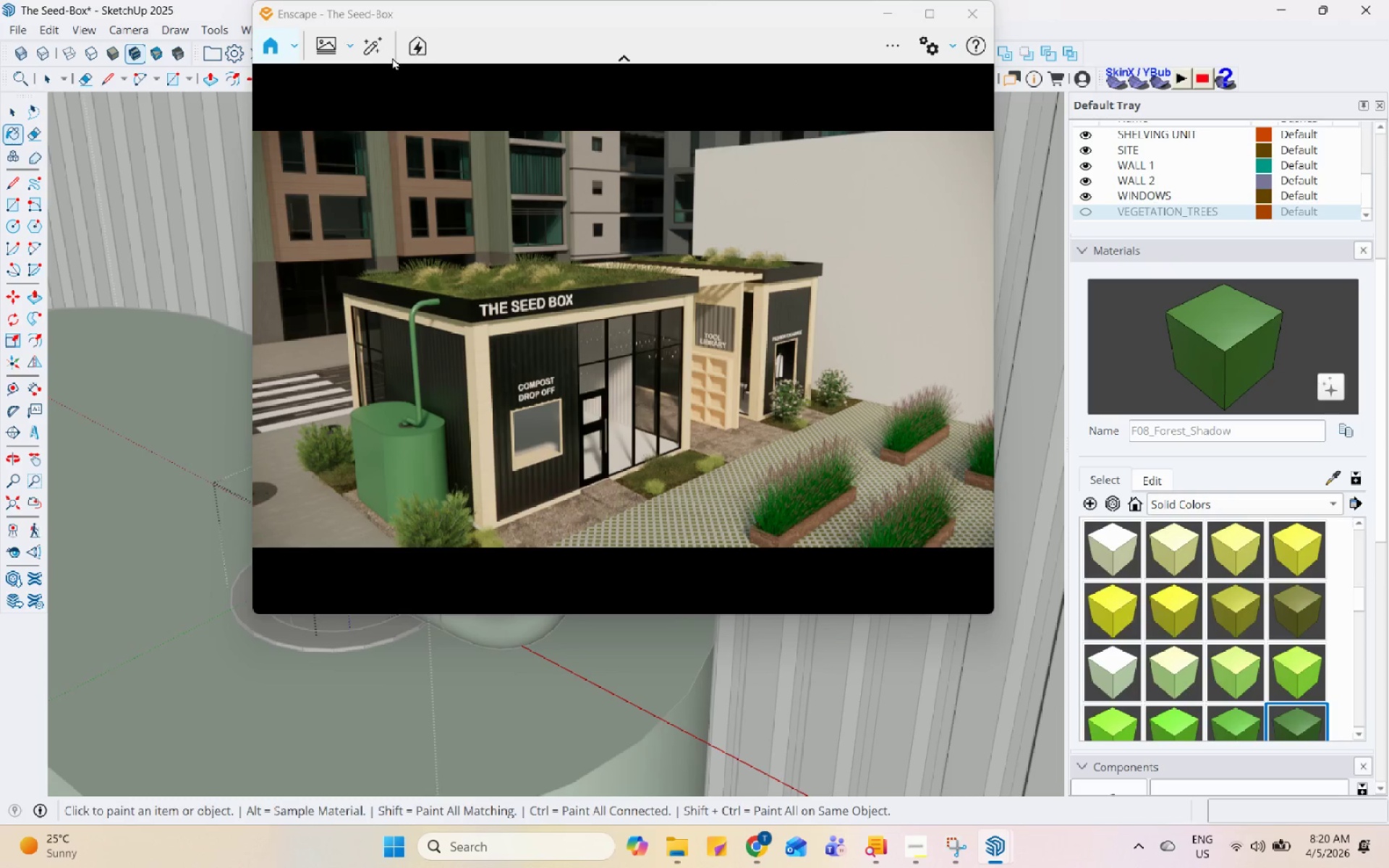 
left_click_drag(start_coordinate=[501, 17], to_coordinate=[660, 61])
 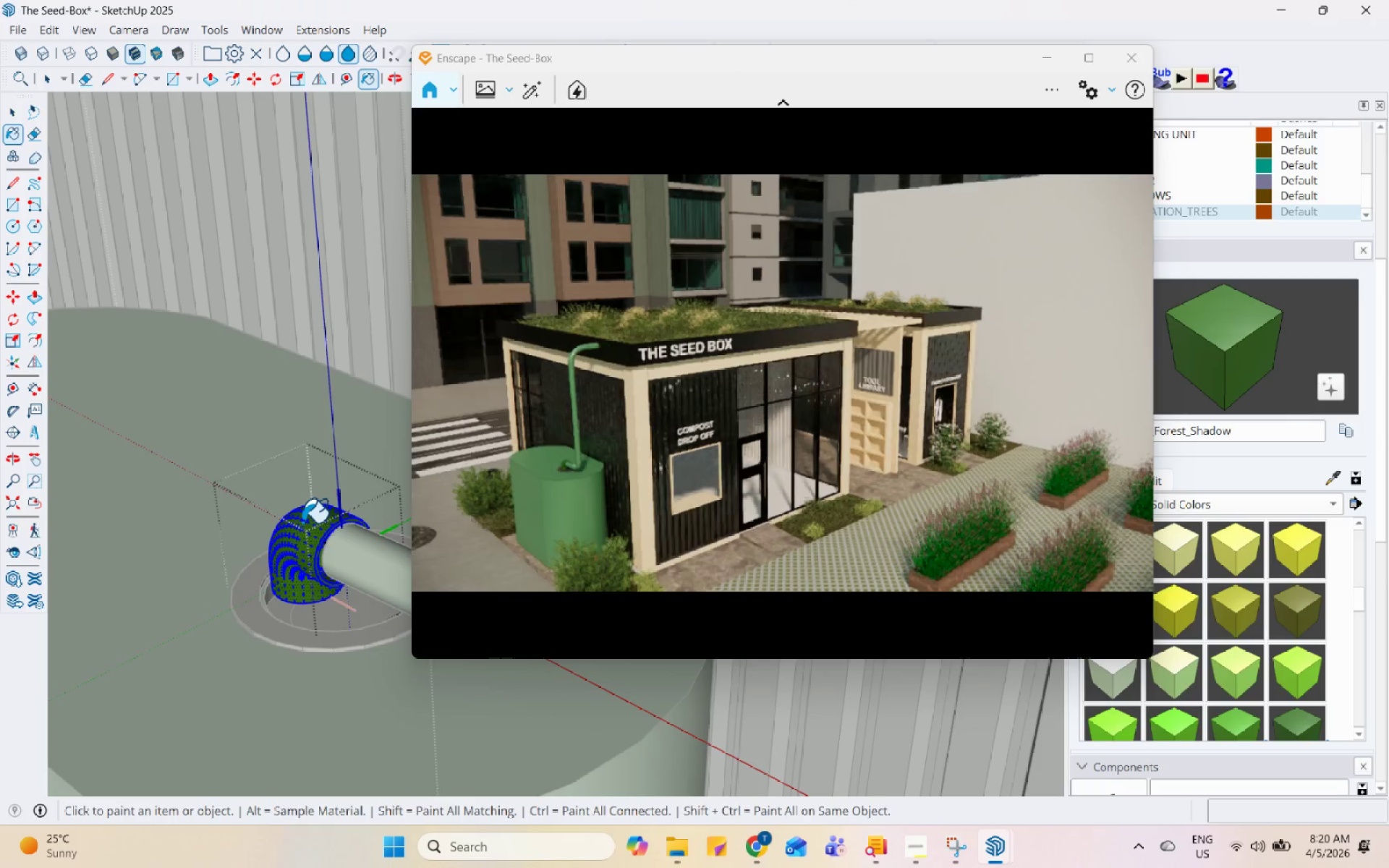 
key(Space)
 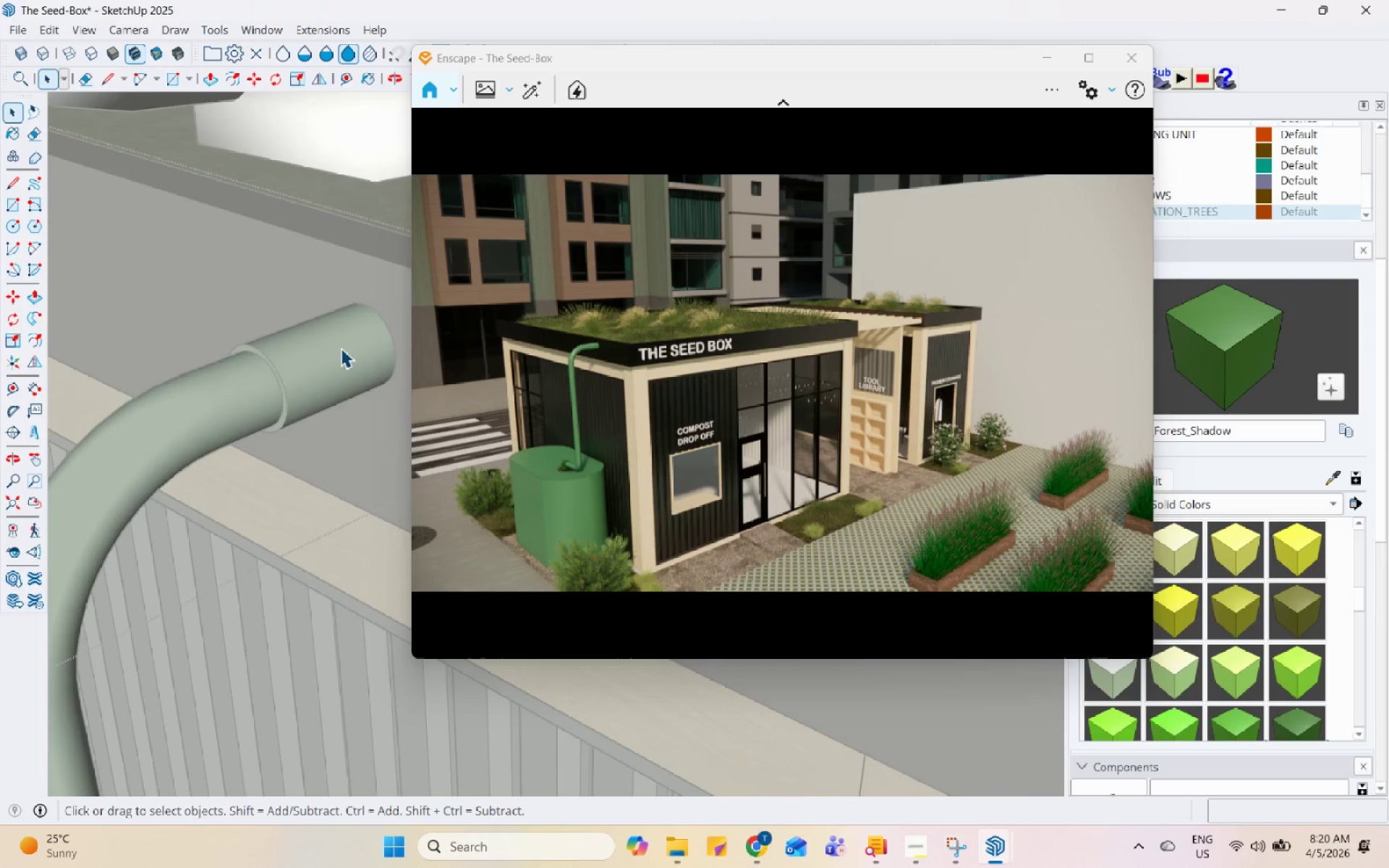 
double_click([344, 345])
 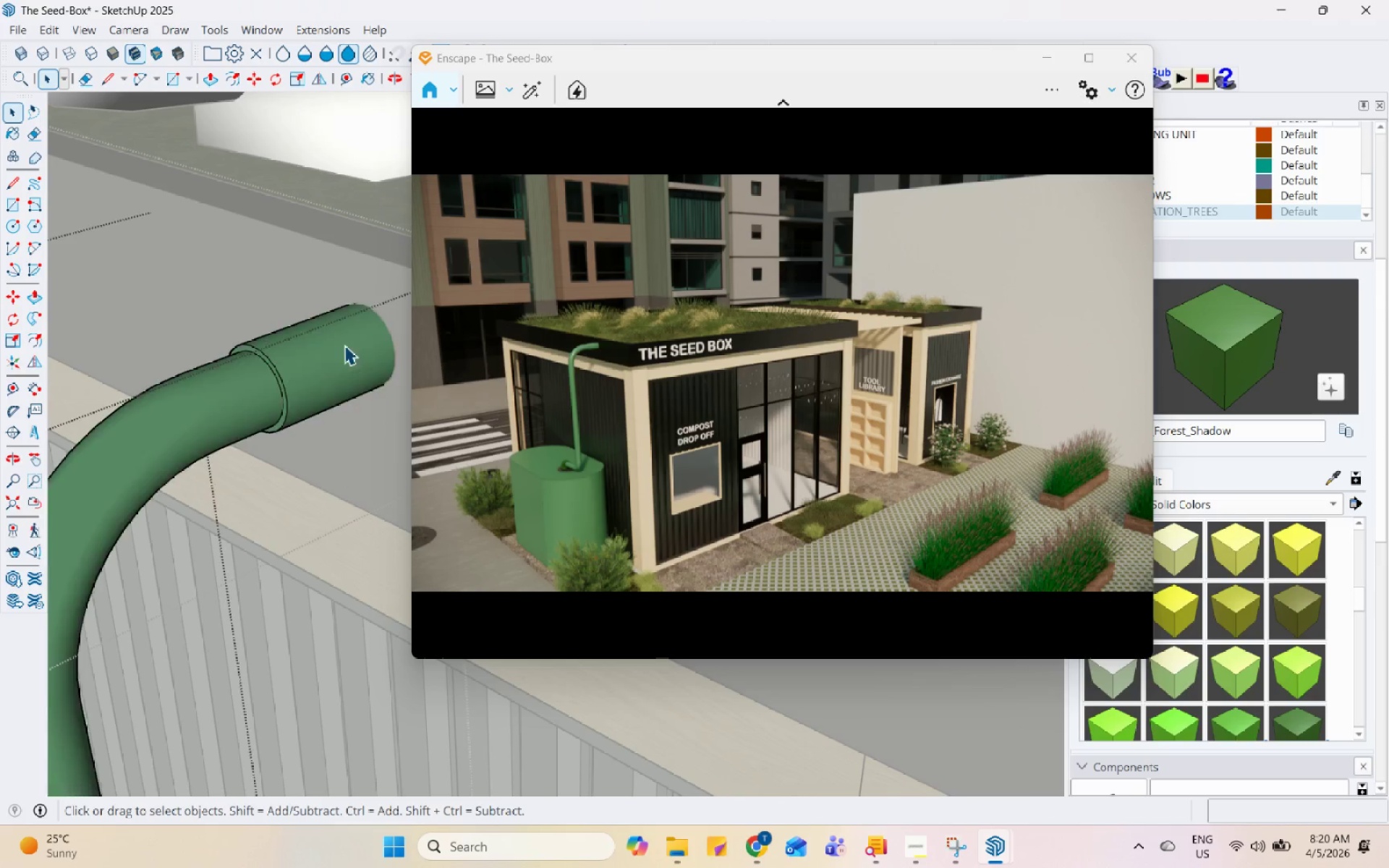 
scroll: coordinate [336, 354], scroll_direction: none, amount: 0.0
 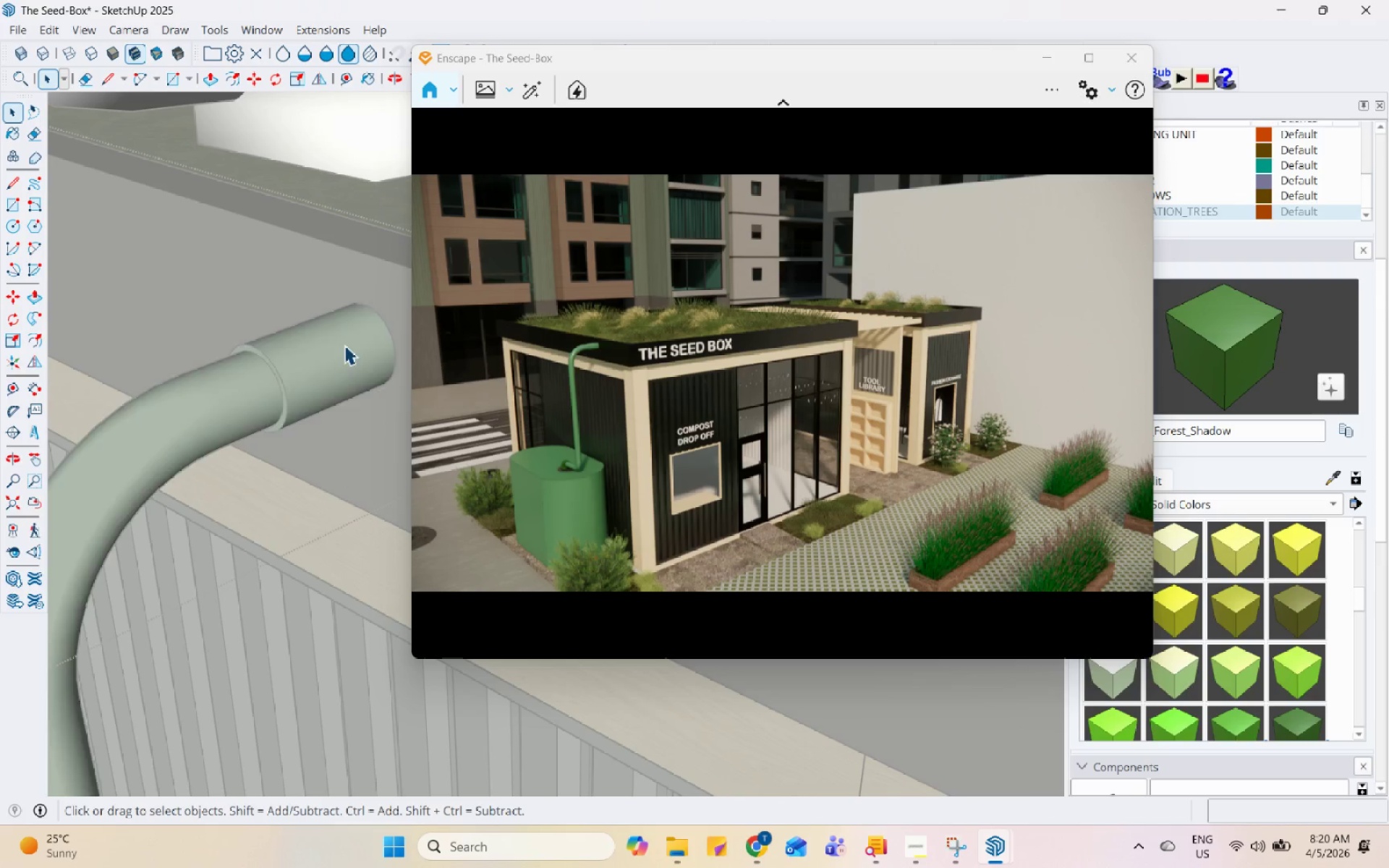 
triple_click([344, 345])
 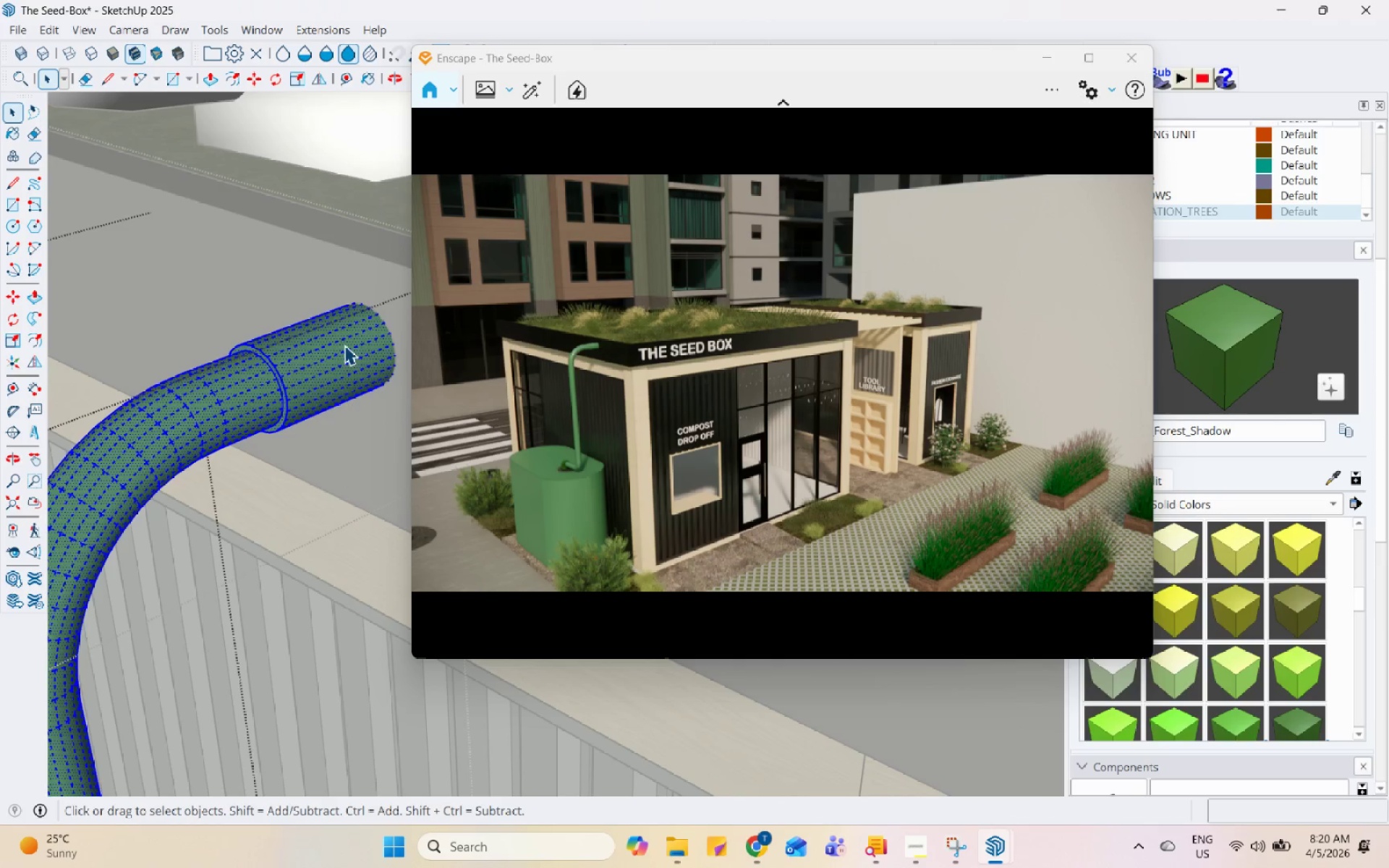 
triple_click([344, 345])
 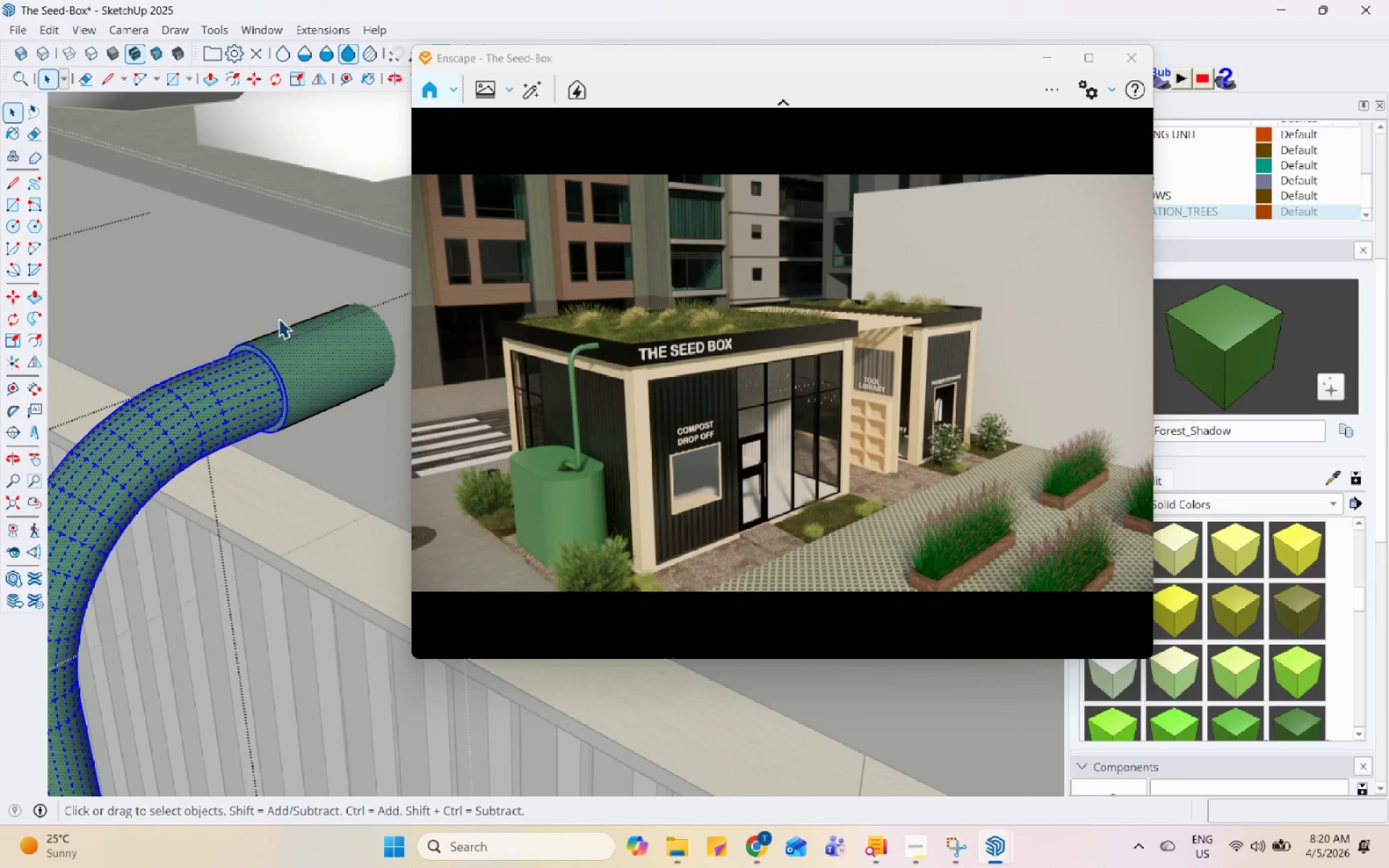 
left_click_drag(start_coordinate=[137, 236], to_coordinate=[407, 484])
 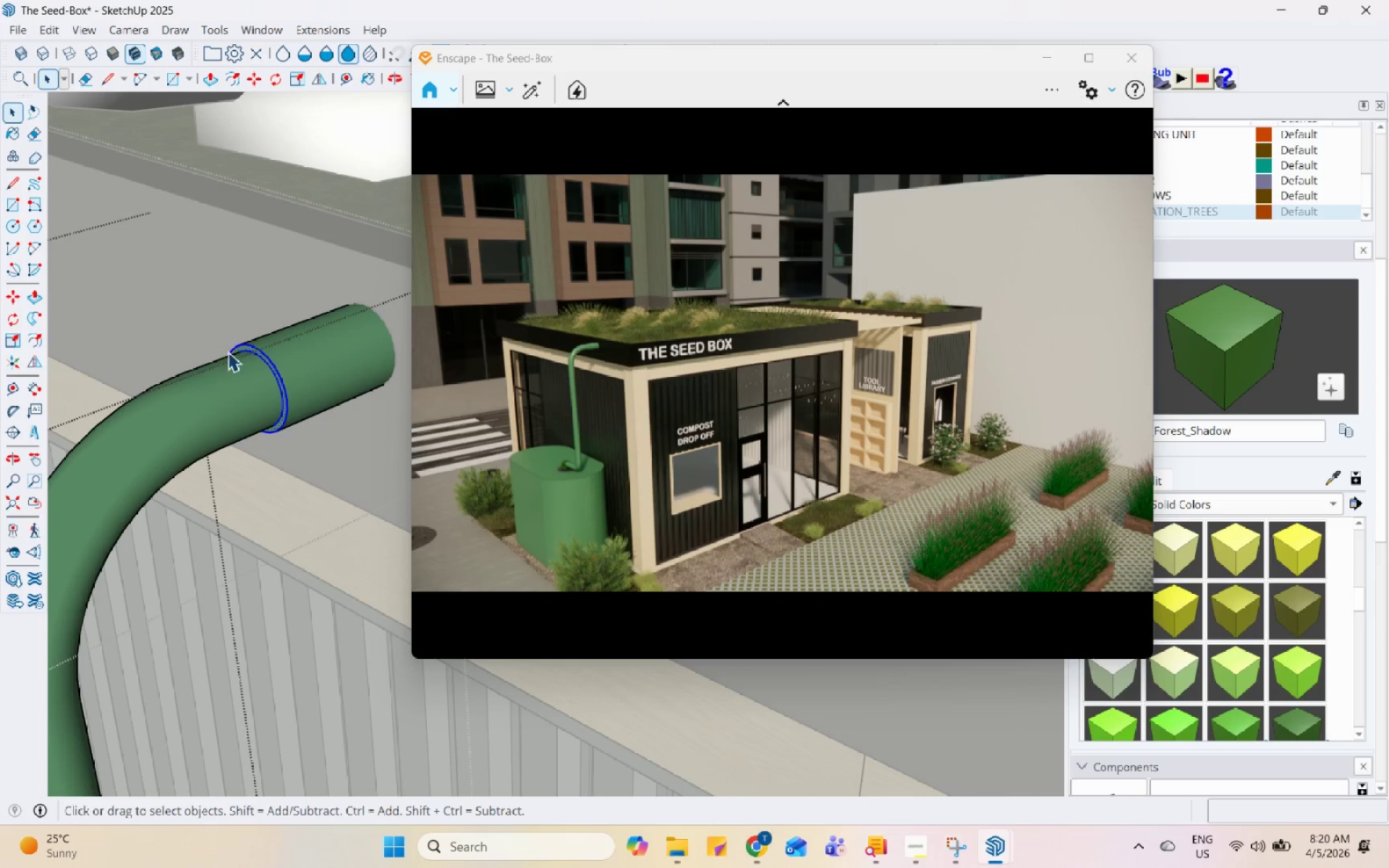 
left_click_drag(start_coordinate=[184, 370], to_coordinate=[340, 518])
 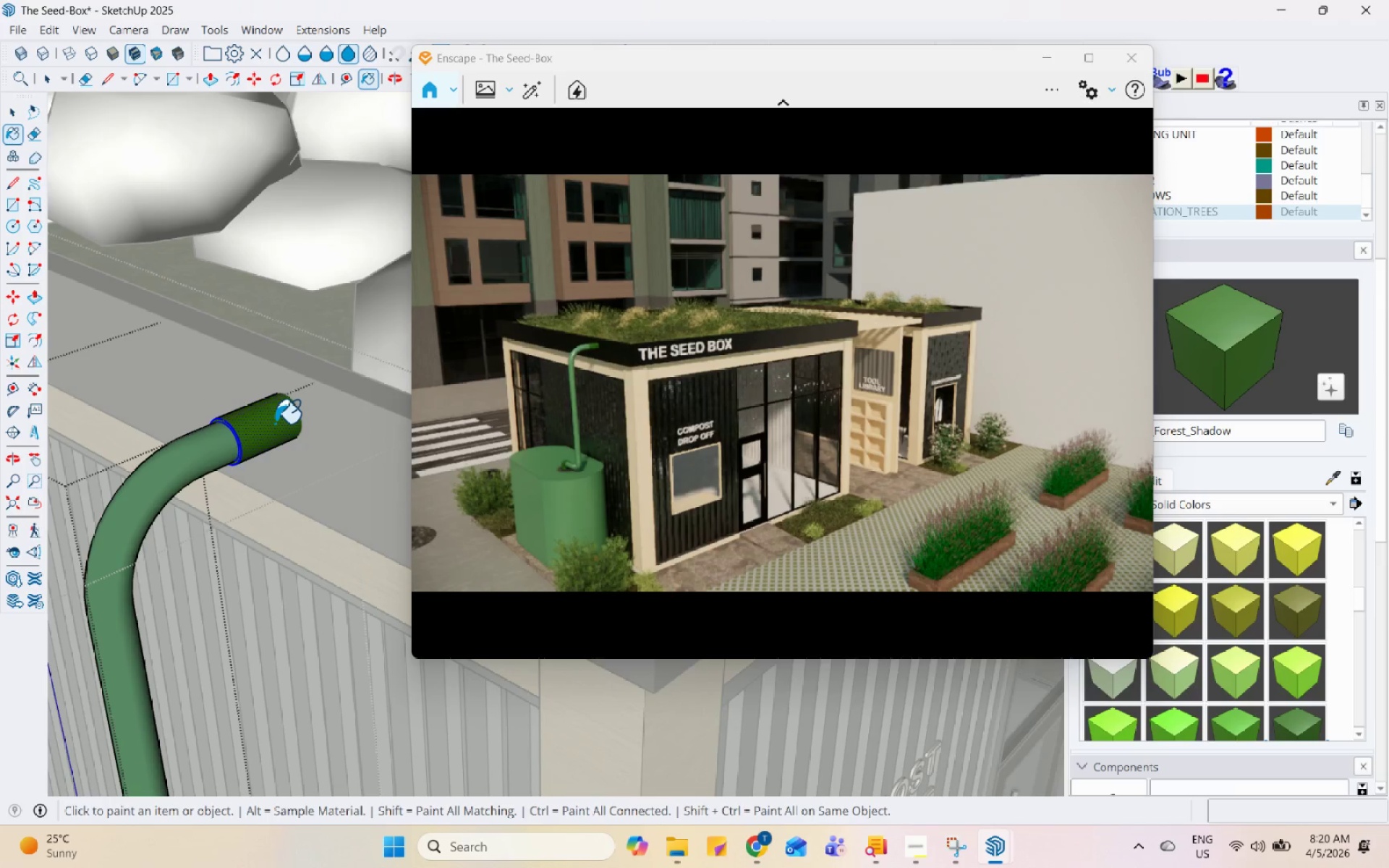 
scroll: coordinate [1288, 685], scroll_direction: down, amount: 8.0
 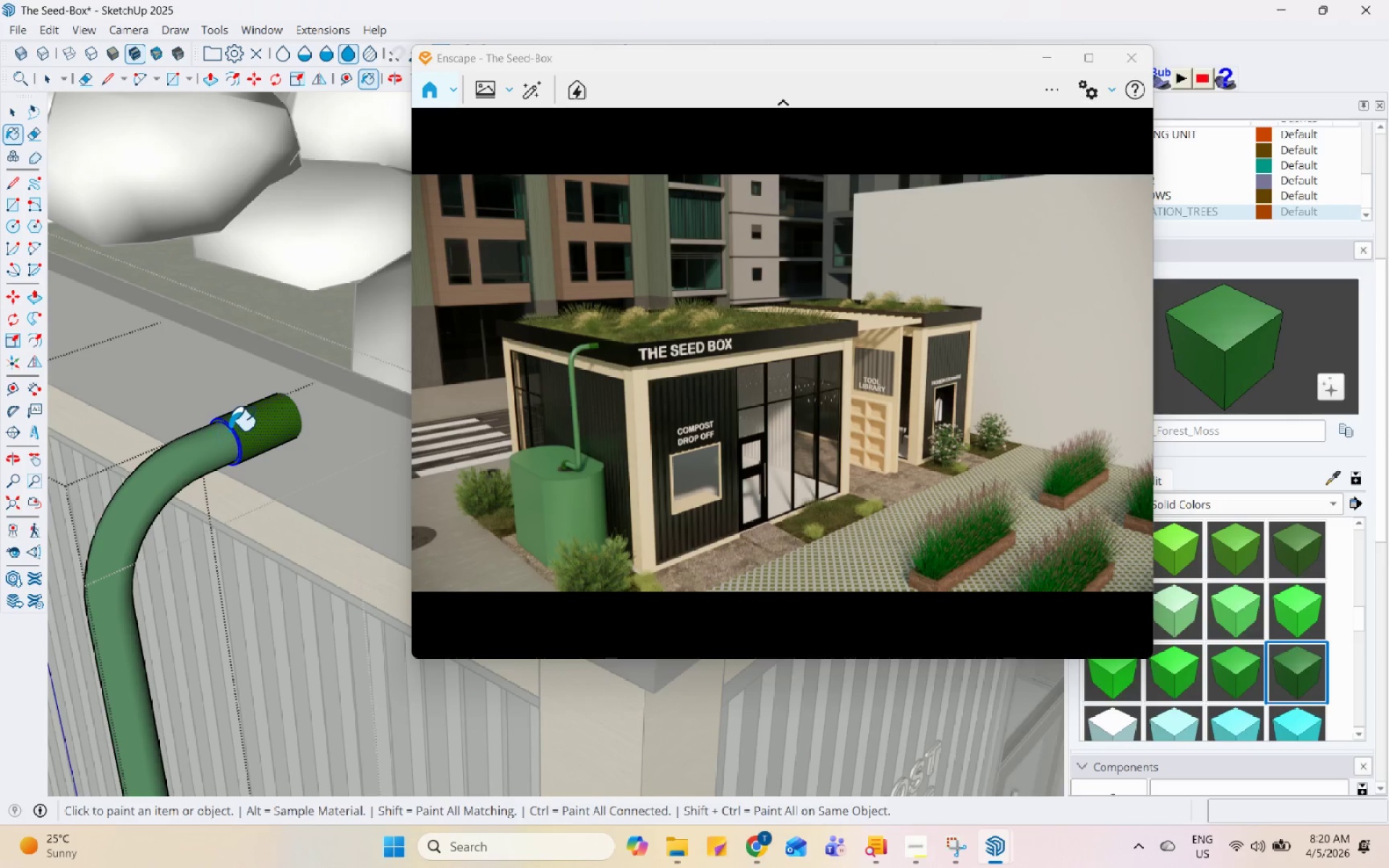 
left_click([245, 422])
 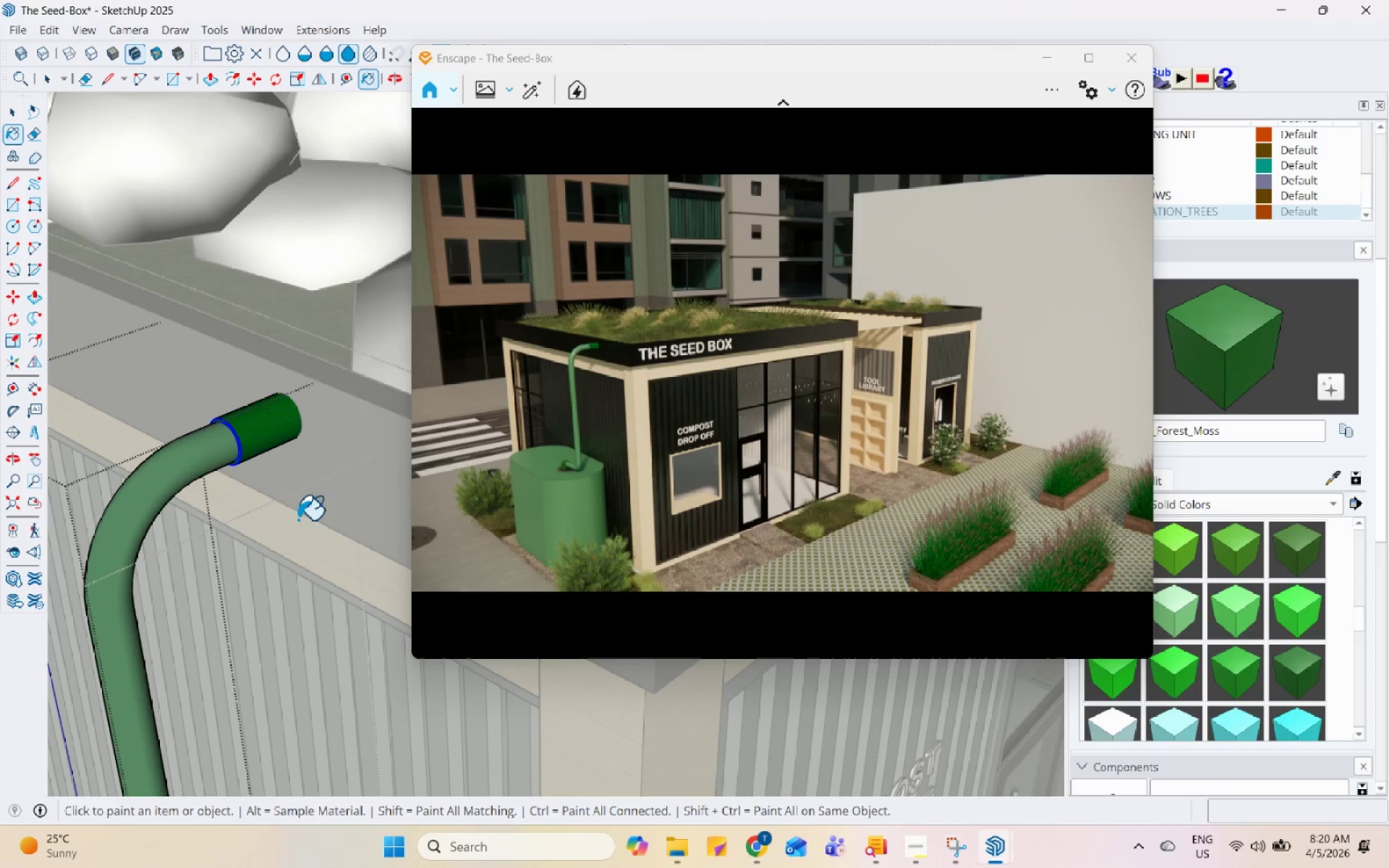 
key(Space)
 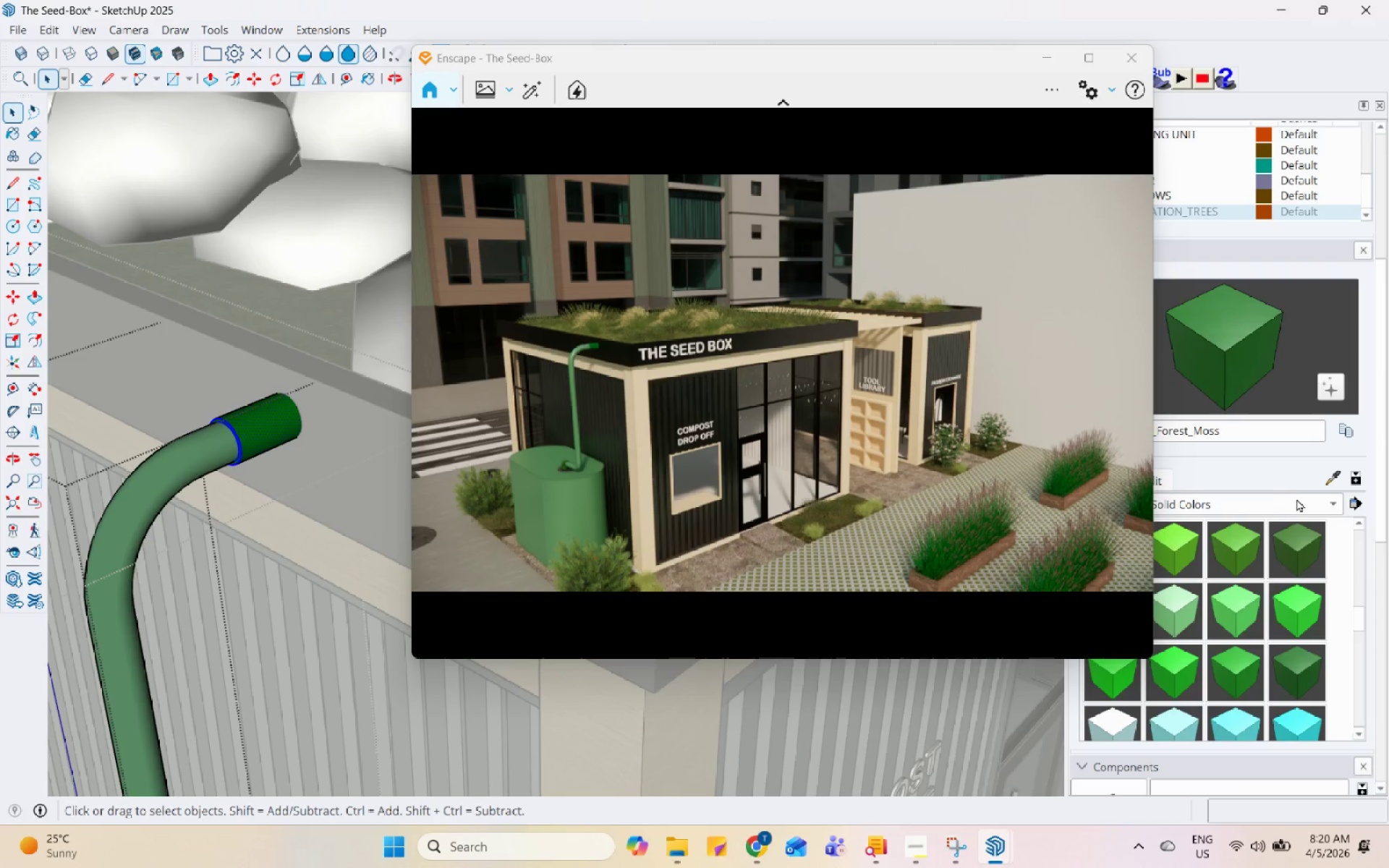 
left_click([1328, 482])
 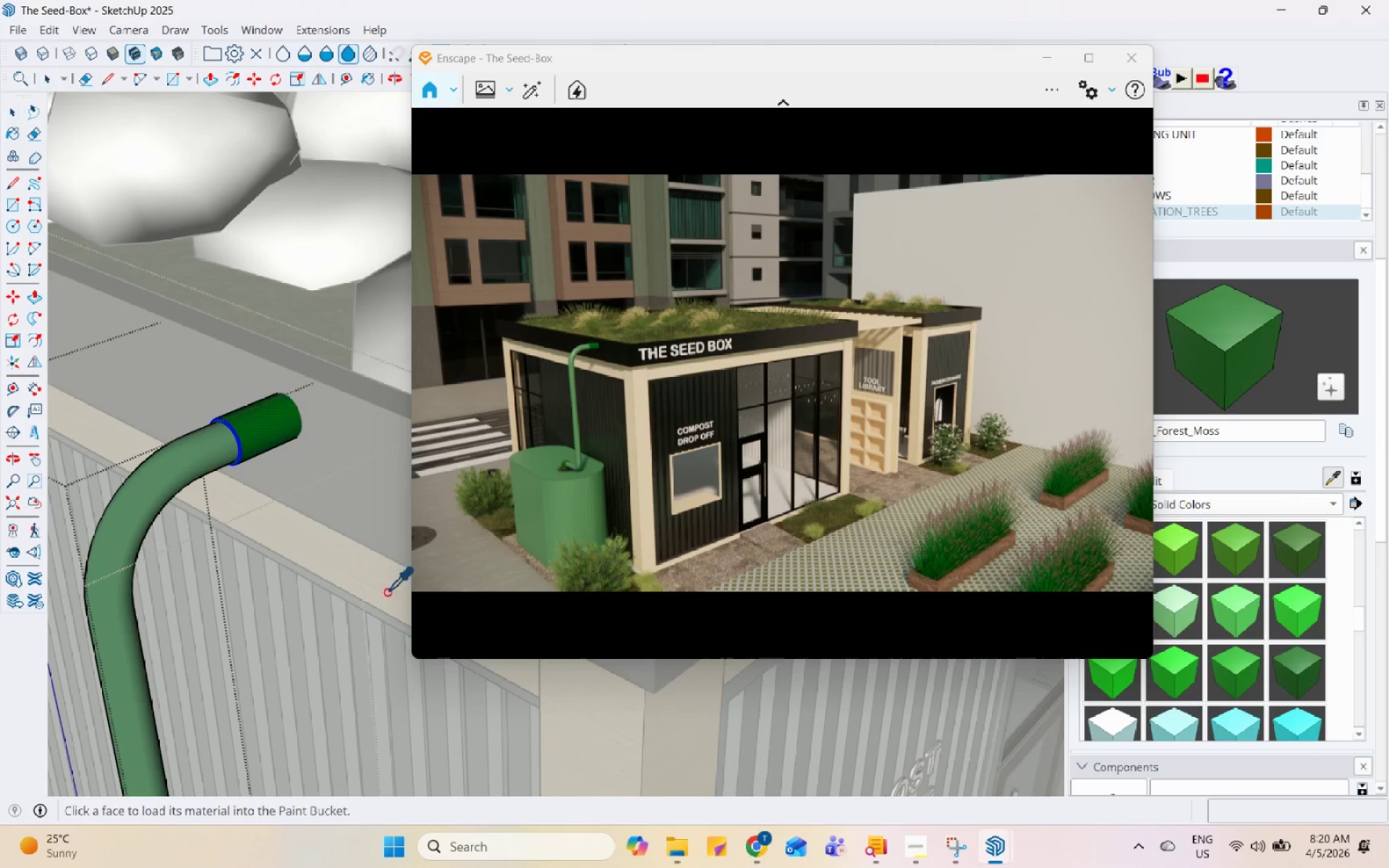 
scroll: coordinate [226, 807], scroll_direction: up, amount: 2.0
 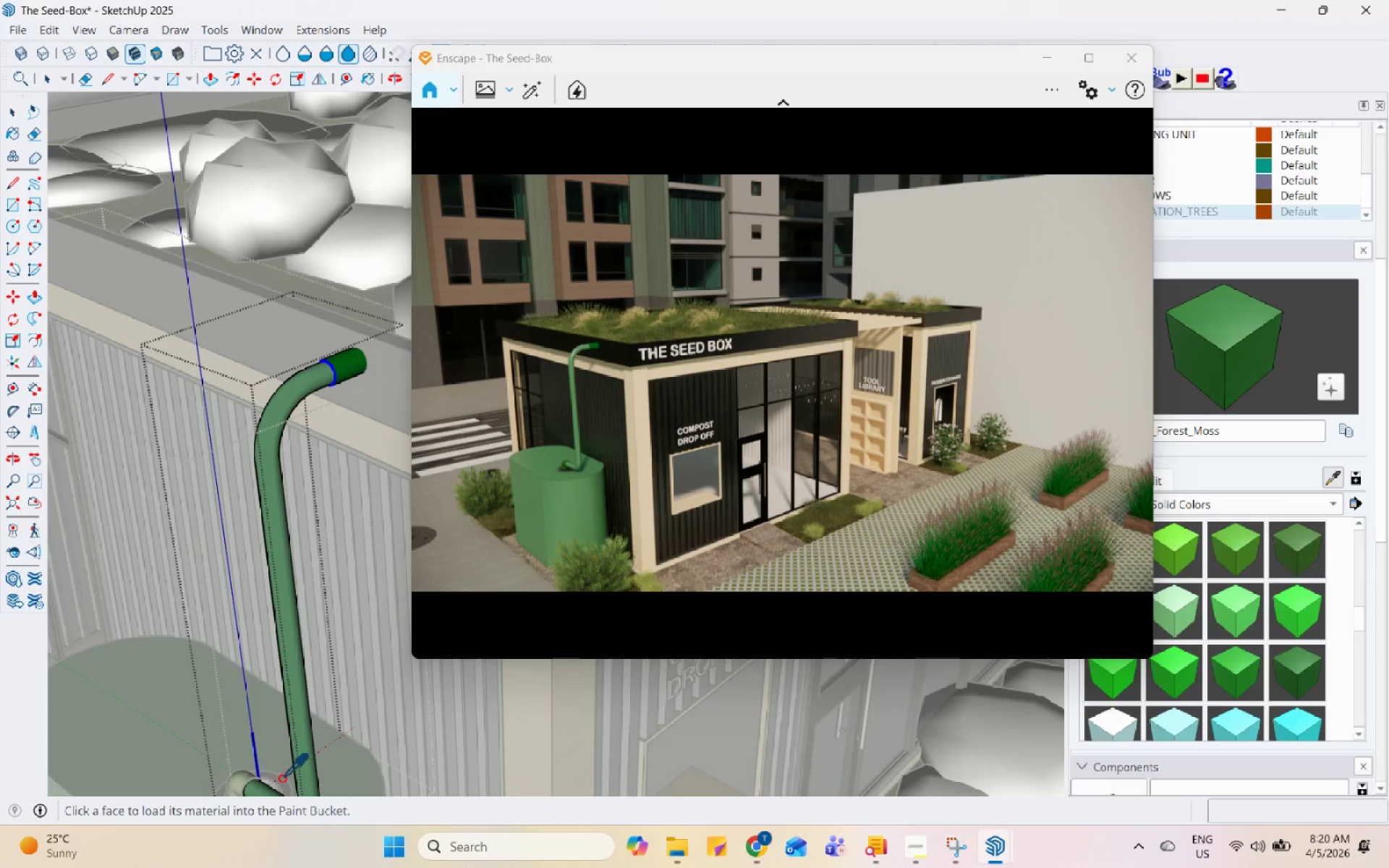 
left_click([279, 780])
 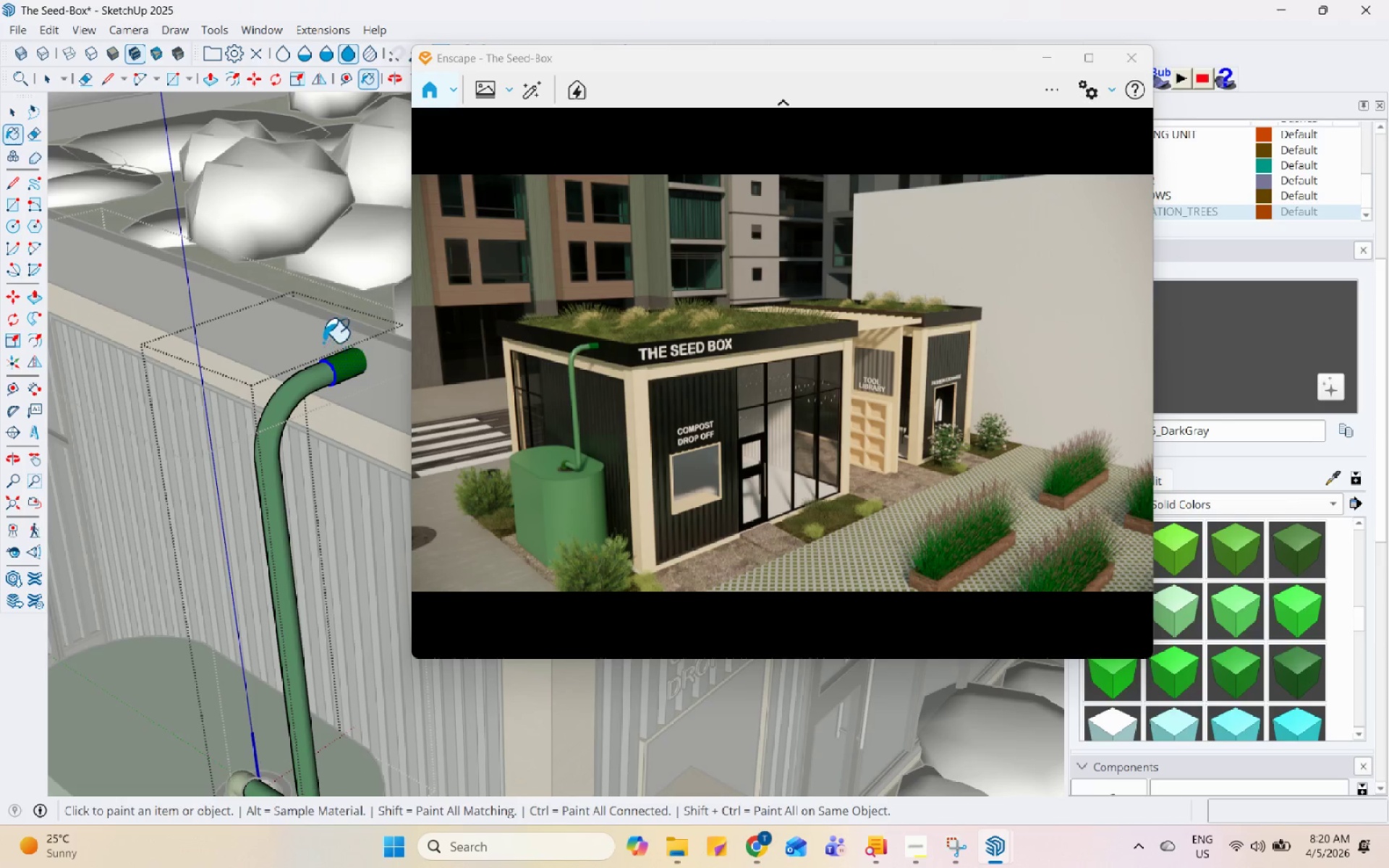 
left_click([341, 356])
 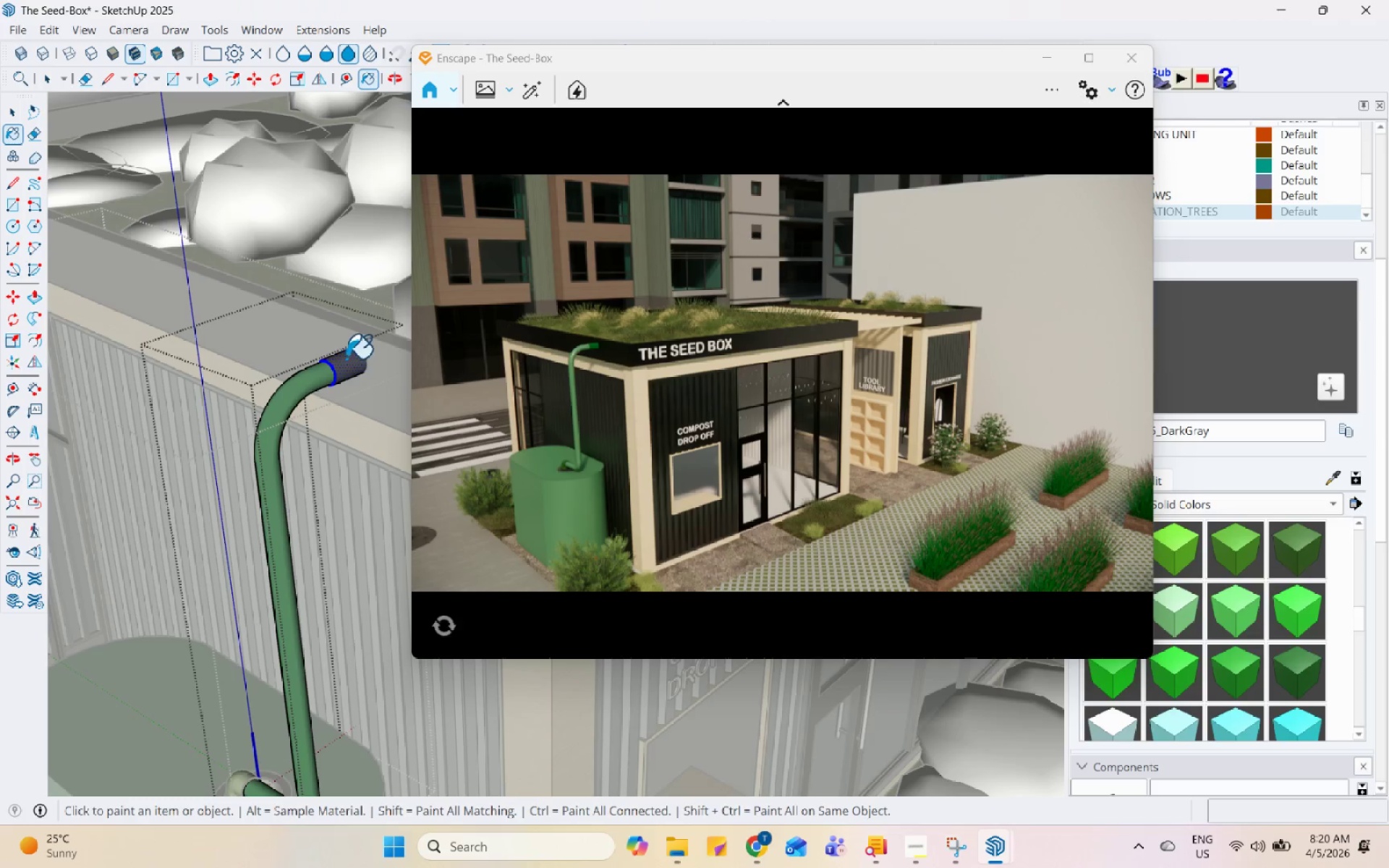 
key(Space)
 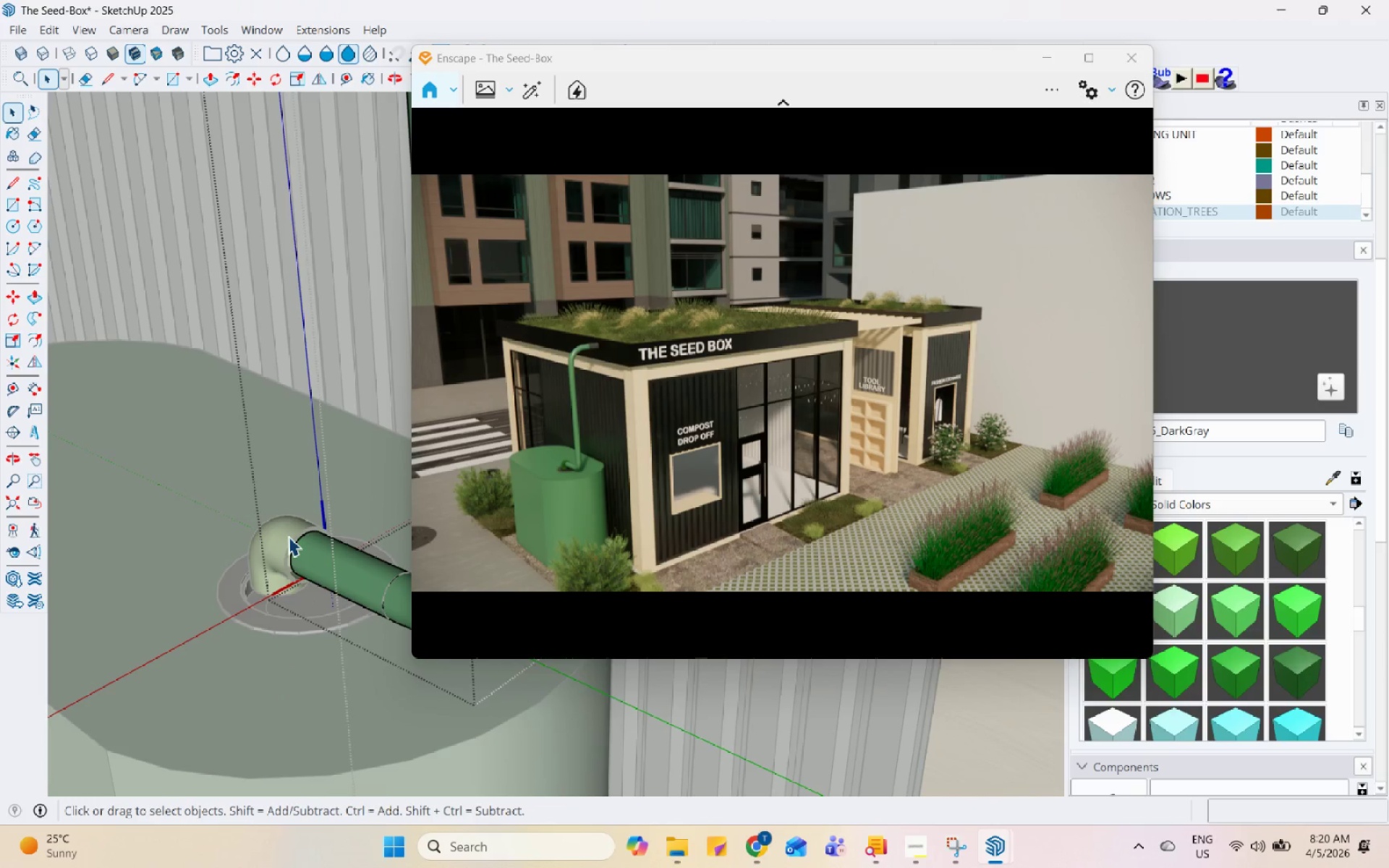 
scroll: coordinate [279, 574], scroll_direction: up, amount: 8.0
 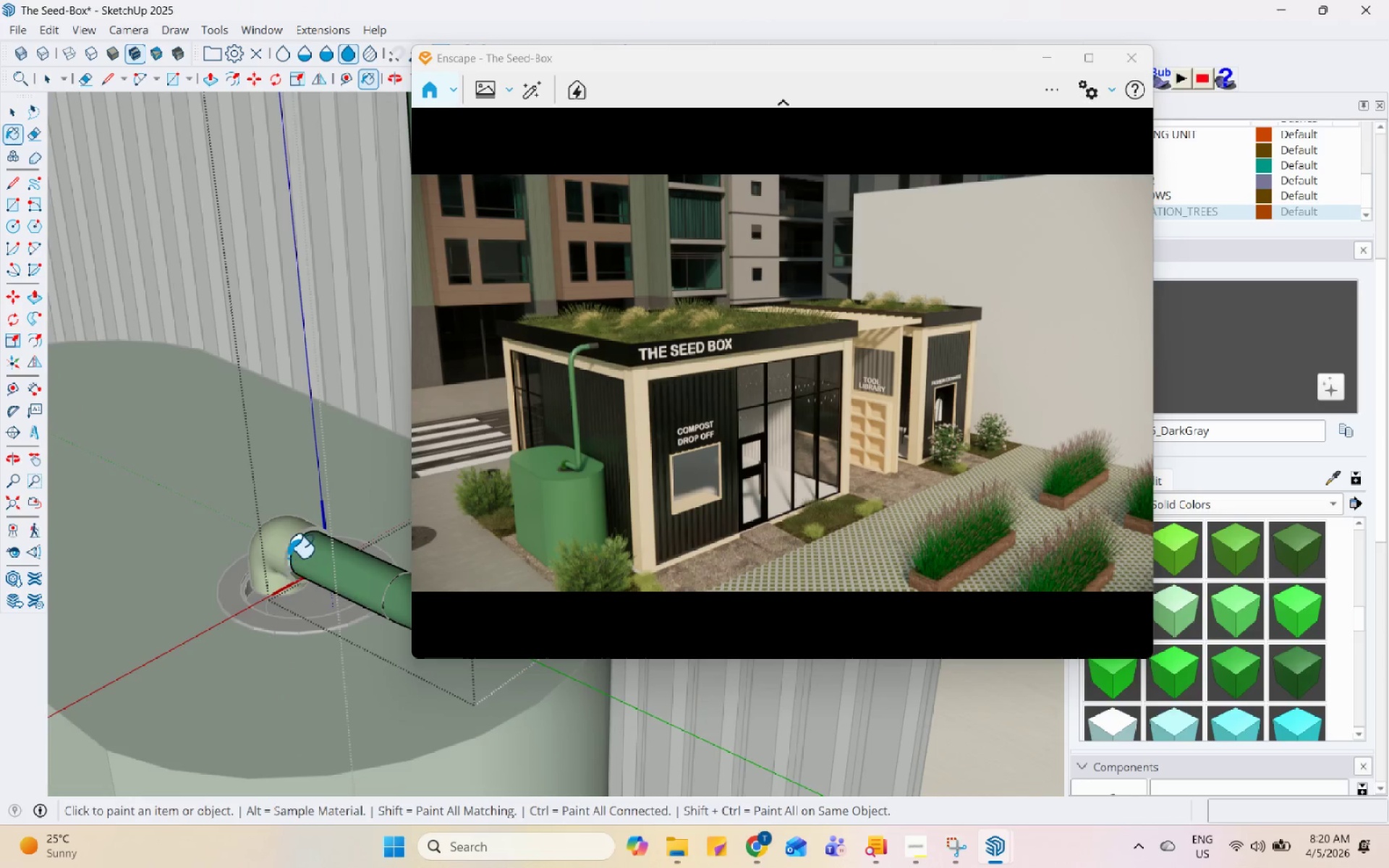 
double_click([288, 536])
 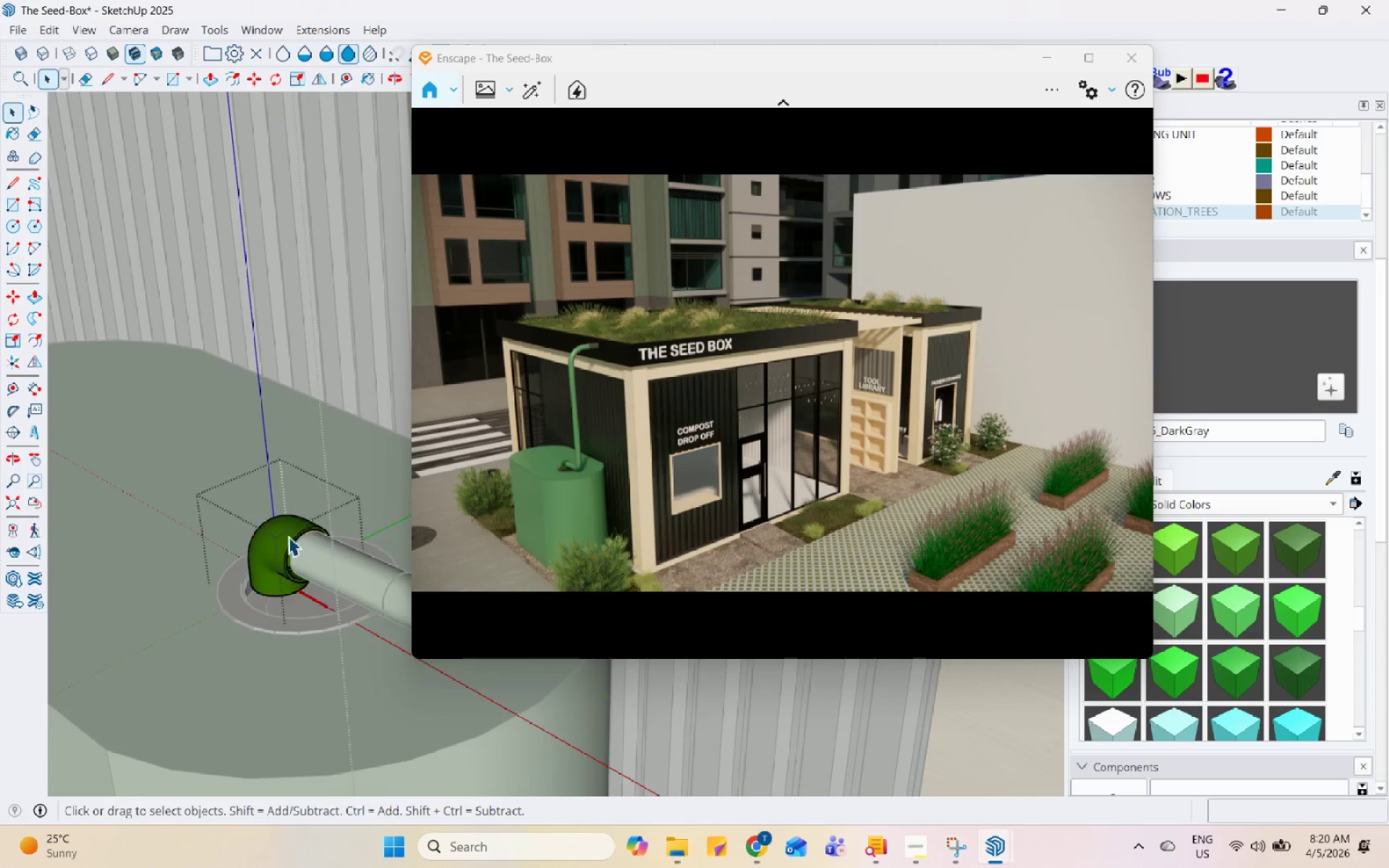 
triple_click([288, 536])
 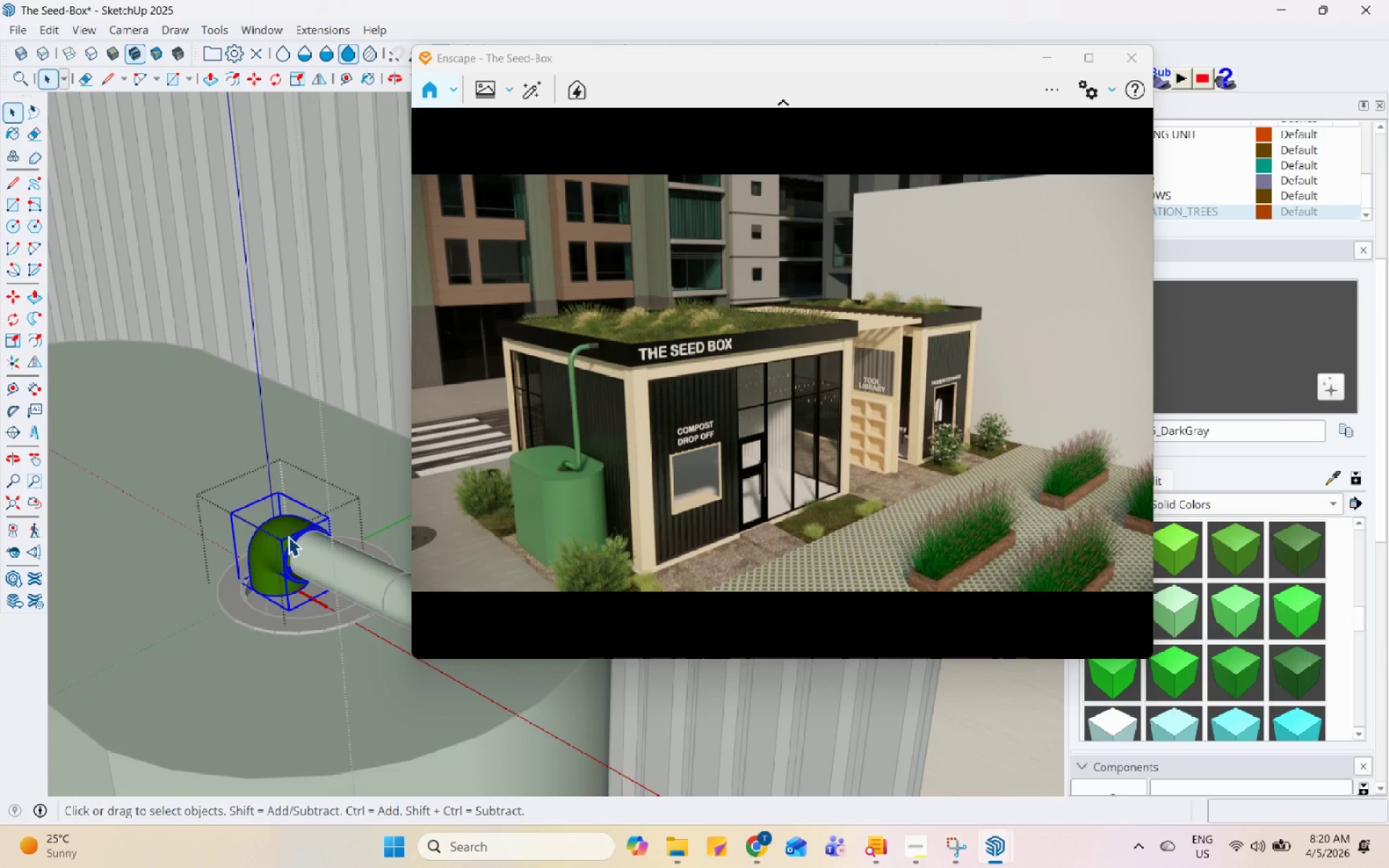 
triple_click([288, 536])
 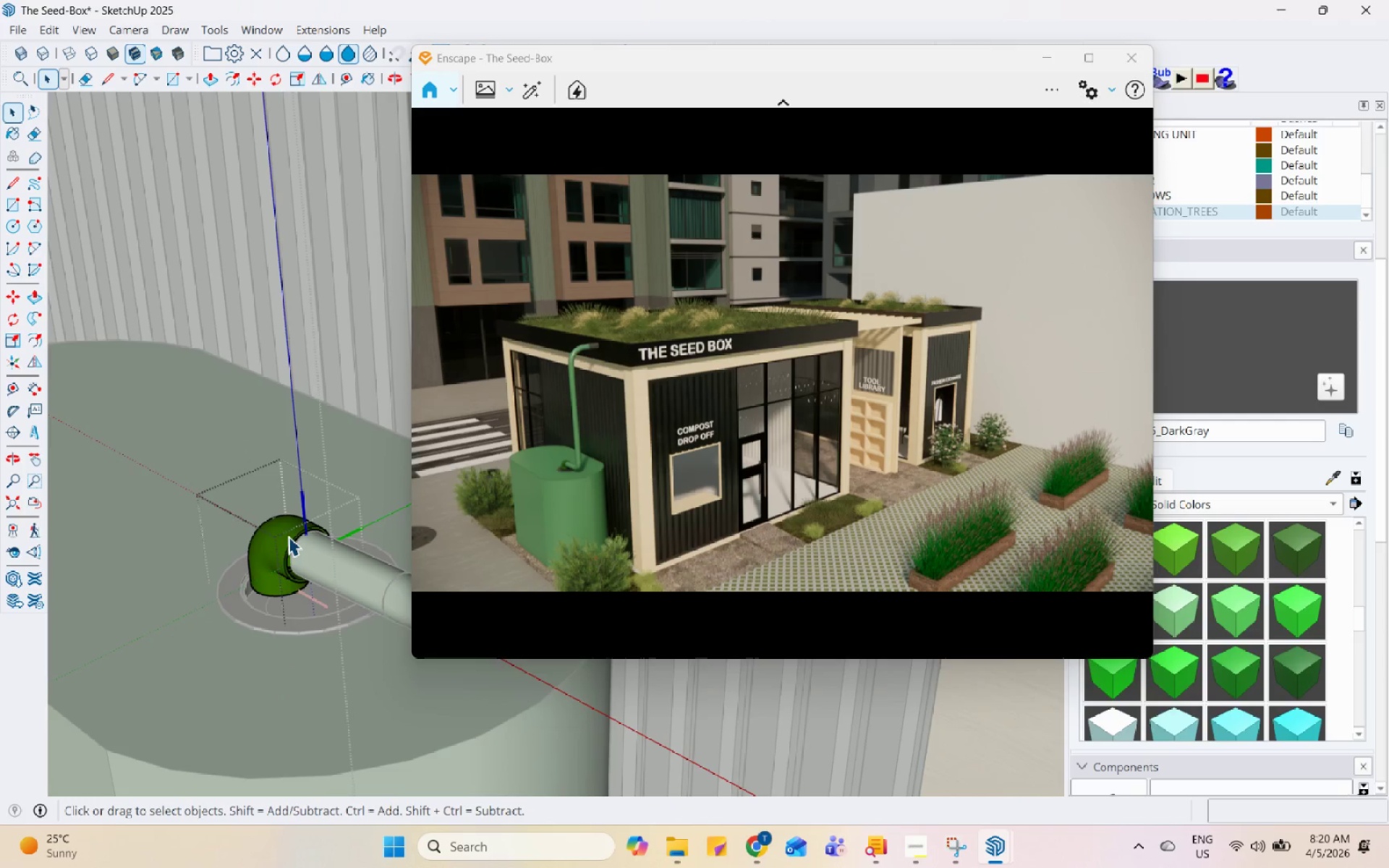 
triple_click([288, 536])
 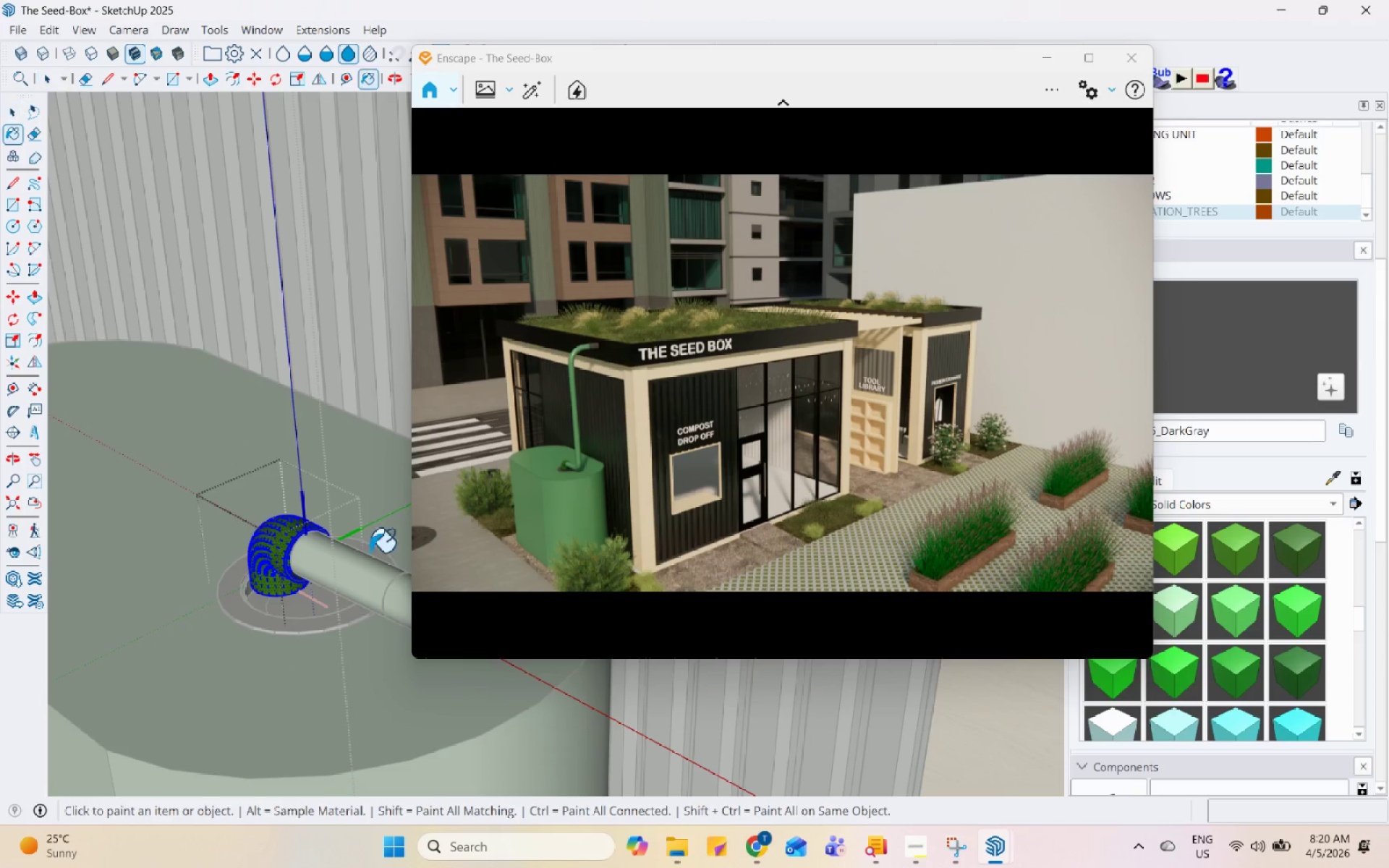 
left_click([294, 535])
 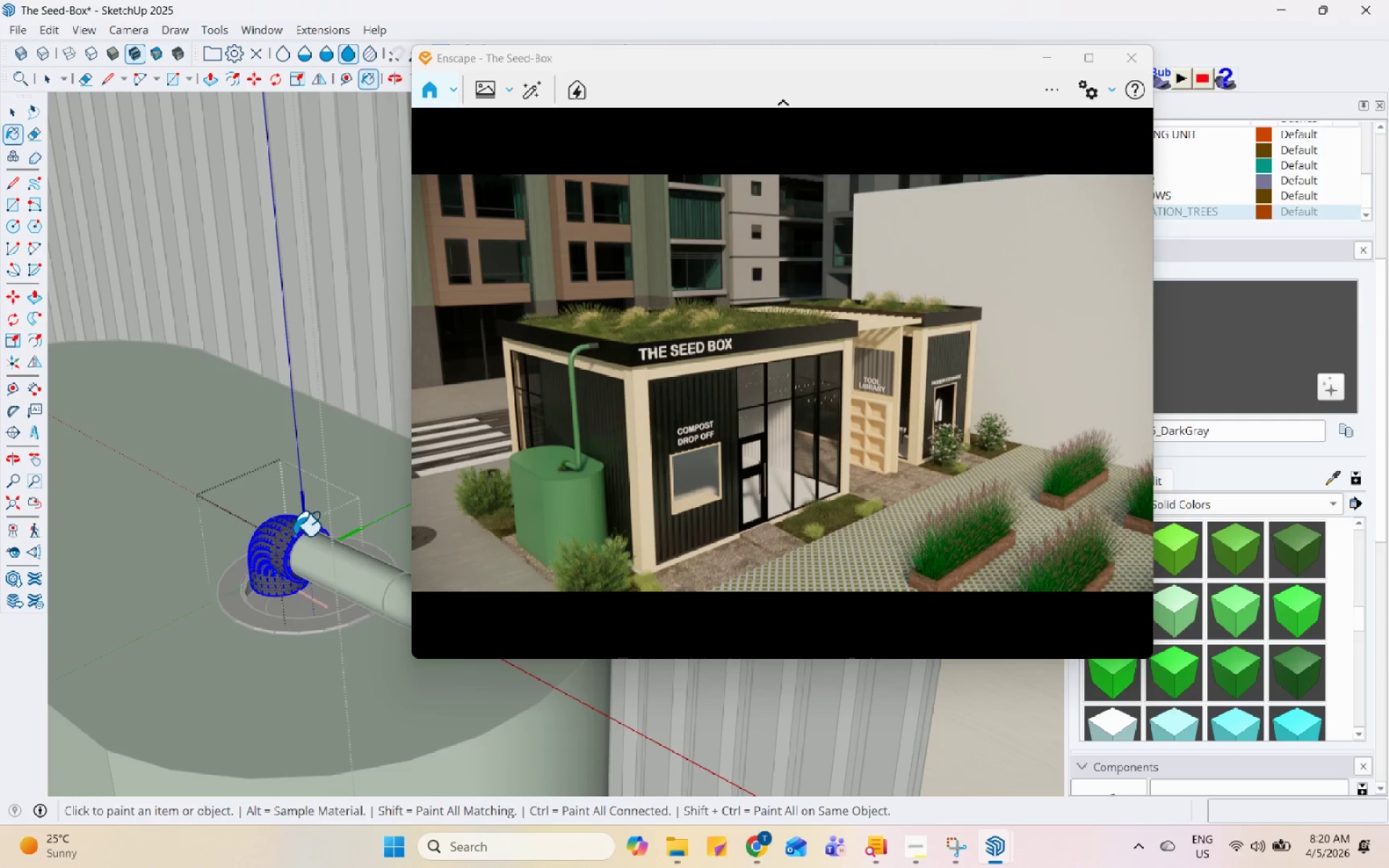 
key(Space)
 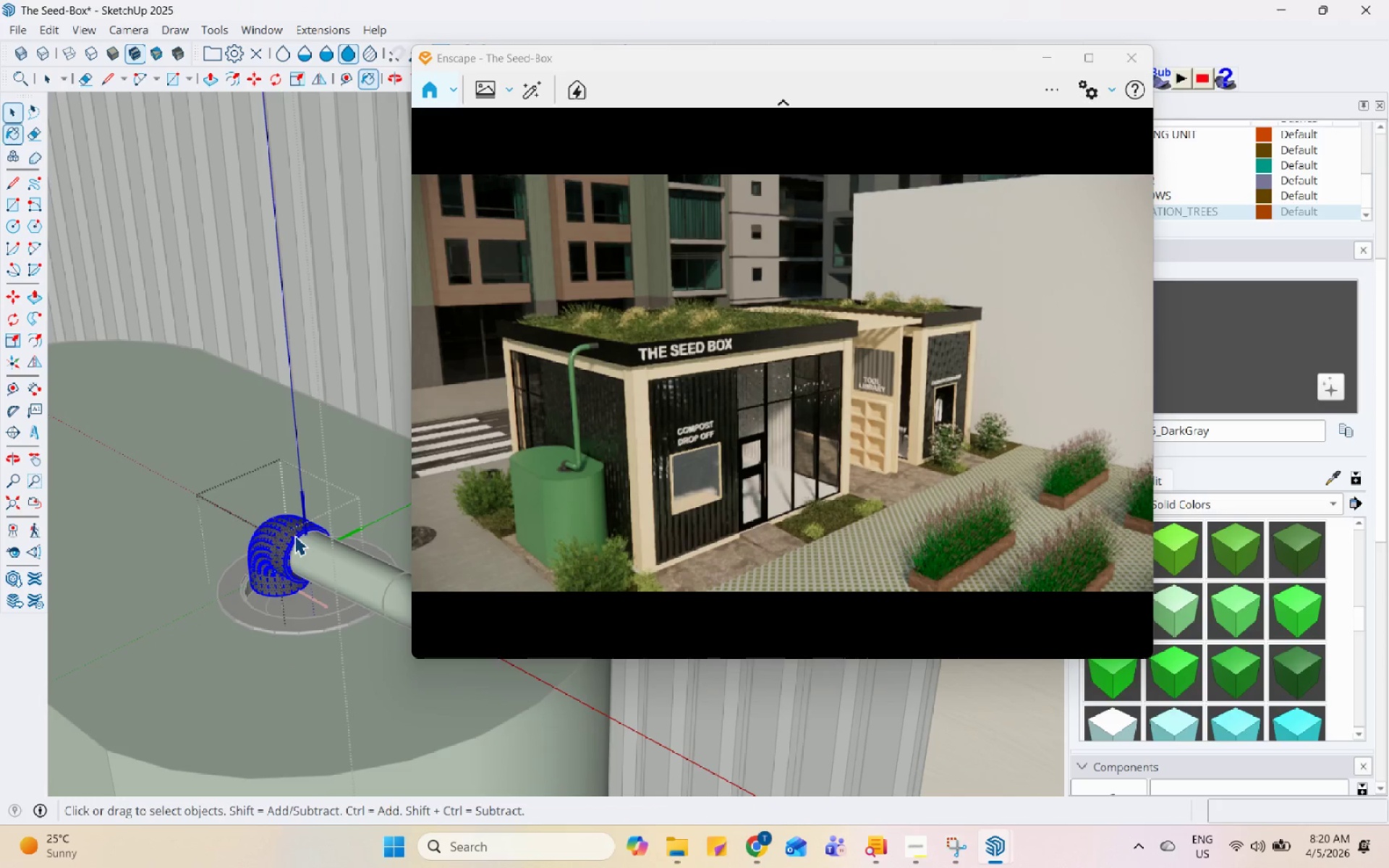 
key(Escape)
 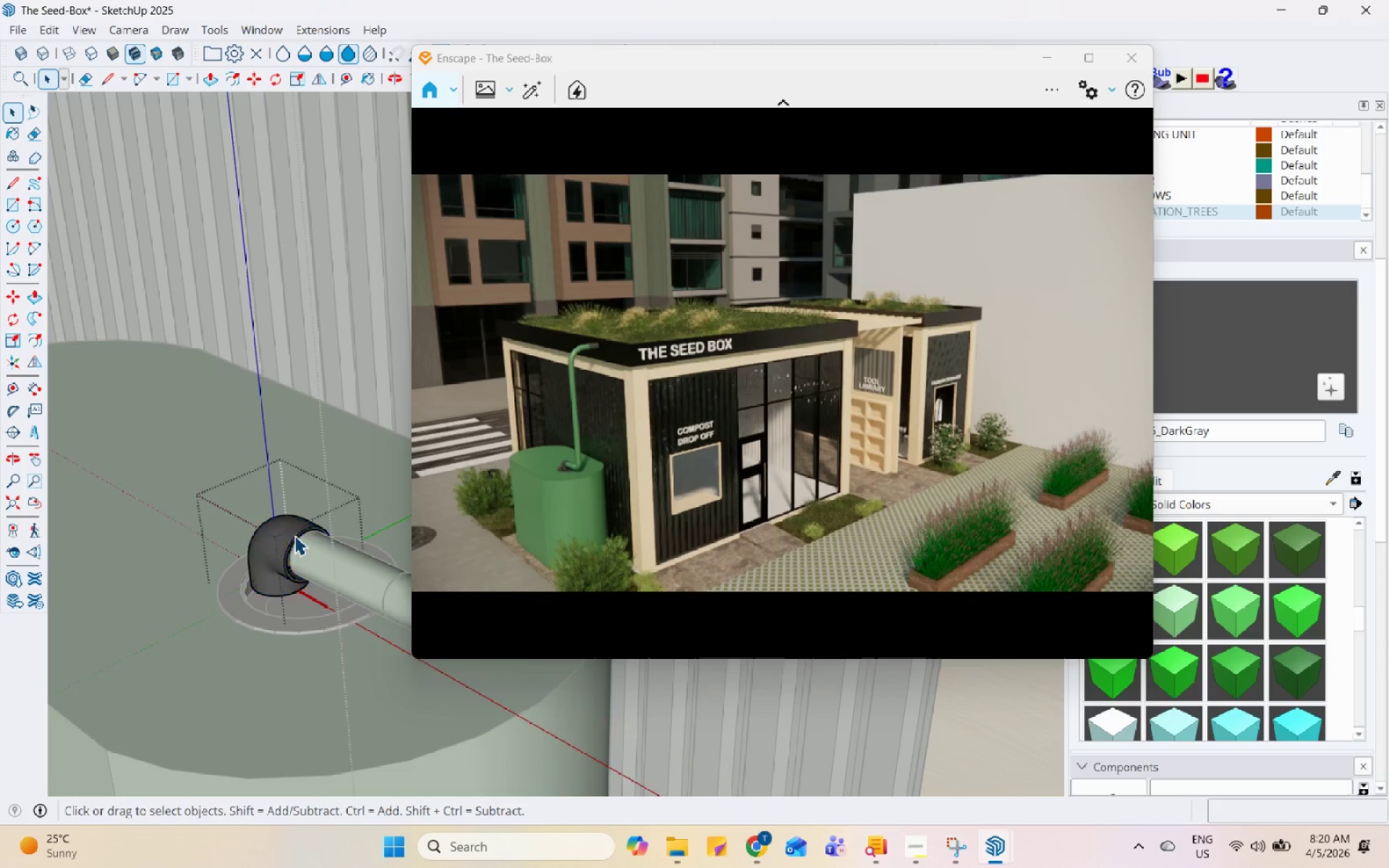 
key(Escape)
 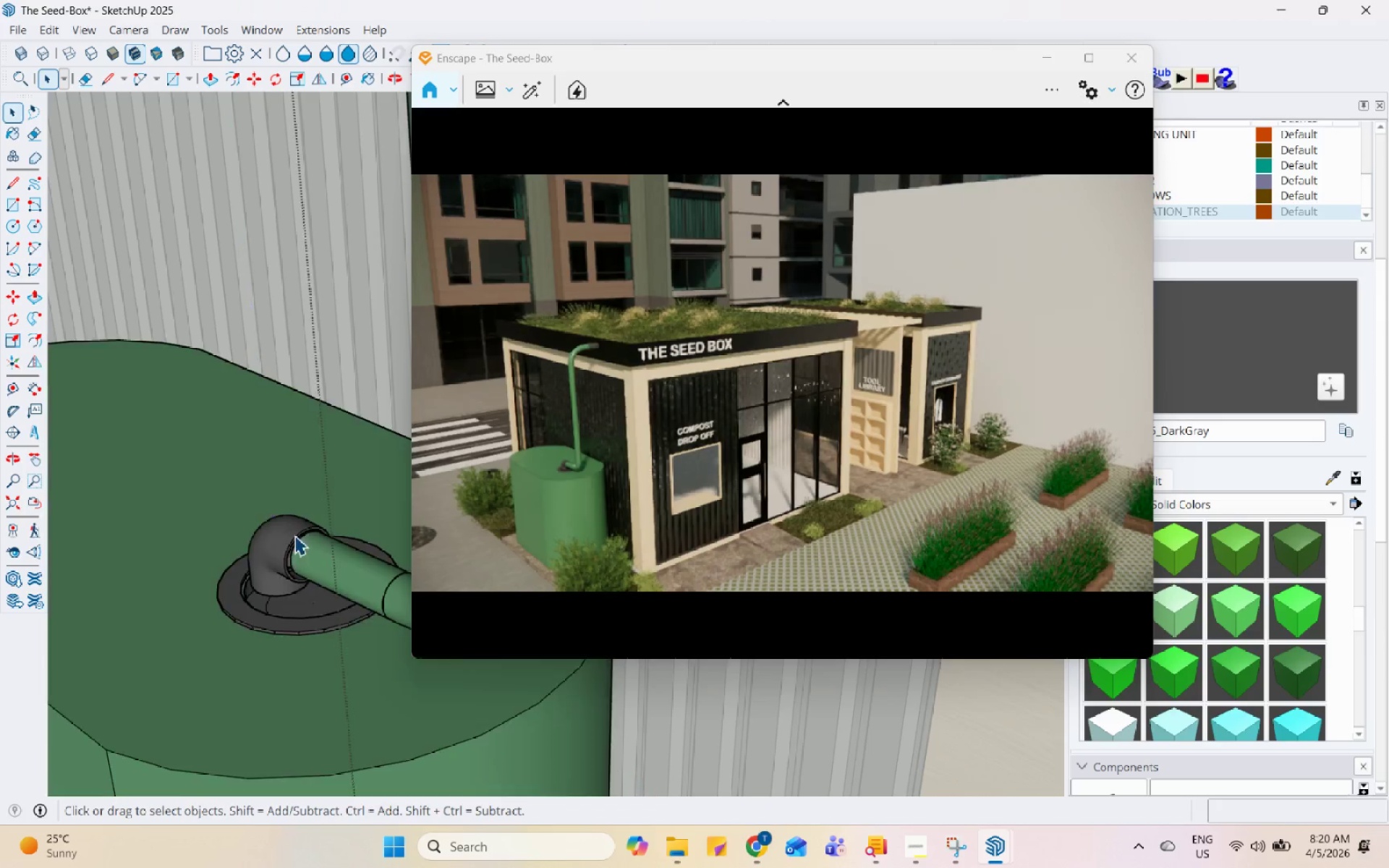 
key(Escape)
 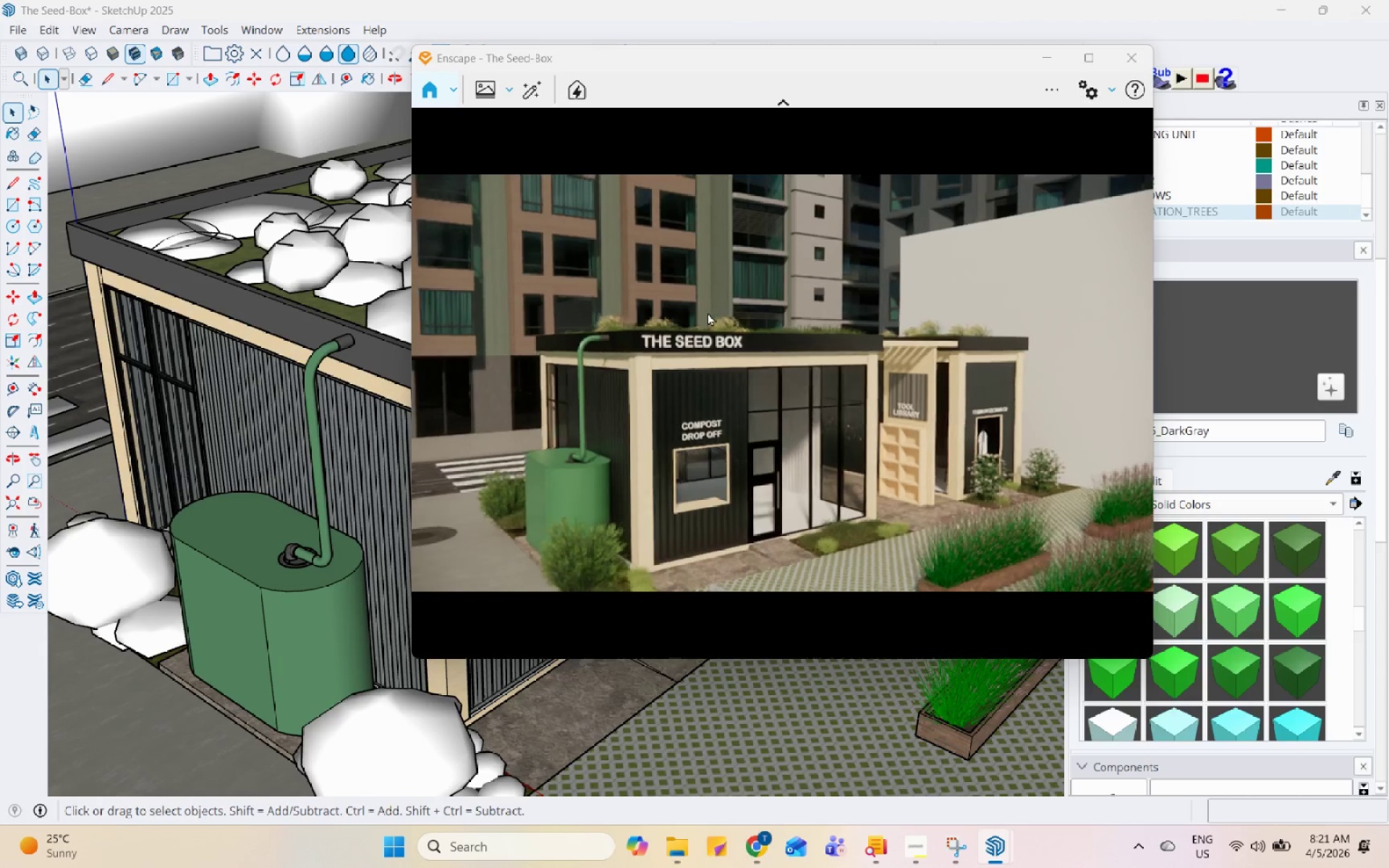 
scroll: coordinate [296, 570], scroll_direction: down, amount: 18.0
 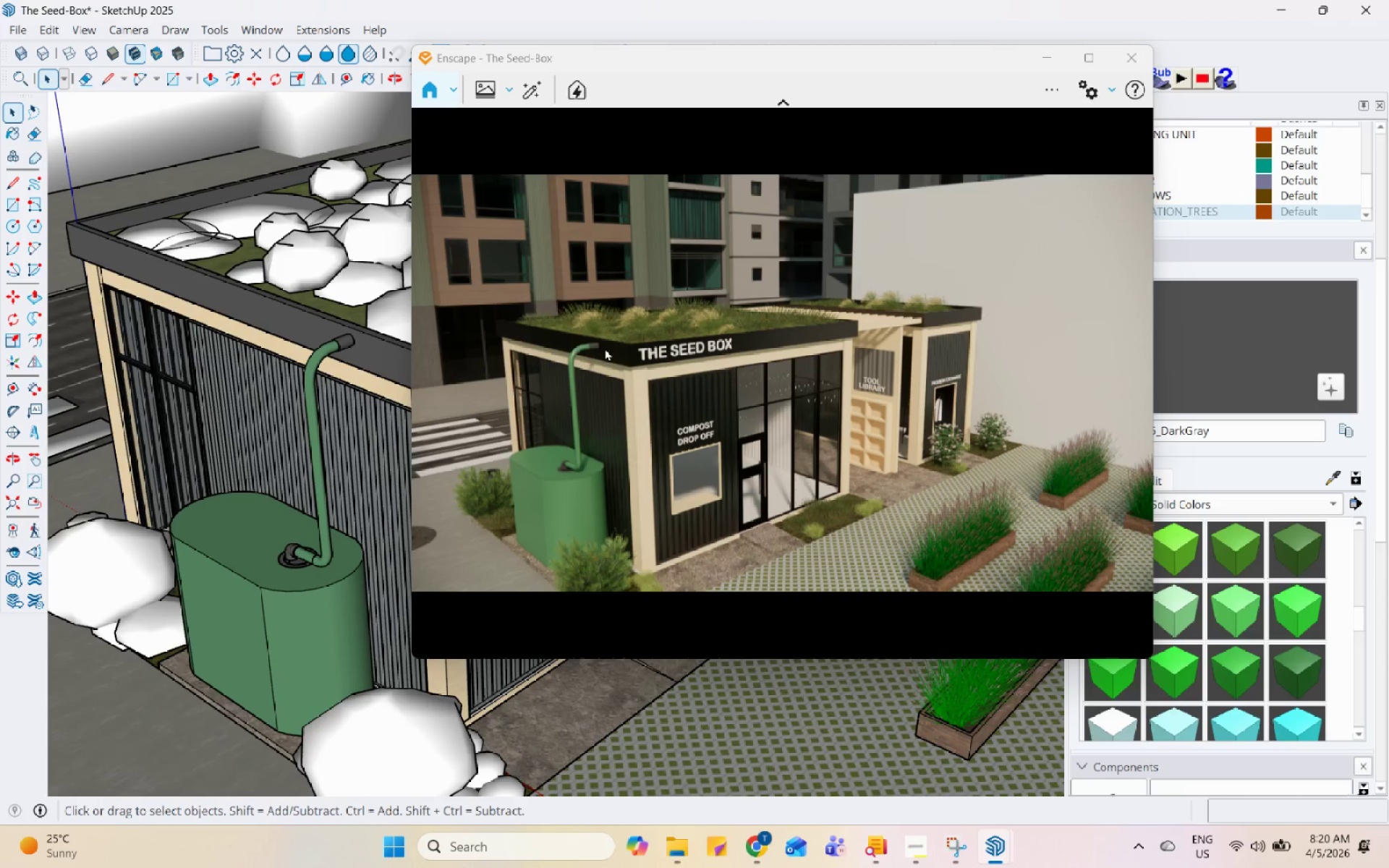 
wait(7.5)
 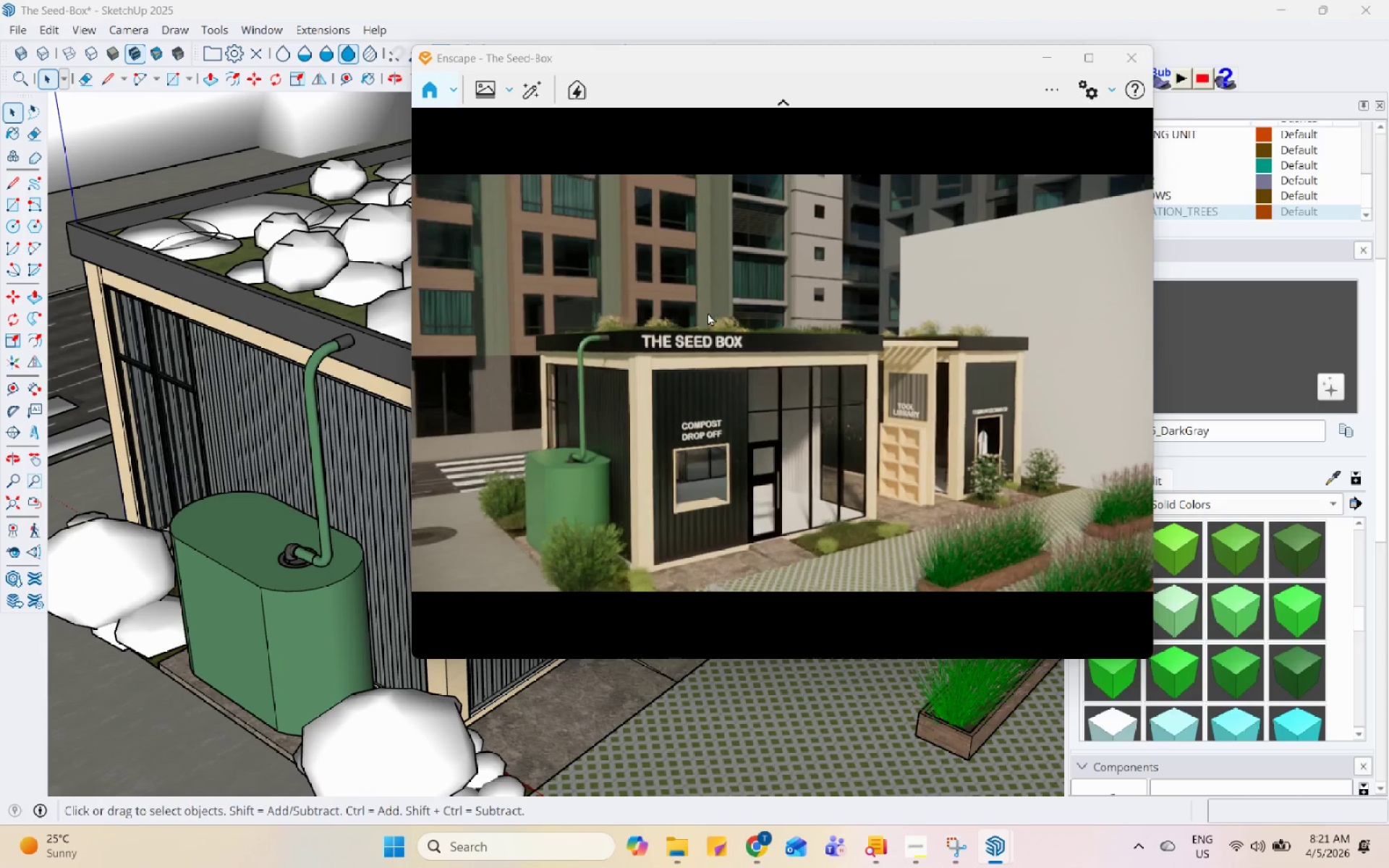 
left_click([760, 839])
 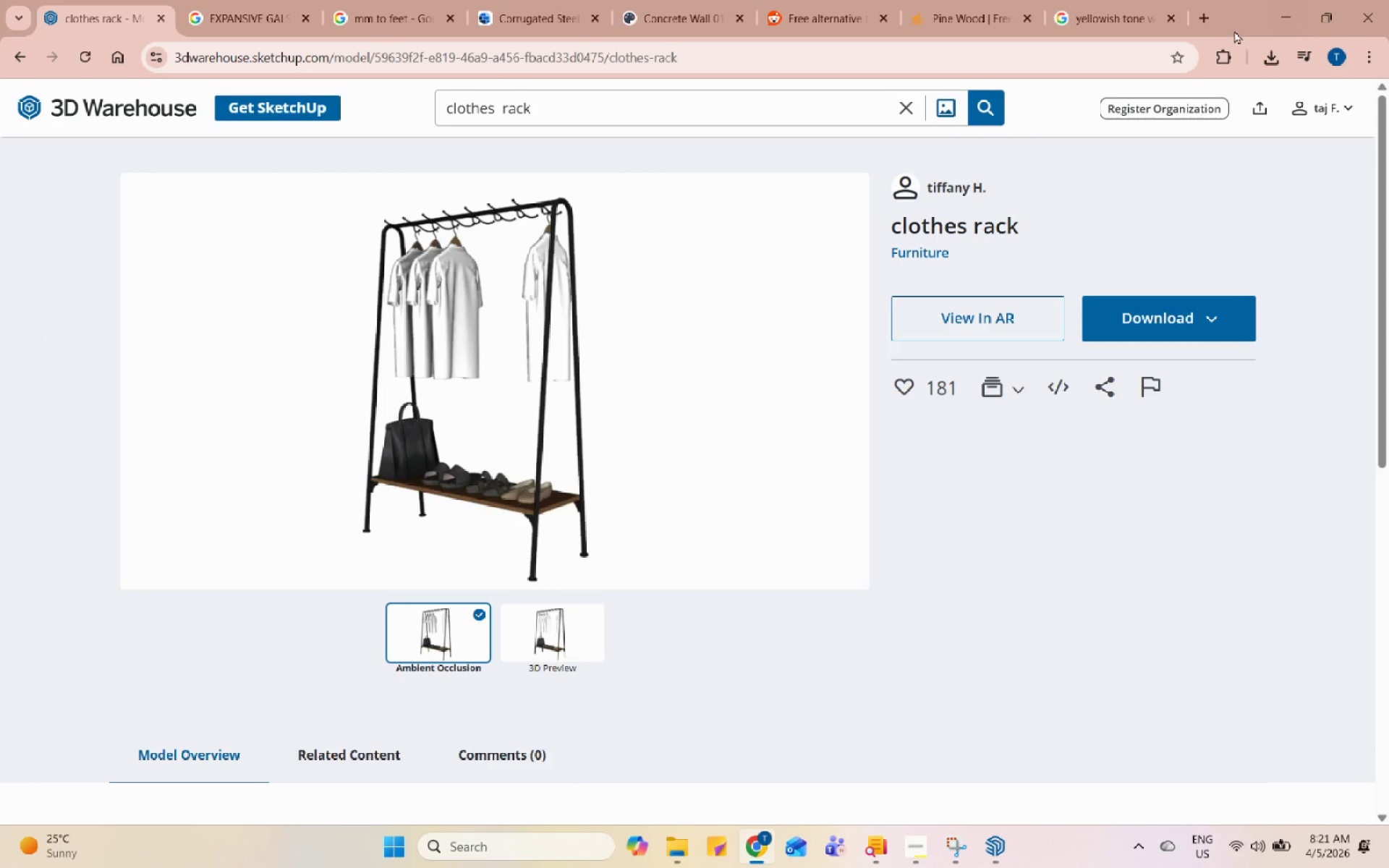 
left_click([1198, 23])
 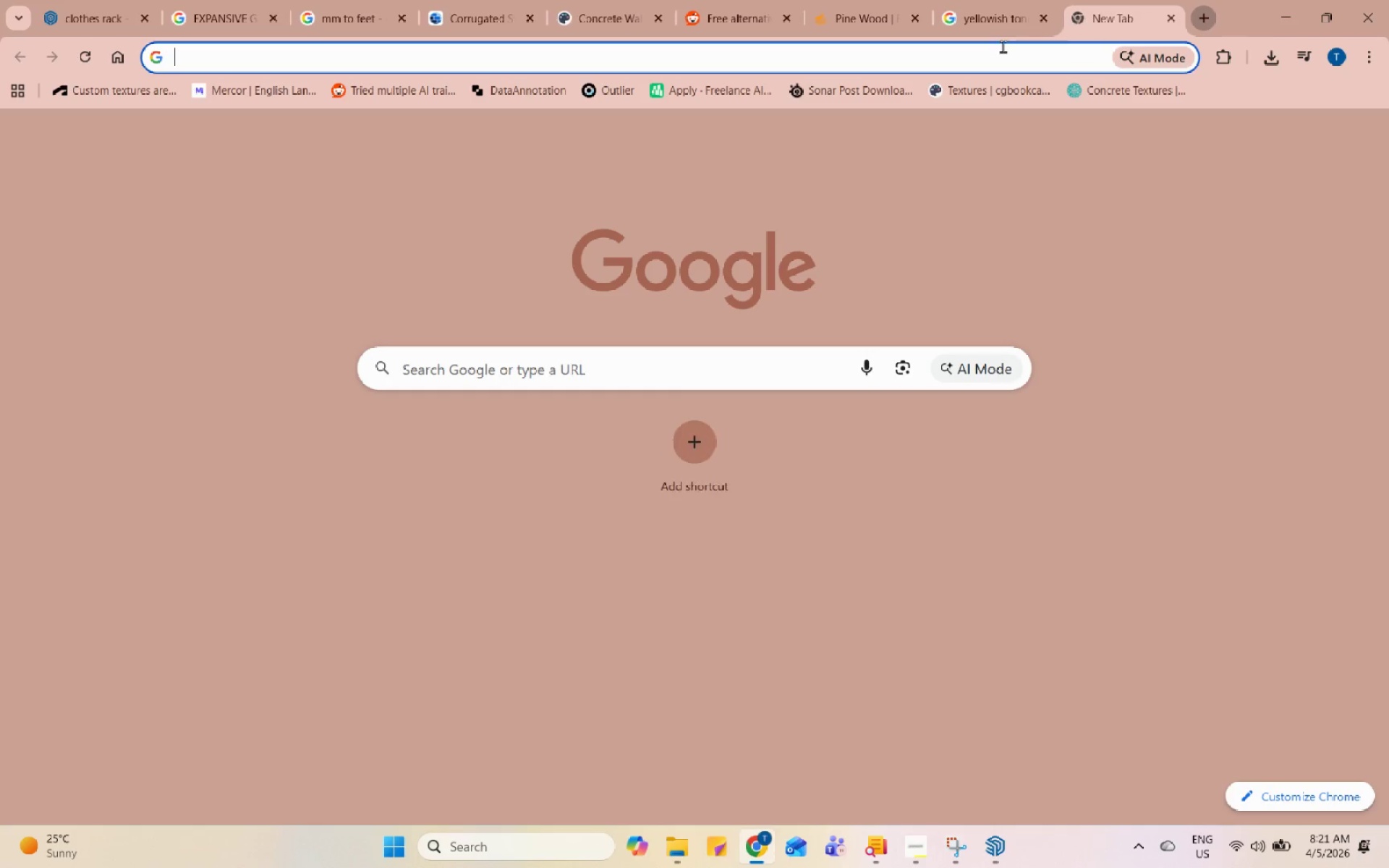 
left_click([997, 55])
 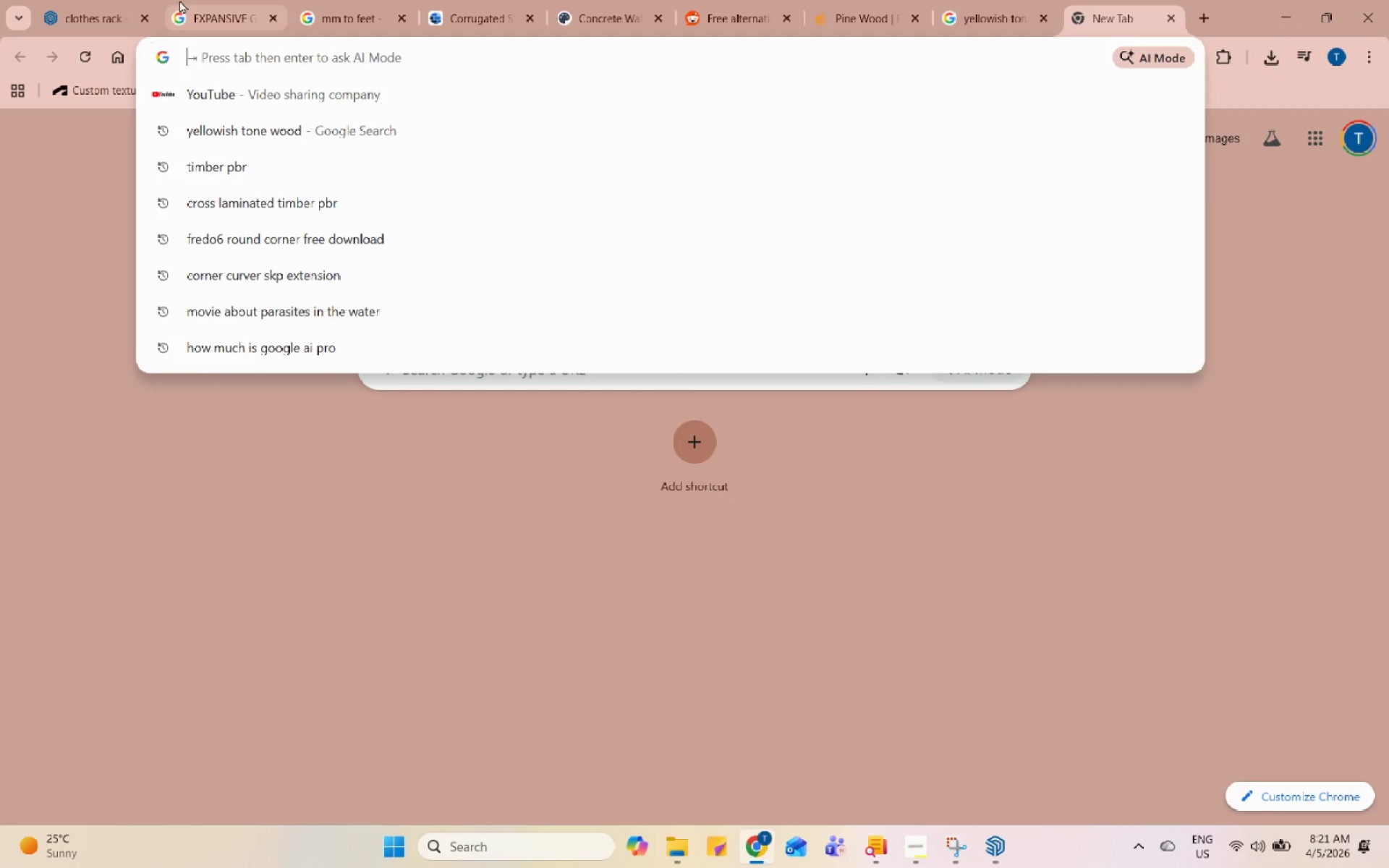 
double_click([579, 111])
 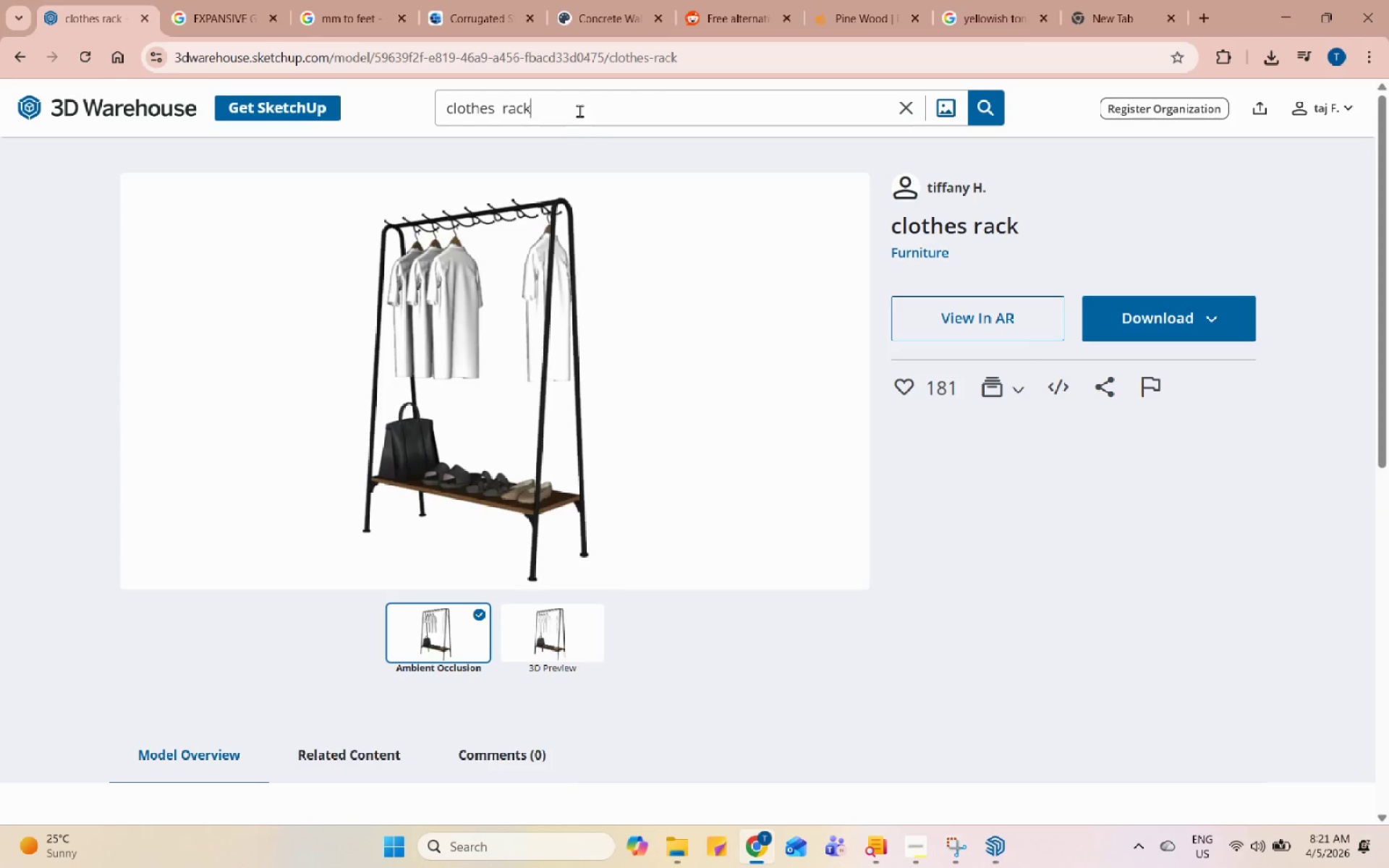 
triple_click([579, 111])
 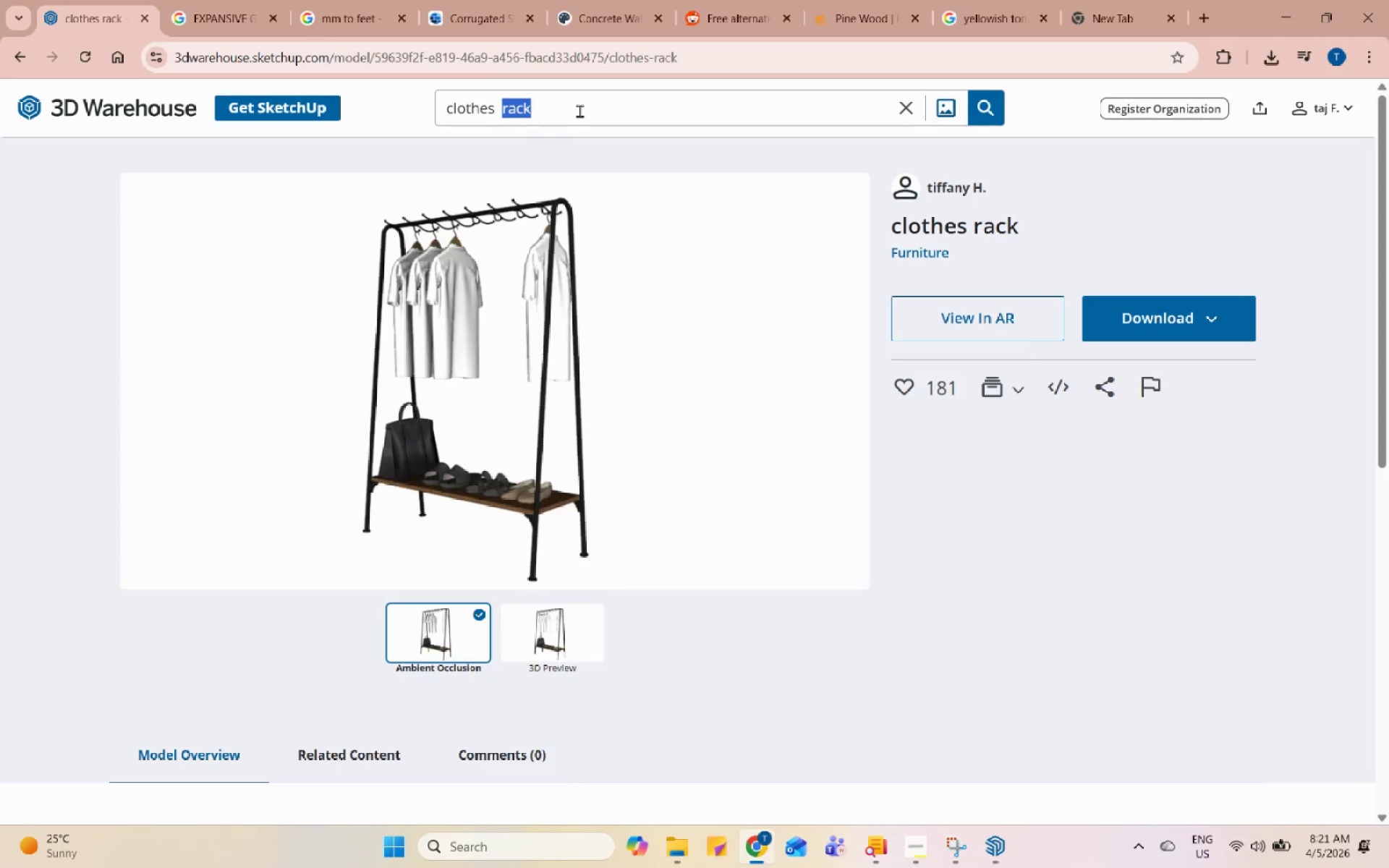 
triple_click([579, 111])
 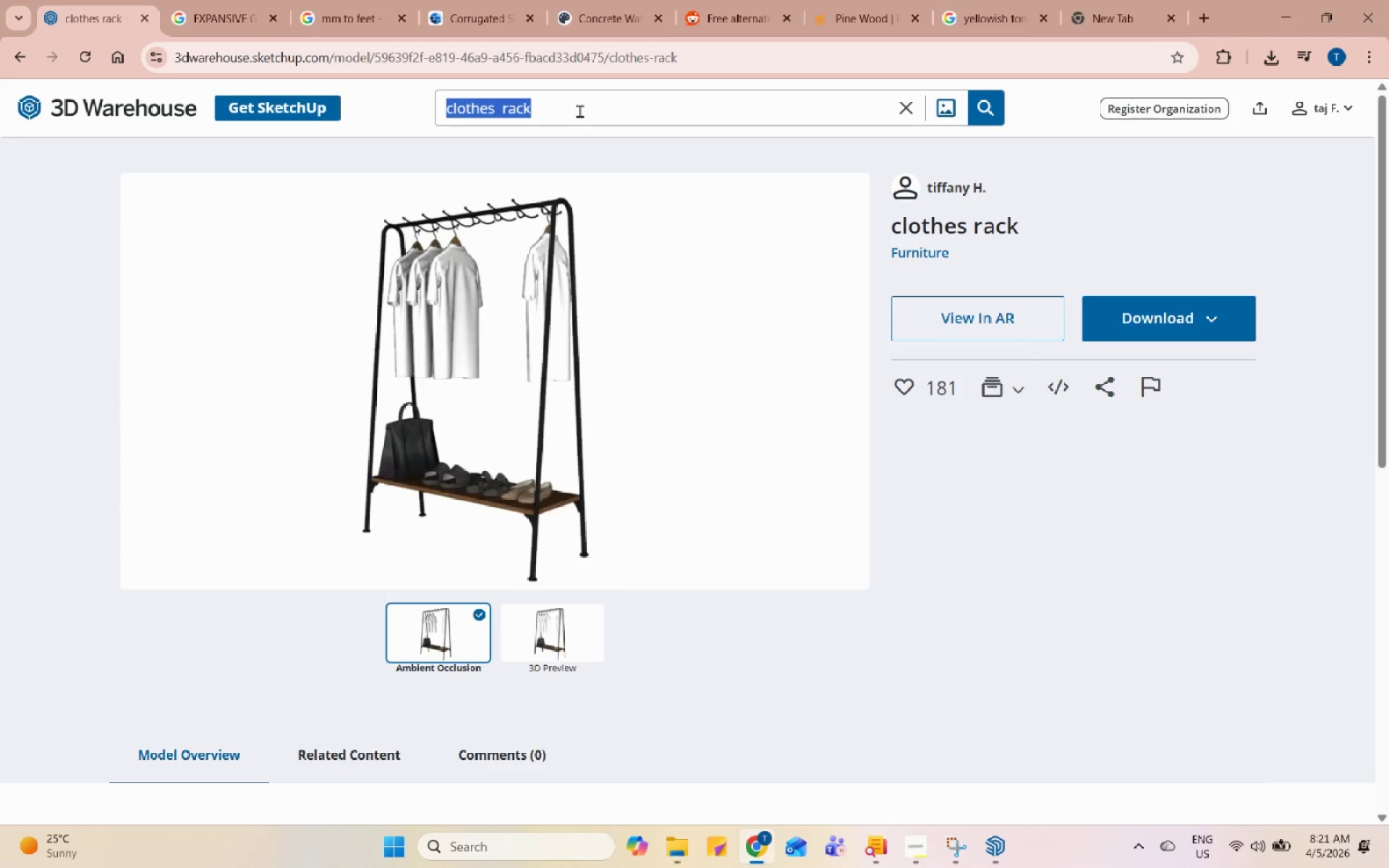 
type(gardeno)
key(Backspace)
type(ing ttold)
key(Backspace)
key(Backspace)
key(Backspace)
key(Backspace)
type(ools)
 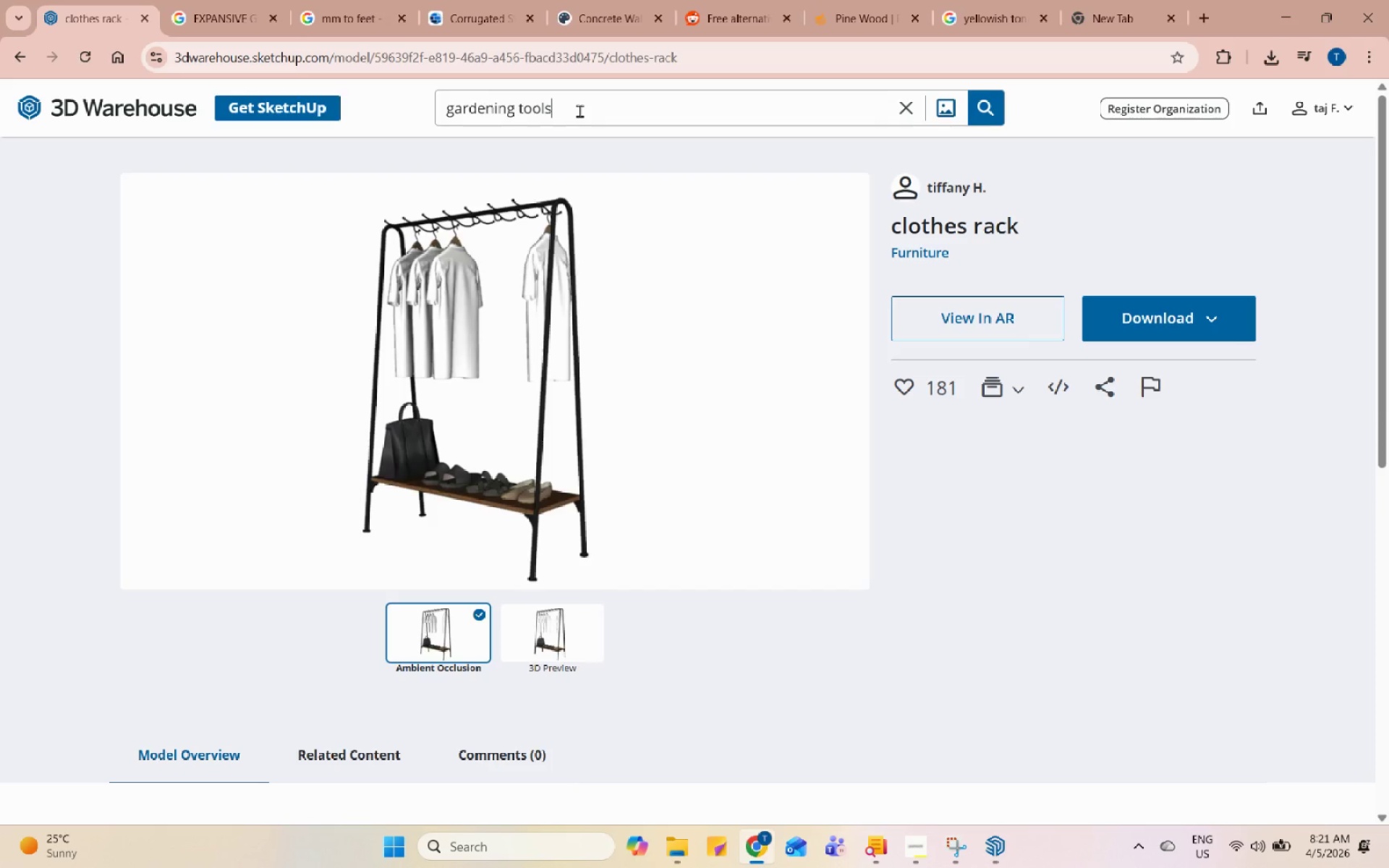 
key(Enter)
 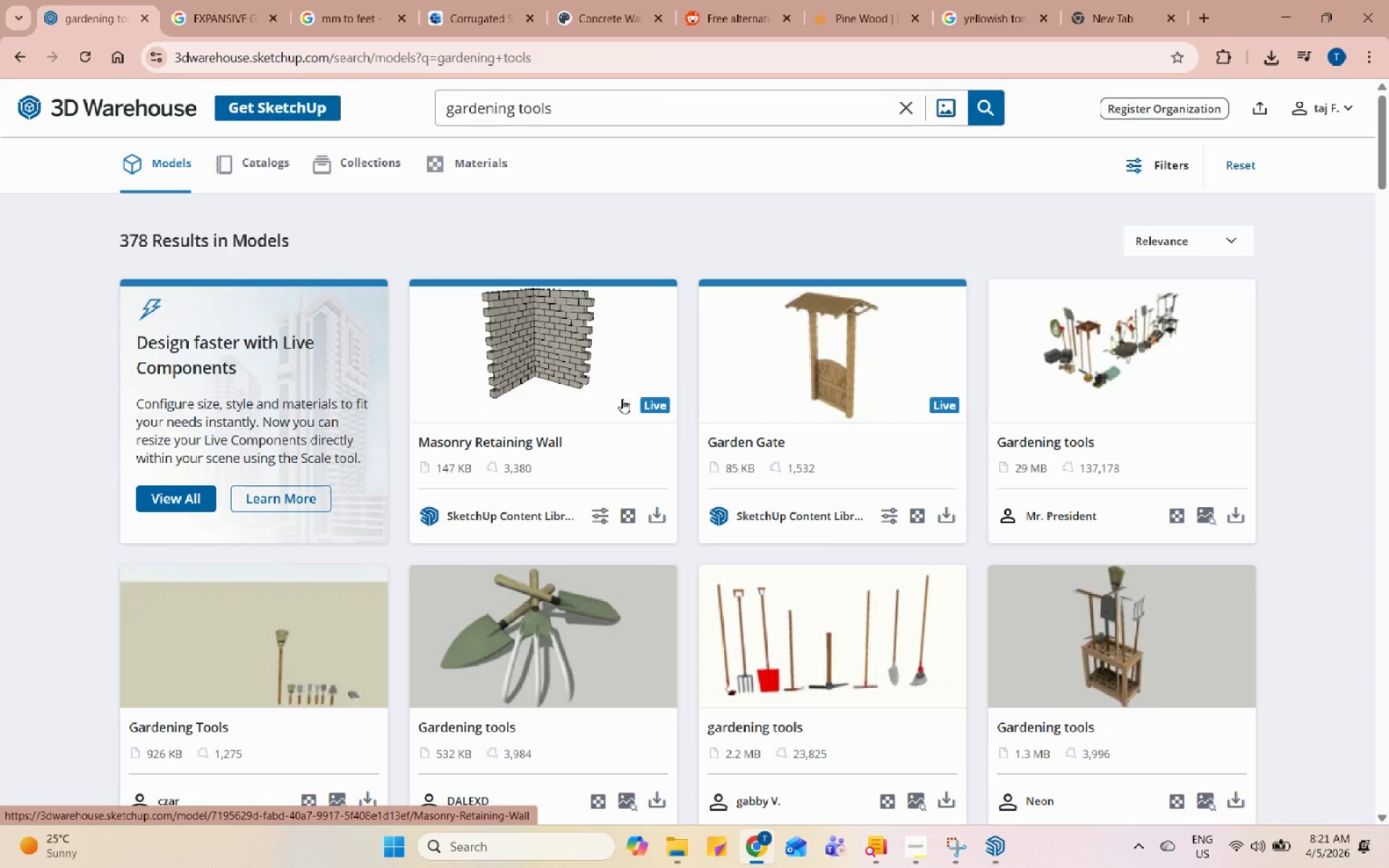 
wait(5.56)
 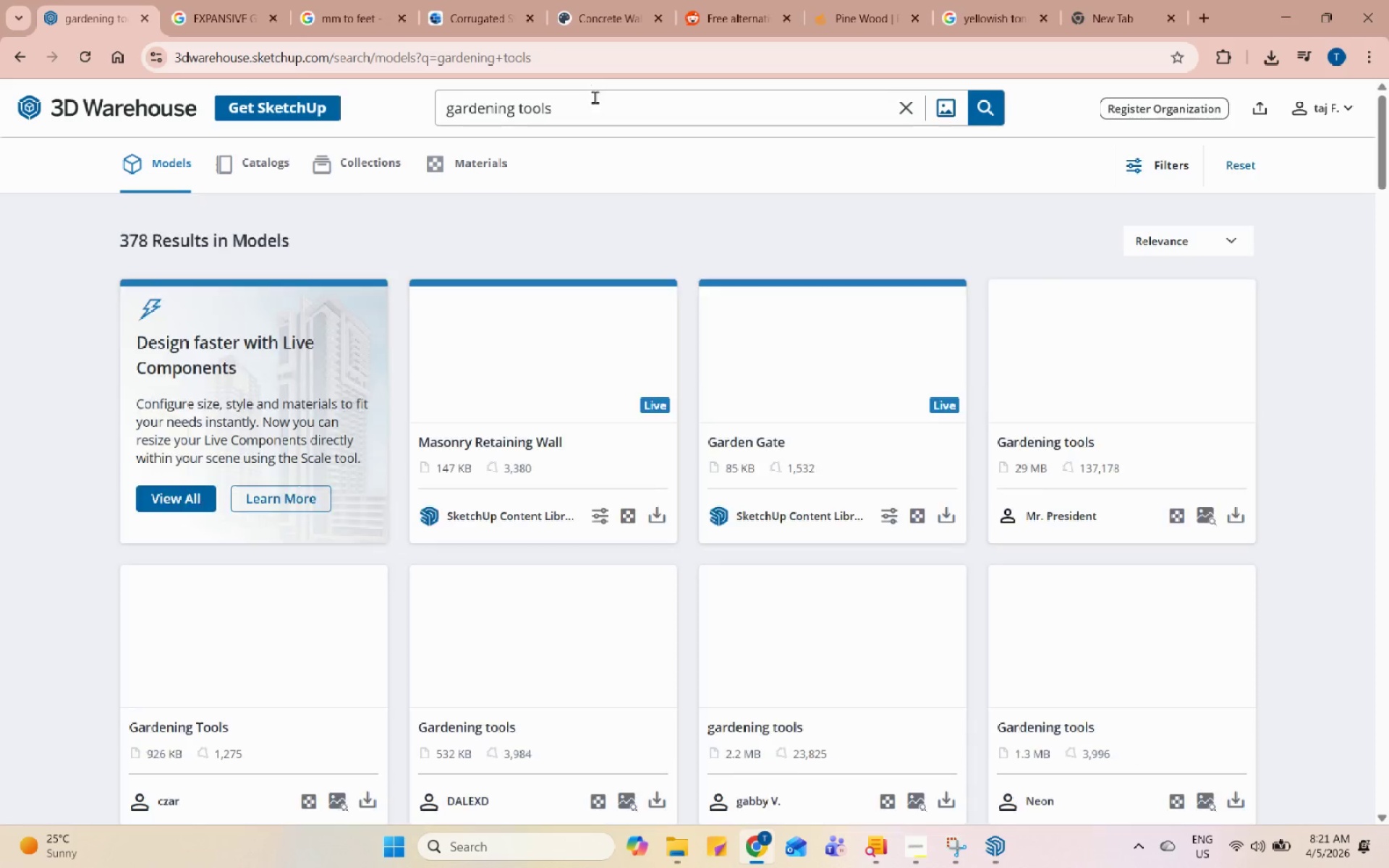 
scroll: coordinate [470, 704], scroll_direction: down, amount: 4.0
 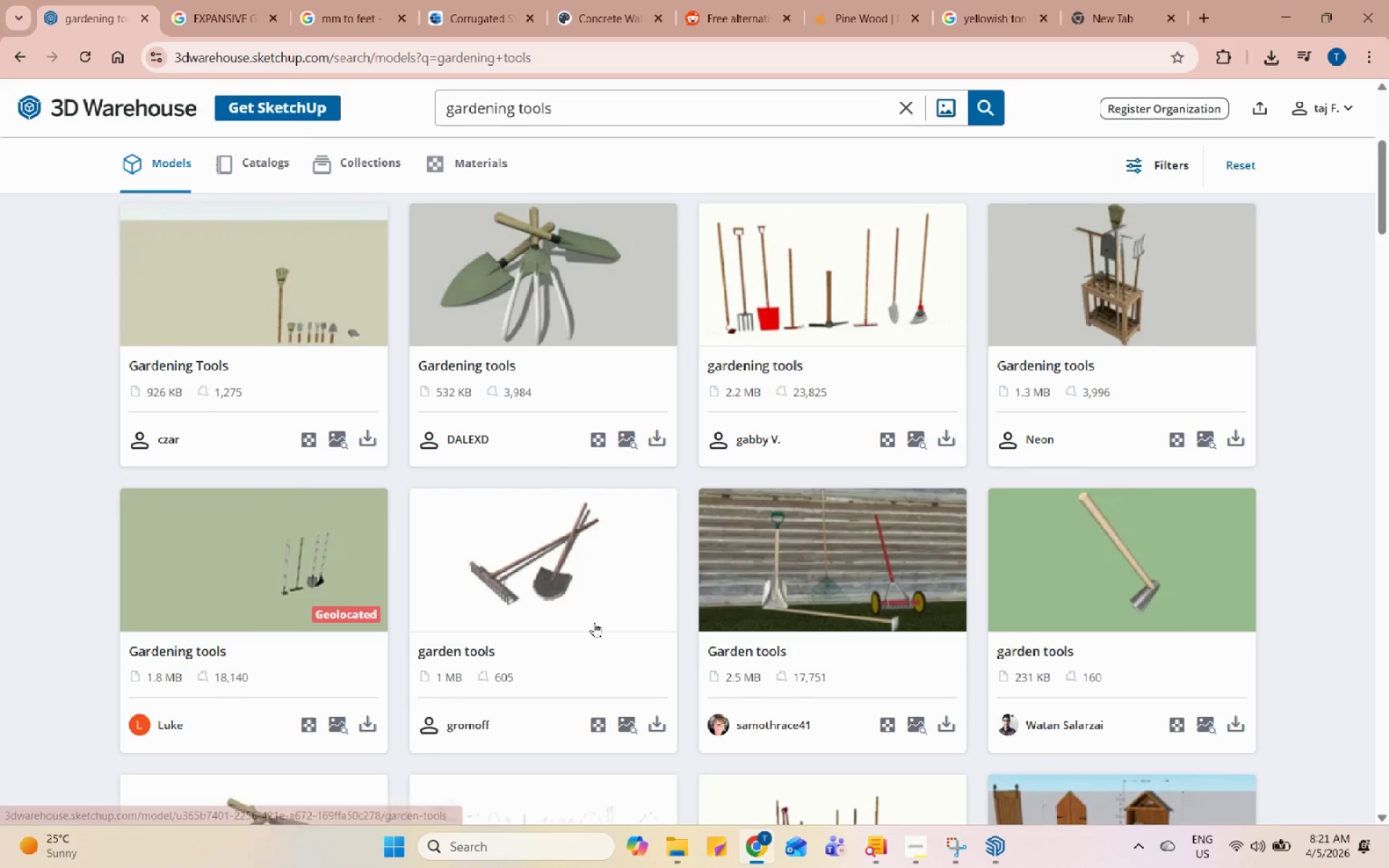 
scroll: coordinate [598, 618], scroll_direction: up, amount: 6.0
 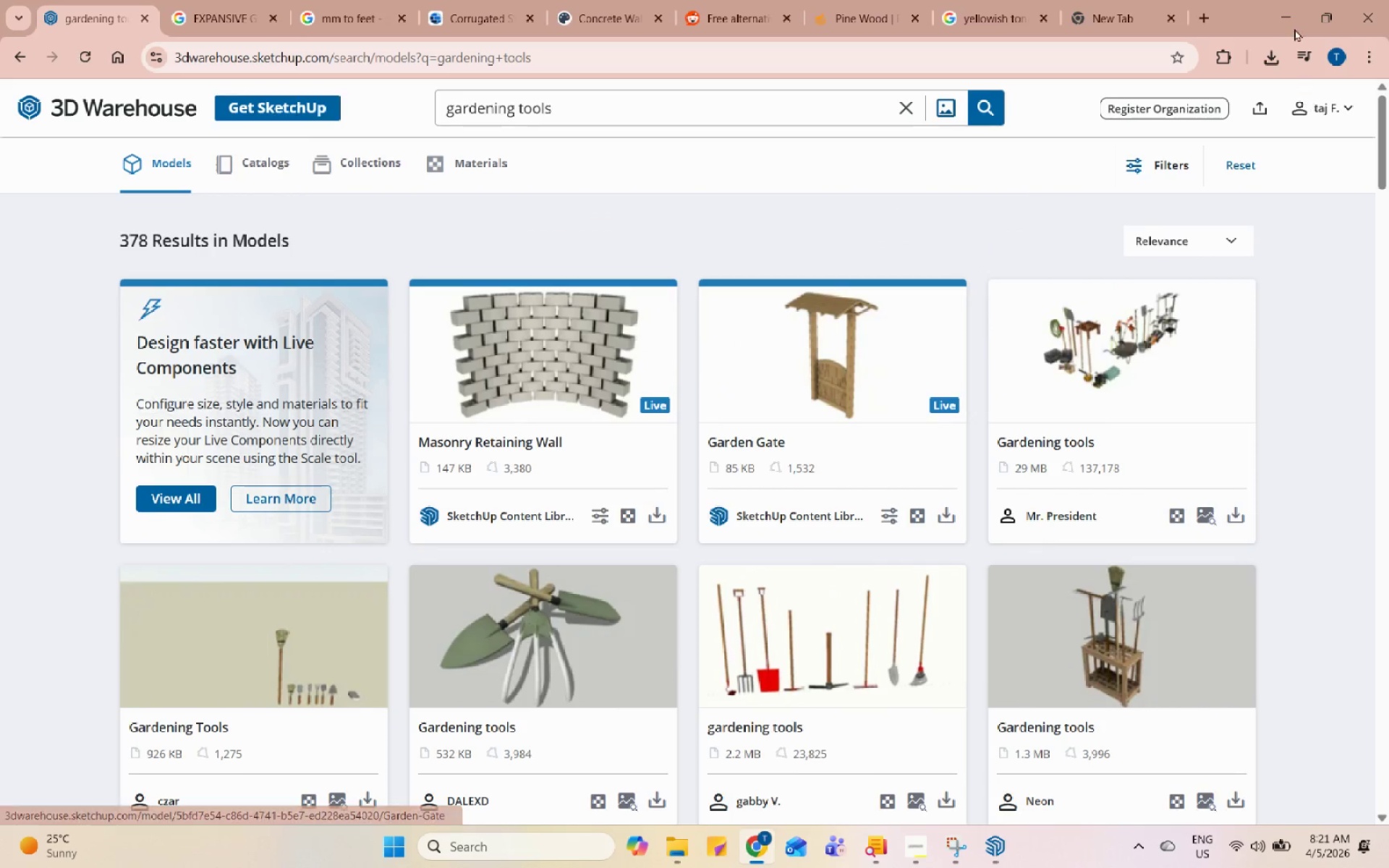 
left_click([1281, 0])
 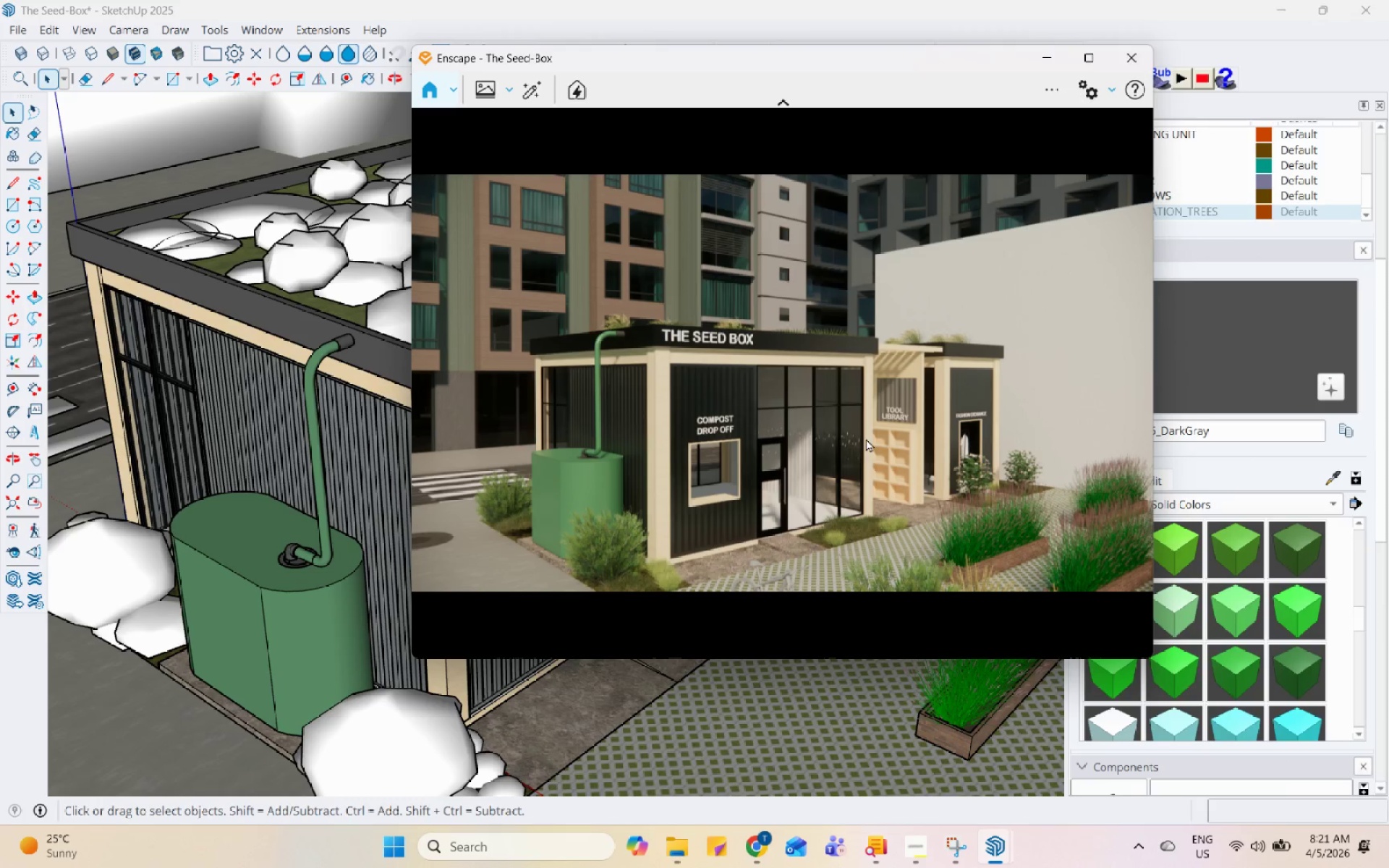 
scroll: coordinate [997, 443], scroll_direction: up, amount: 3.0
 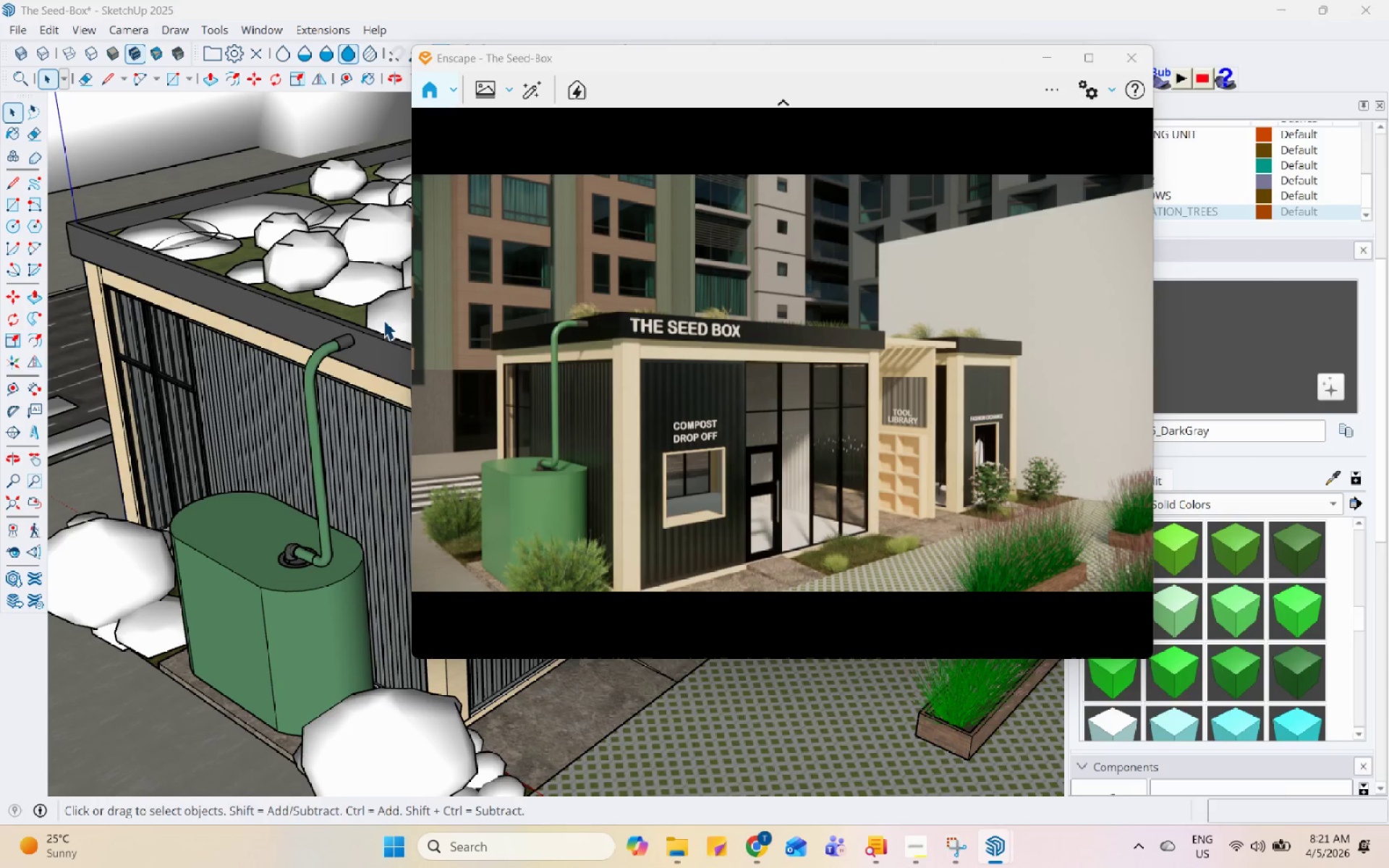 
scroll: coordinate [850, 435], scroll_direction: down, amount: 3.0
 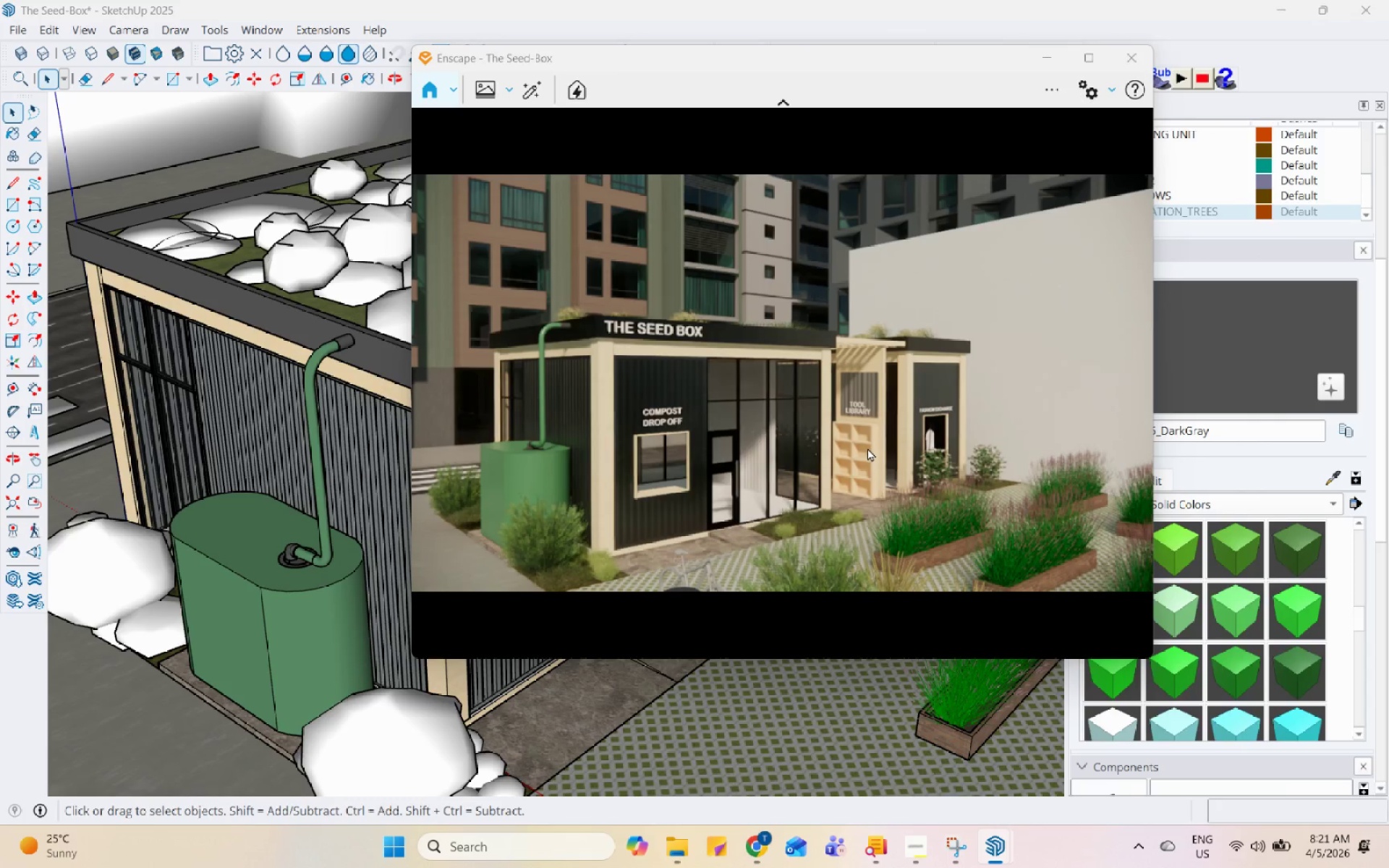 
scroll: coordinate [872, 448], scroll_direction: up, amount: 2.0
 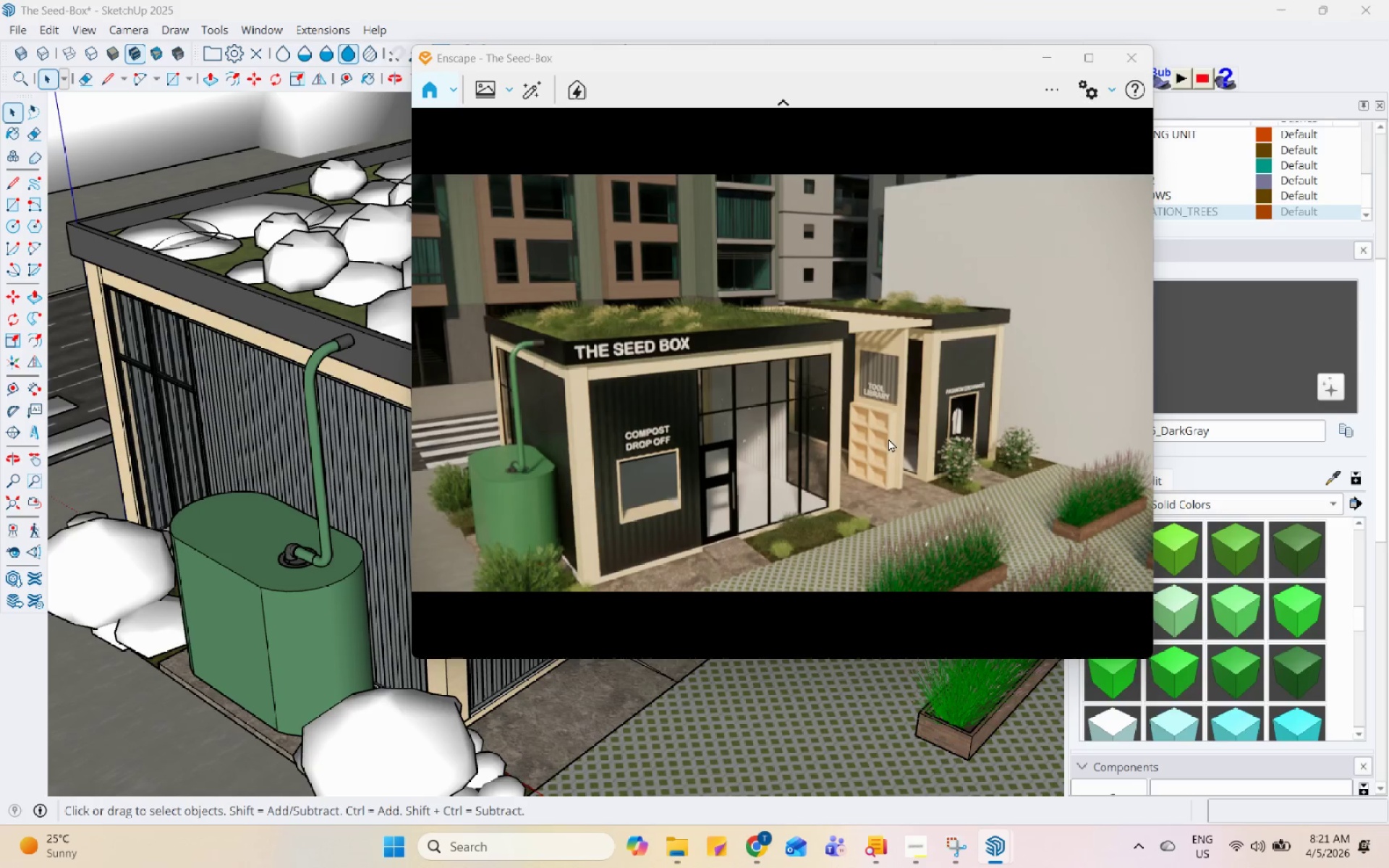 
left_click_drag(start_coordinate=[807, 51], to_coordinate=[1063, 210])
 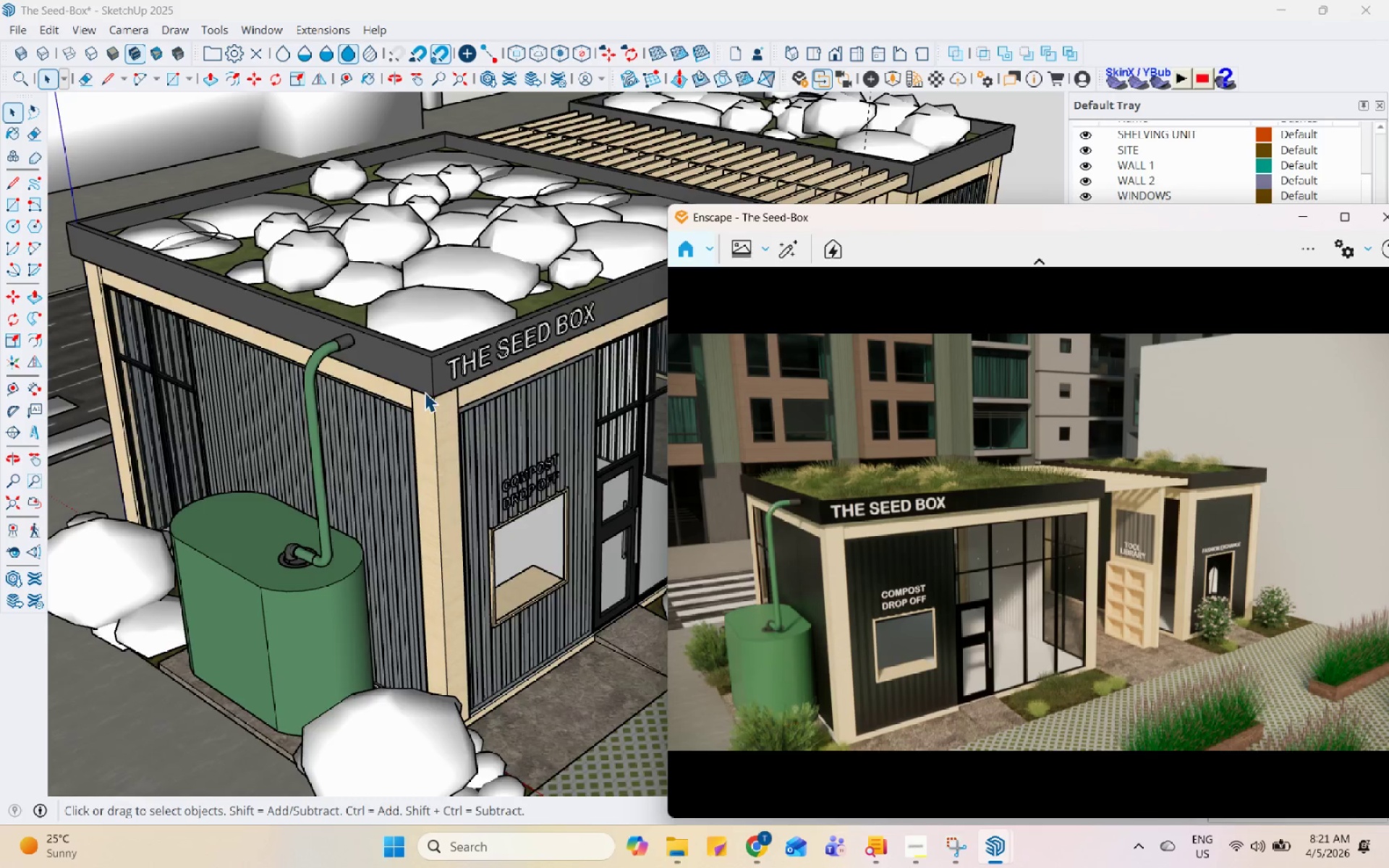 
scroll: coordinate [496, 369], scroll_direction: down, amount: 8.0
 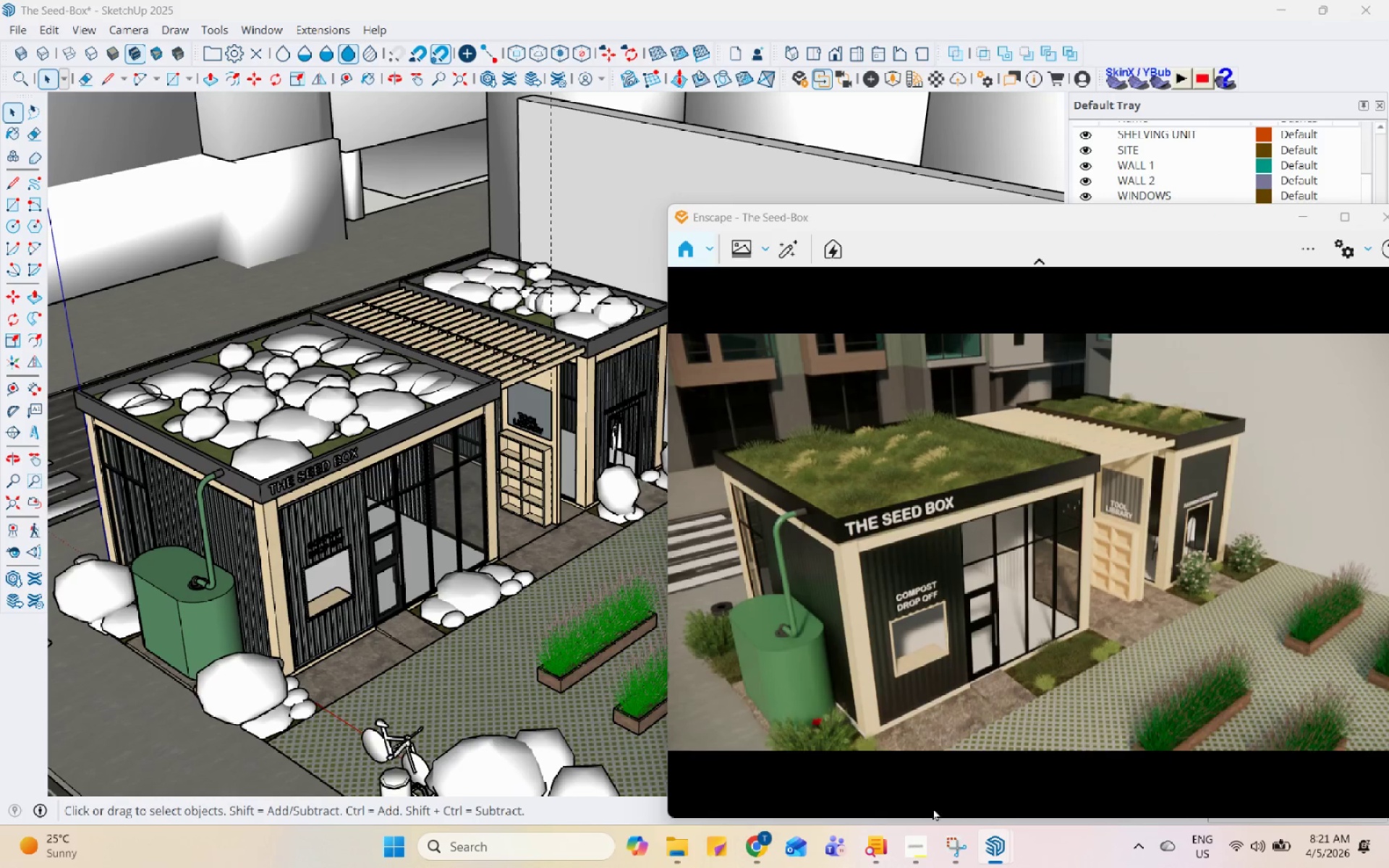 
double_click([919, 859])